 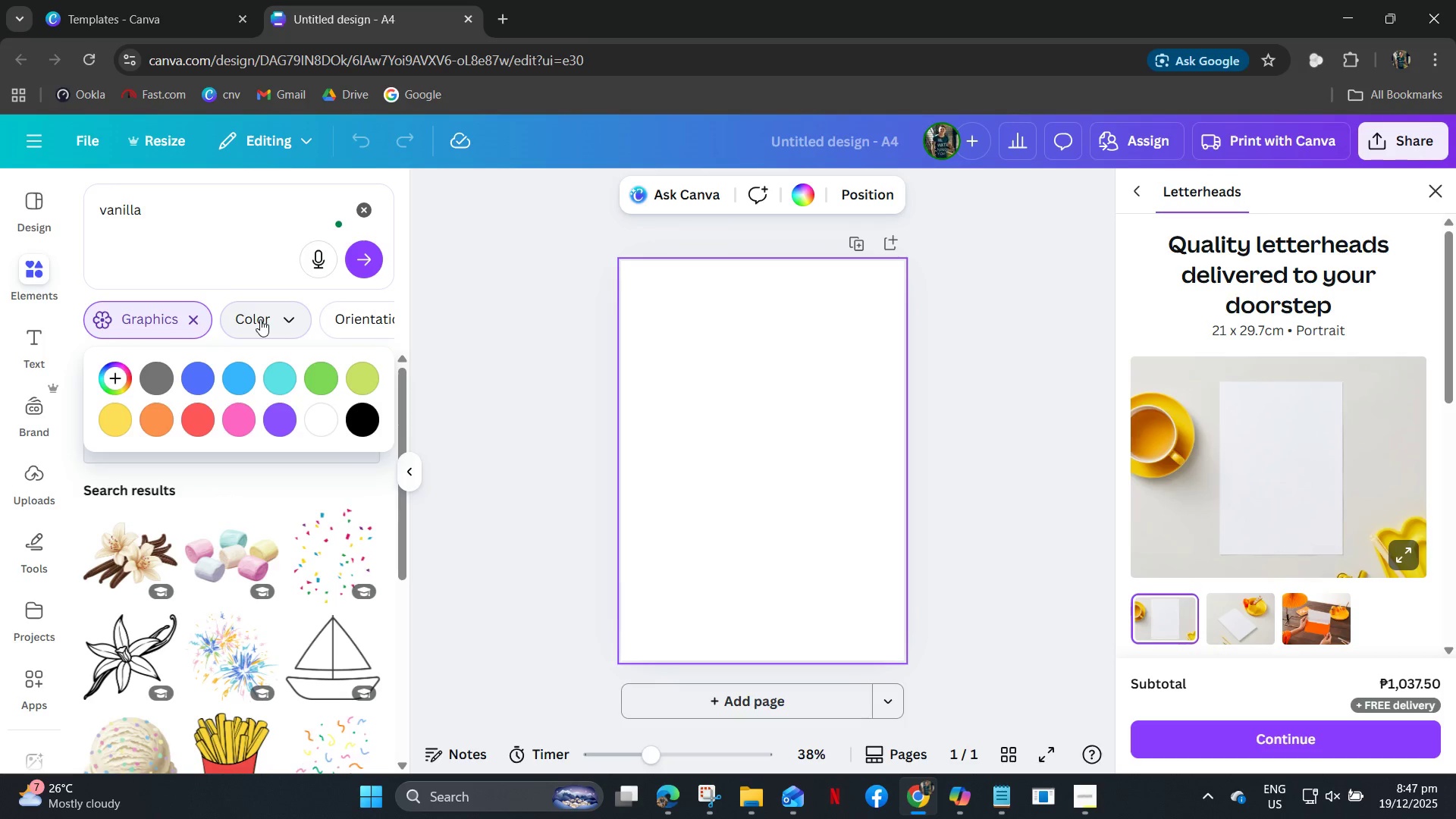 
left_click([203, 254])
 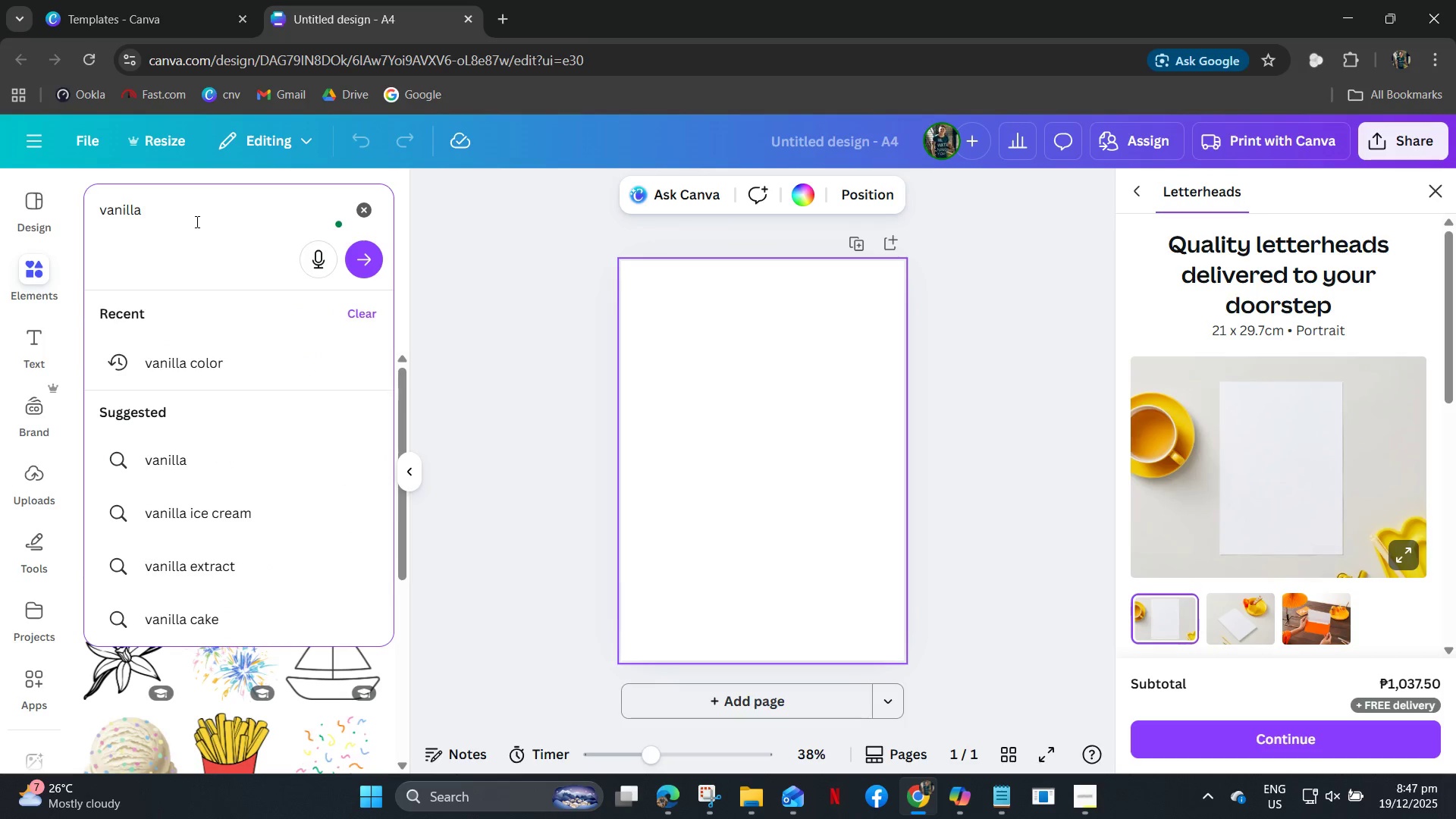 
type(cream)
 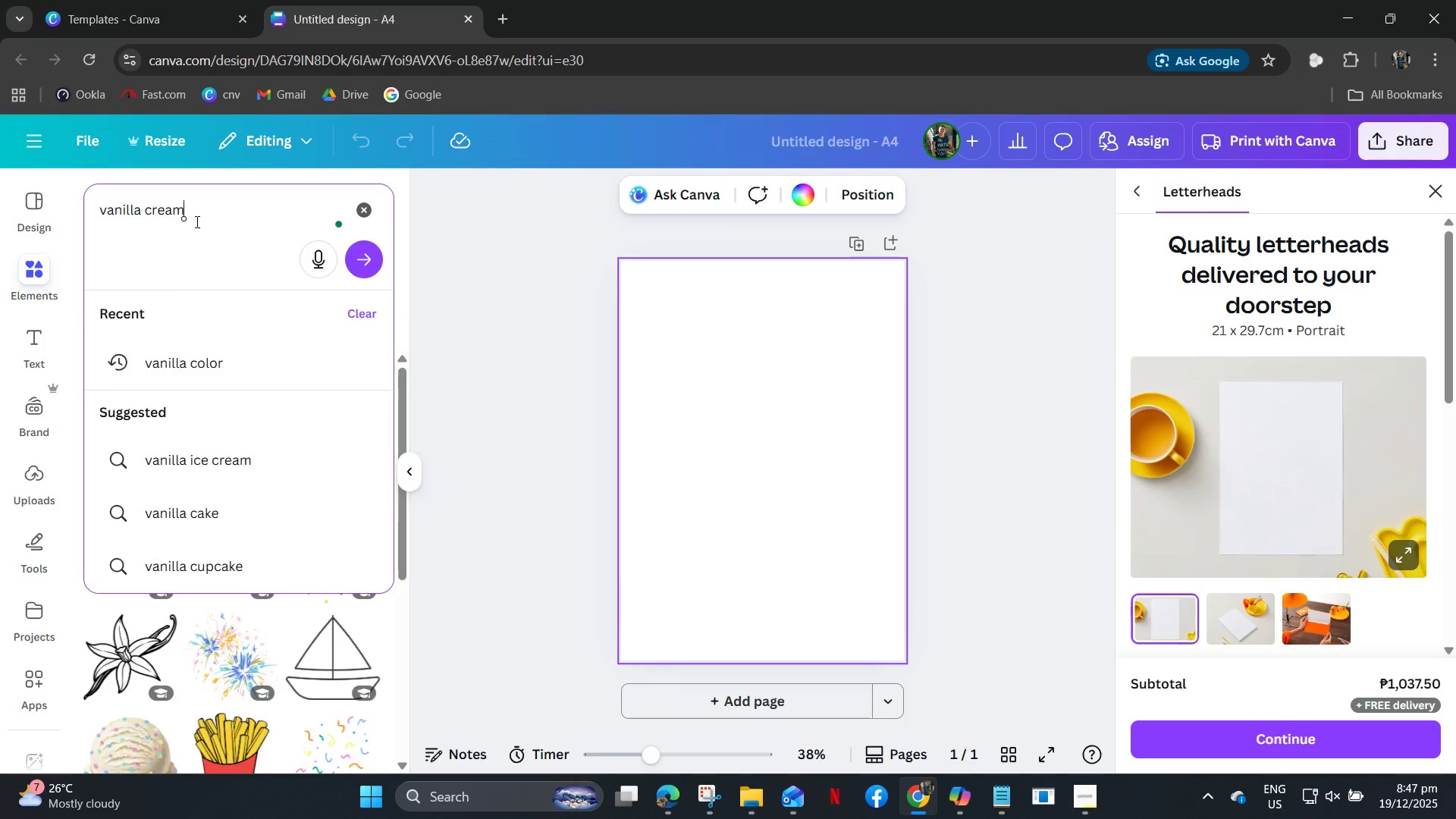 
key(Enter)
 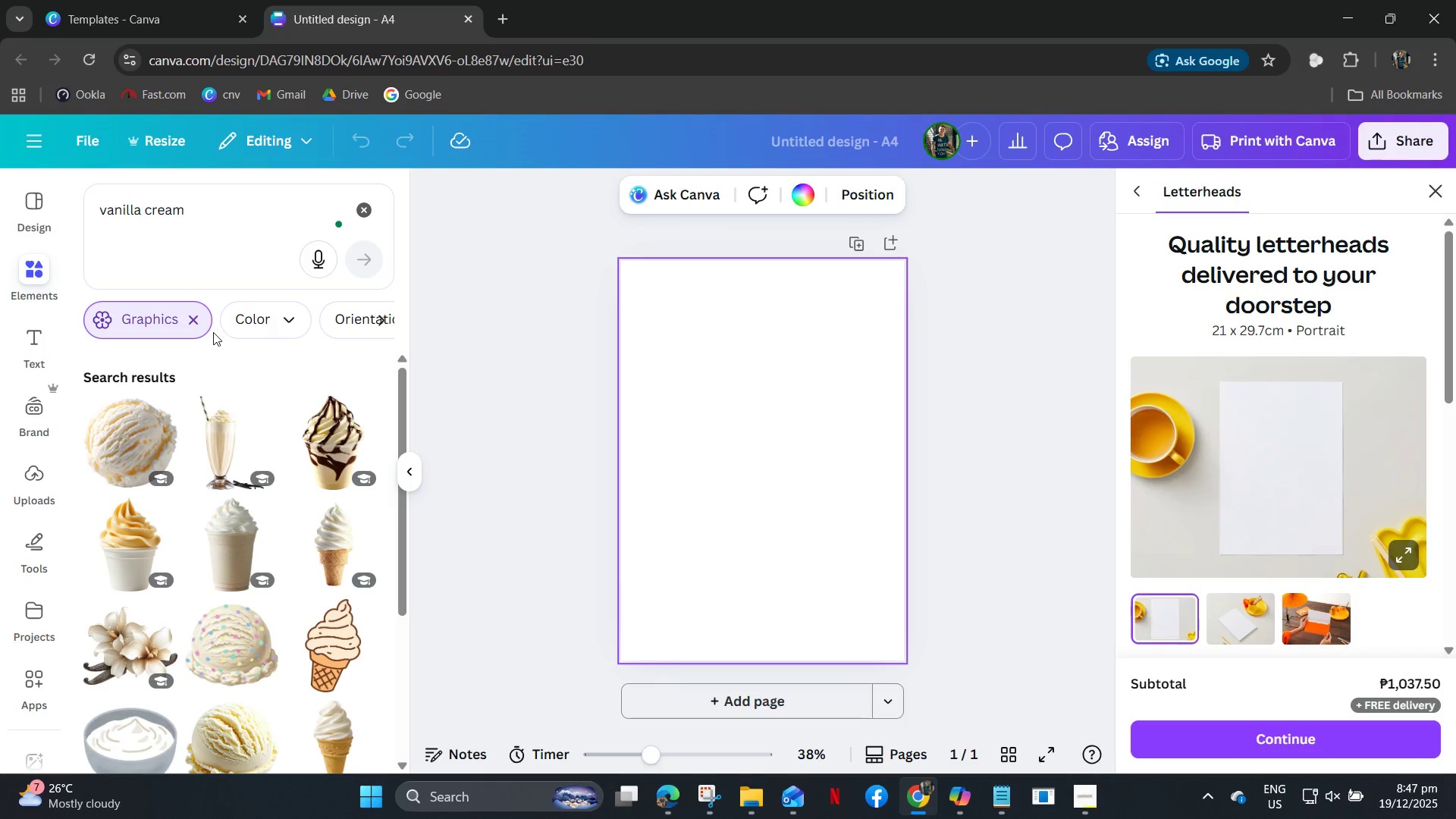 
left_click([275, 320])
 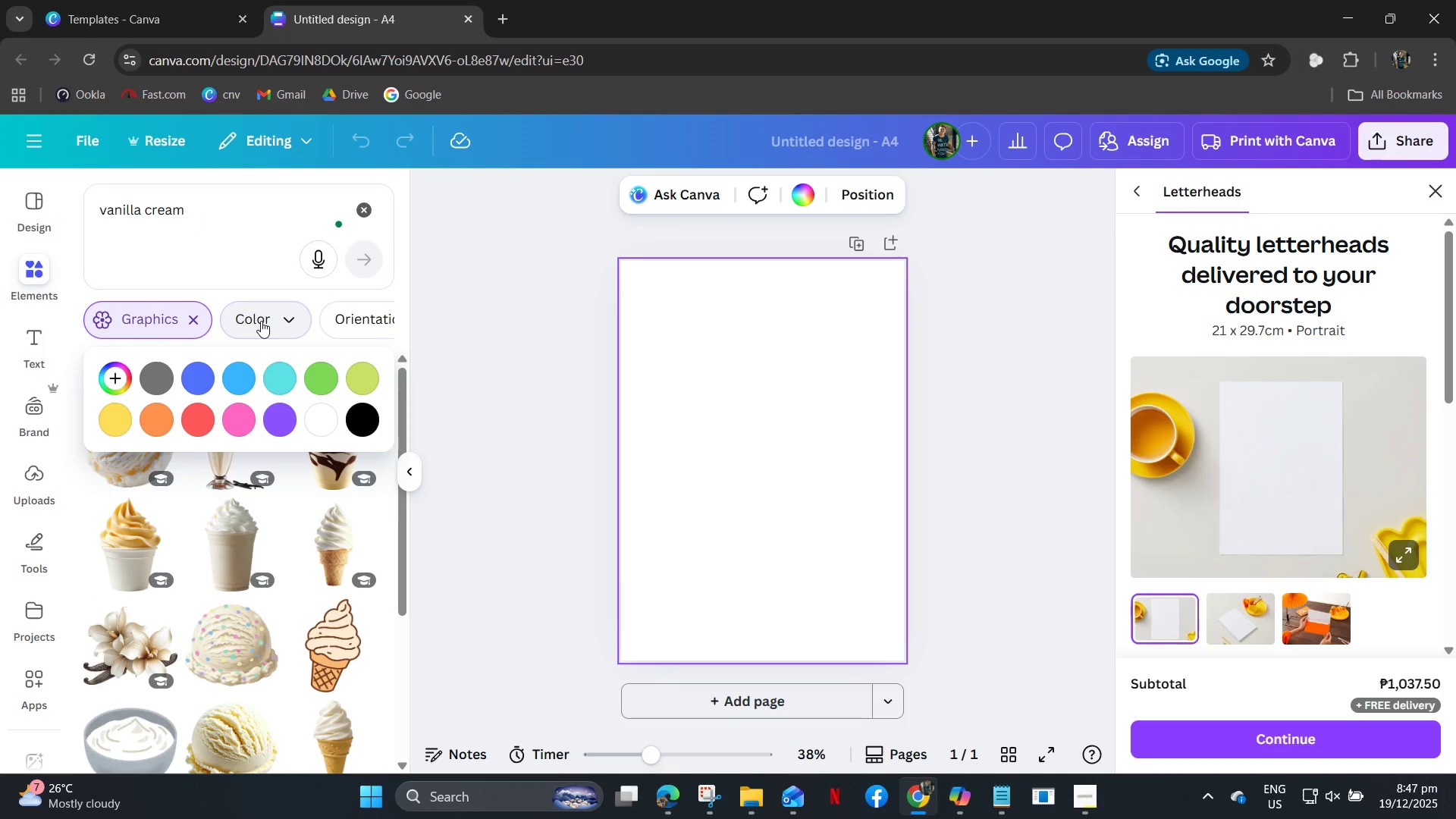 
left_click([261, 321])
 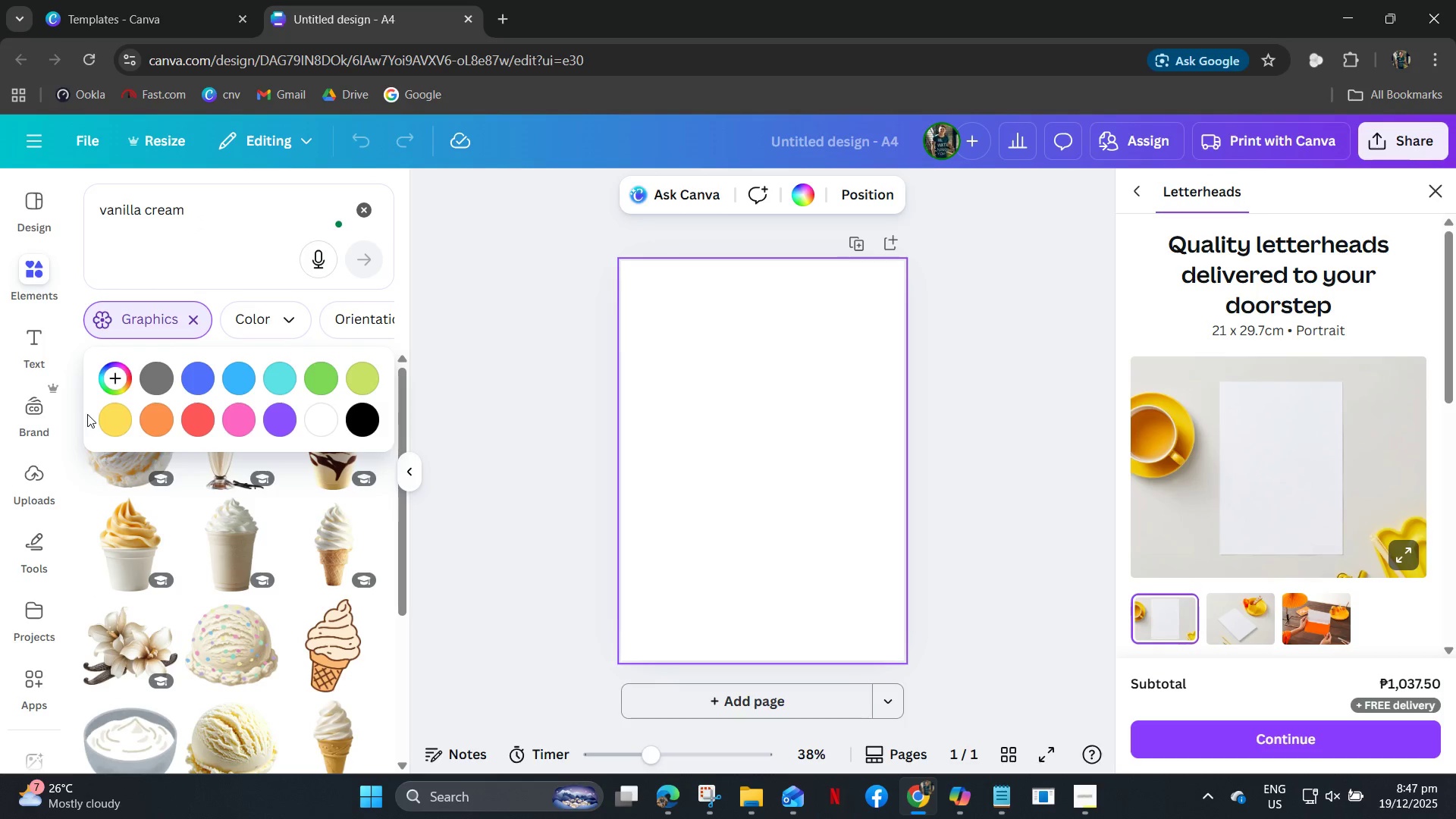 
scroll: coordinate [262, 547], scroll_direction: down, amount: 5.0
 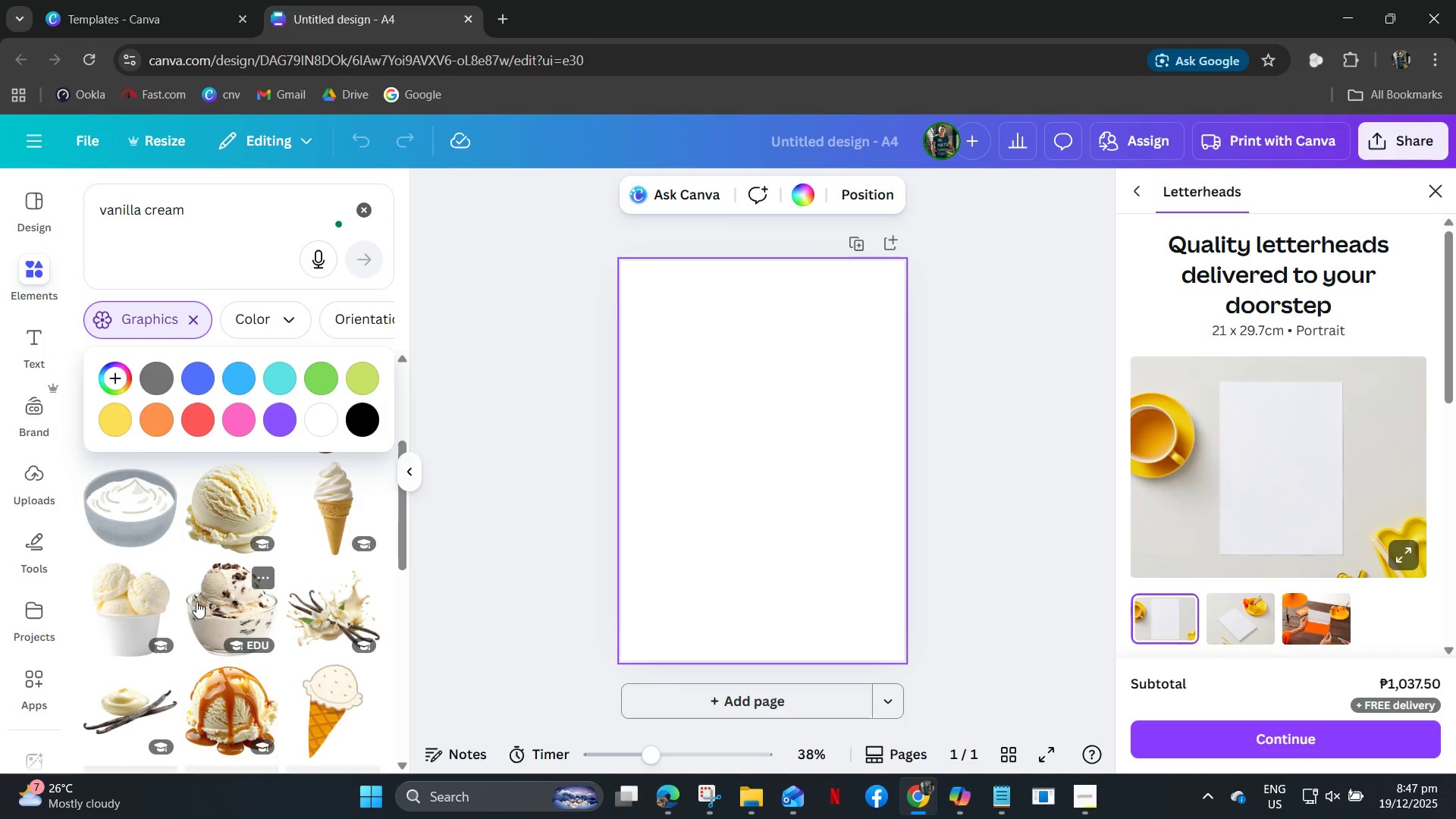 
scroll: coordinate [303, 288], scroll_direction: up, amount: 7.0
 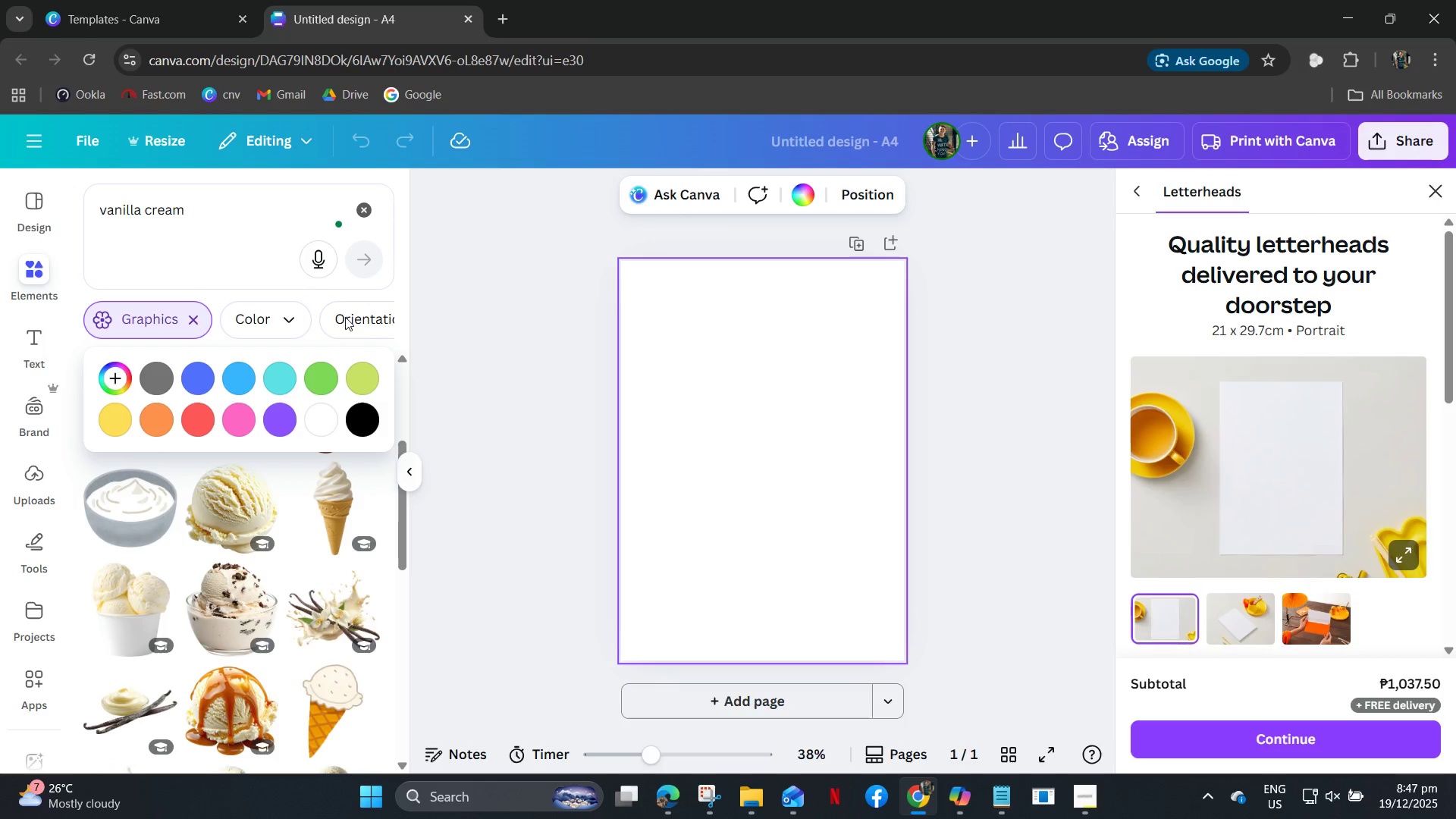 
left_click([346, 316])
 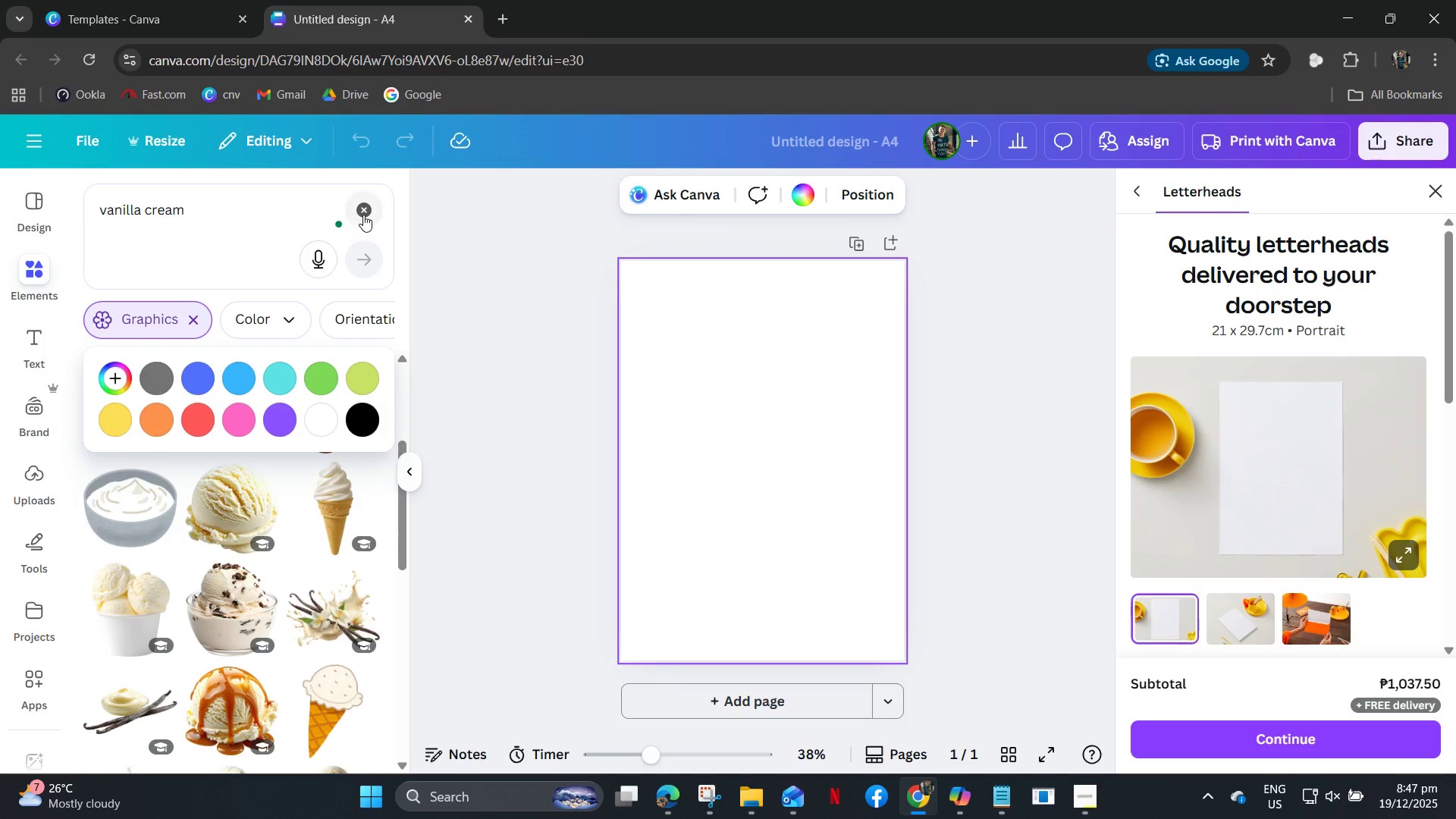 
left_click([363, 213])
 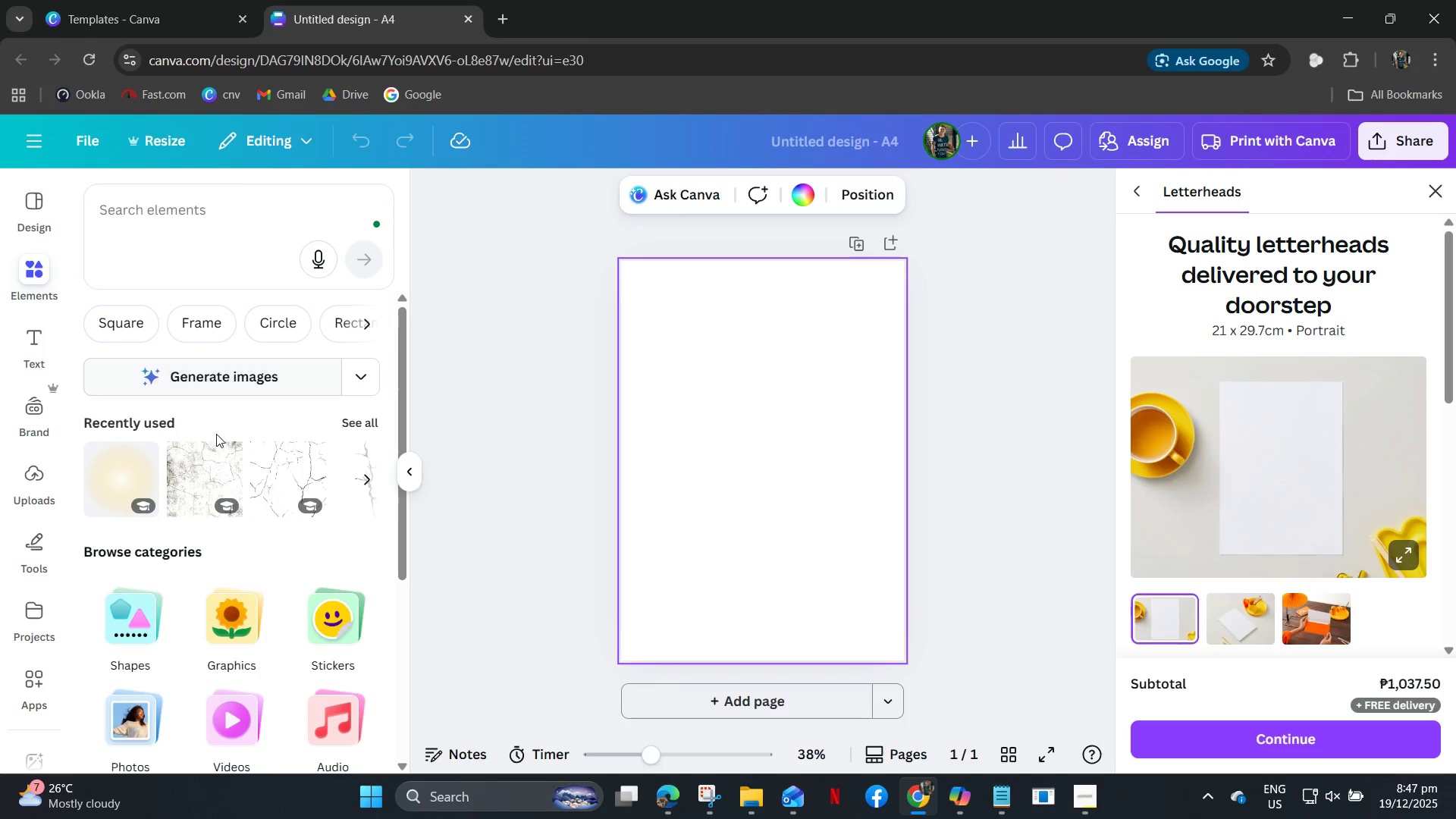 
scroll: coordinate [183, 601], scroll_direction: down, amount: 3.0
 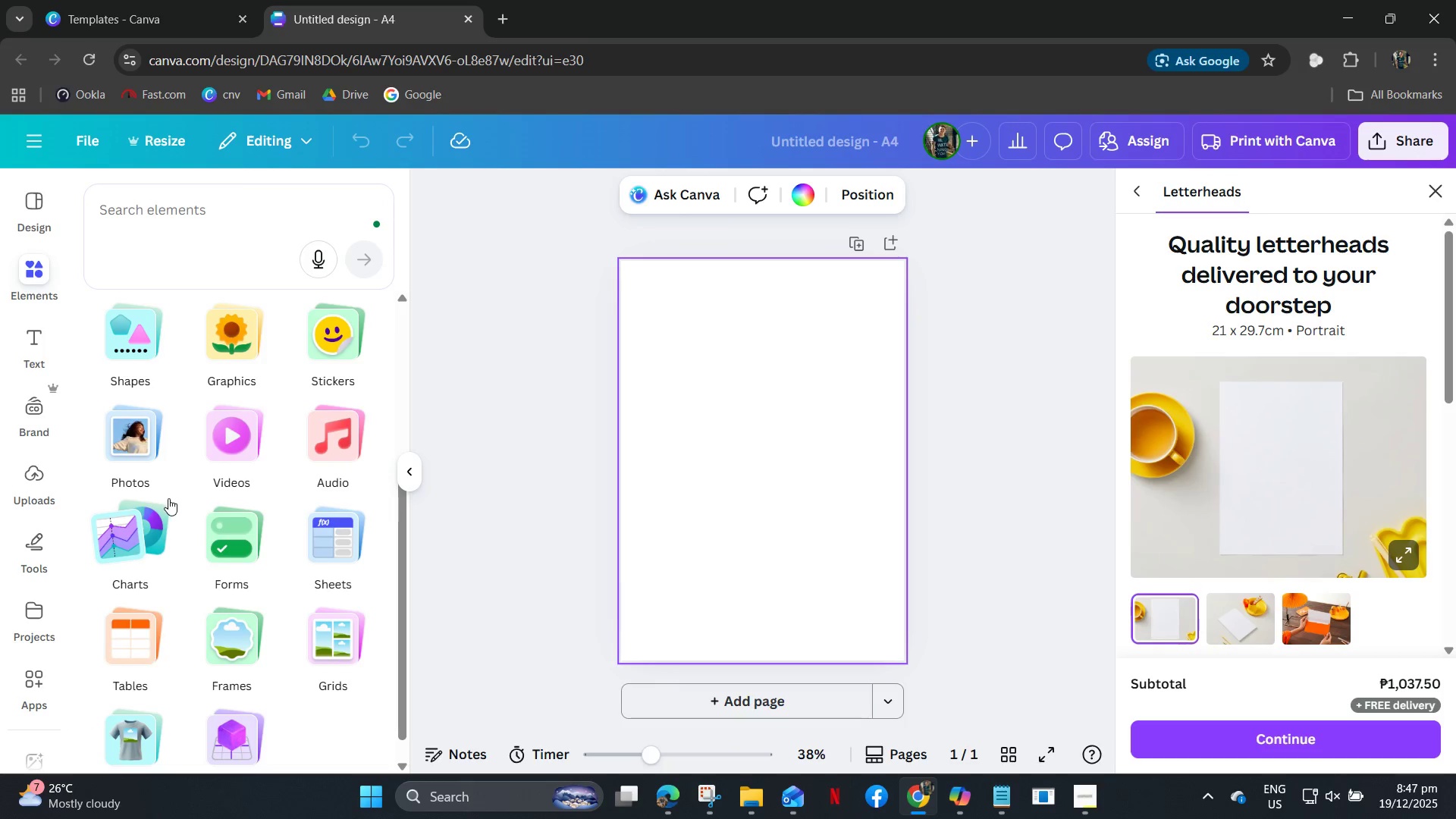 
left_click([171, 445])
 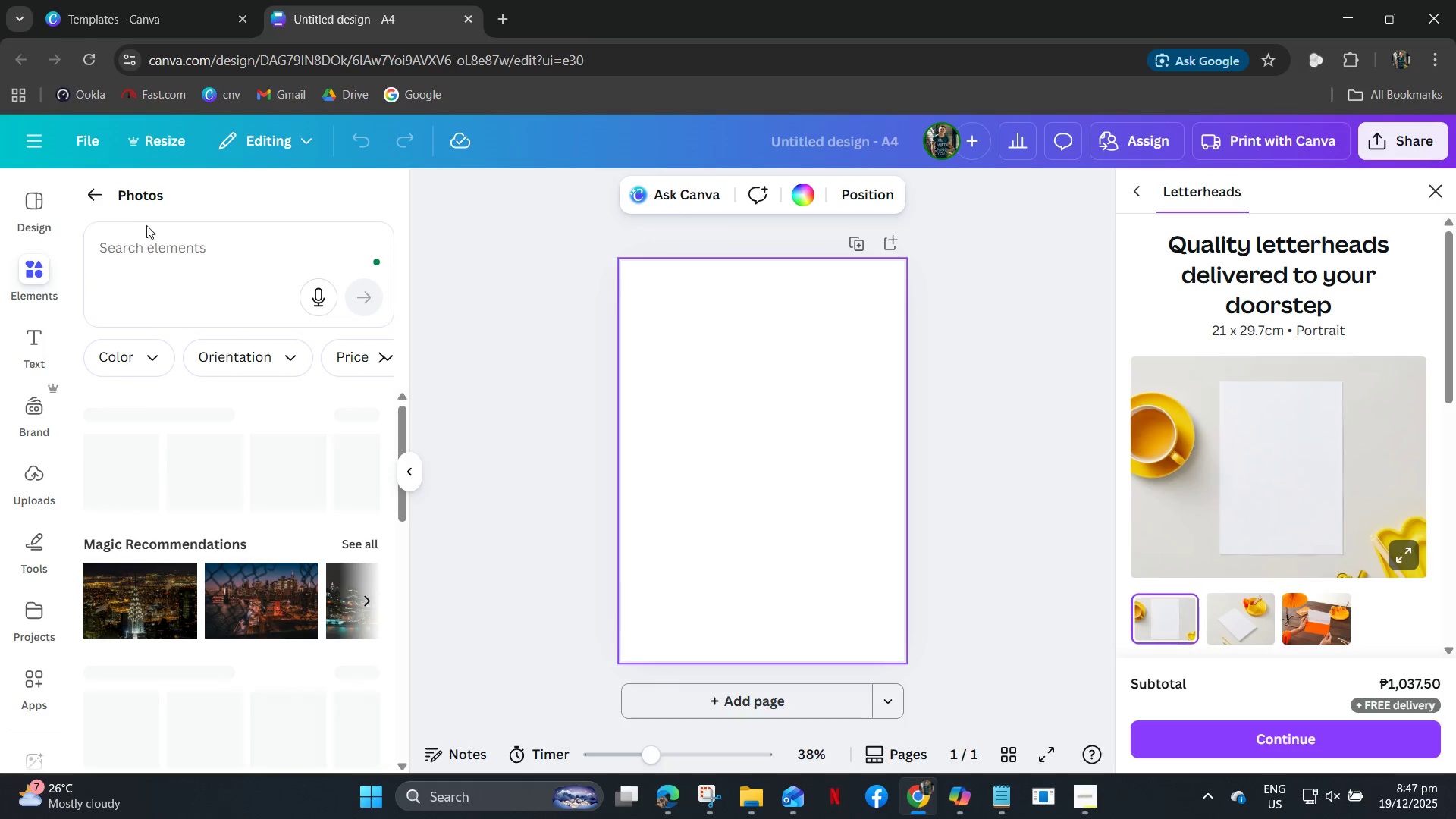 
left_click_drag(start_coordinate=[143, 219], to_coordinate=[143, 234])
 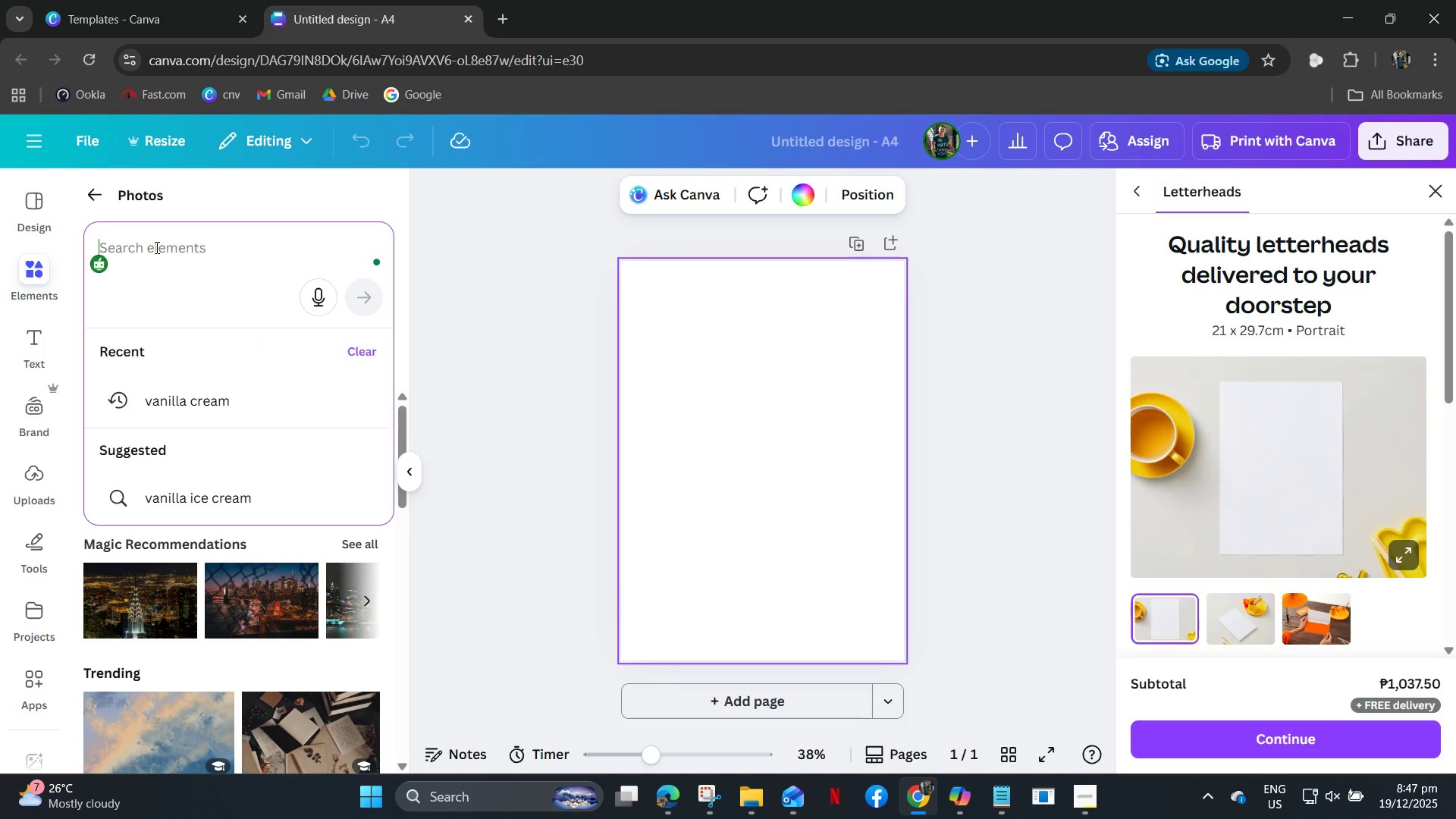 
type(vanilla cre)
key(Backspace)
key(Backspace)
type(olor)
 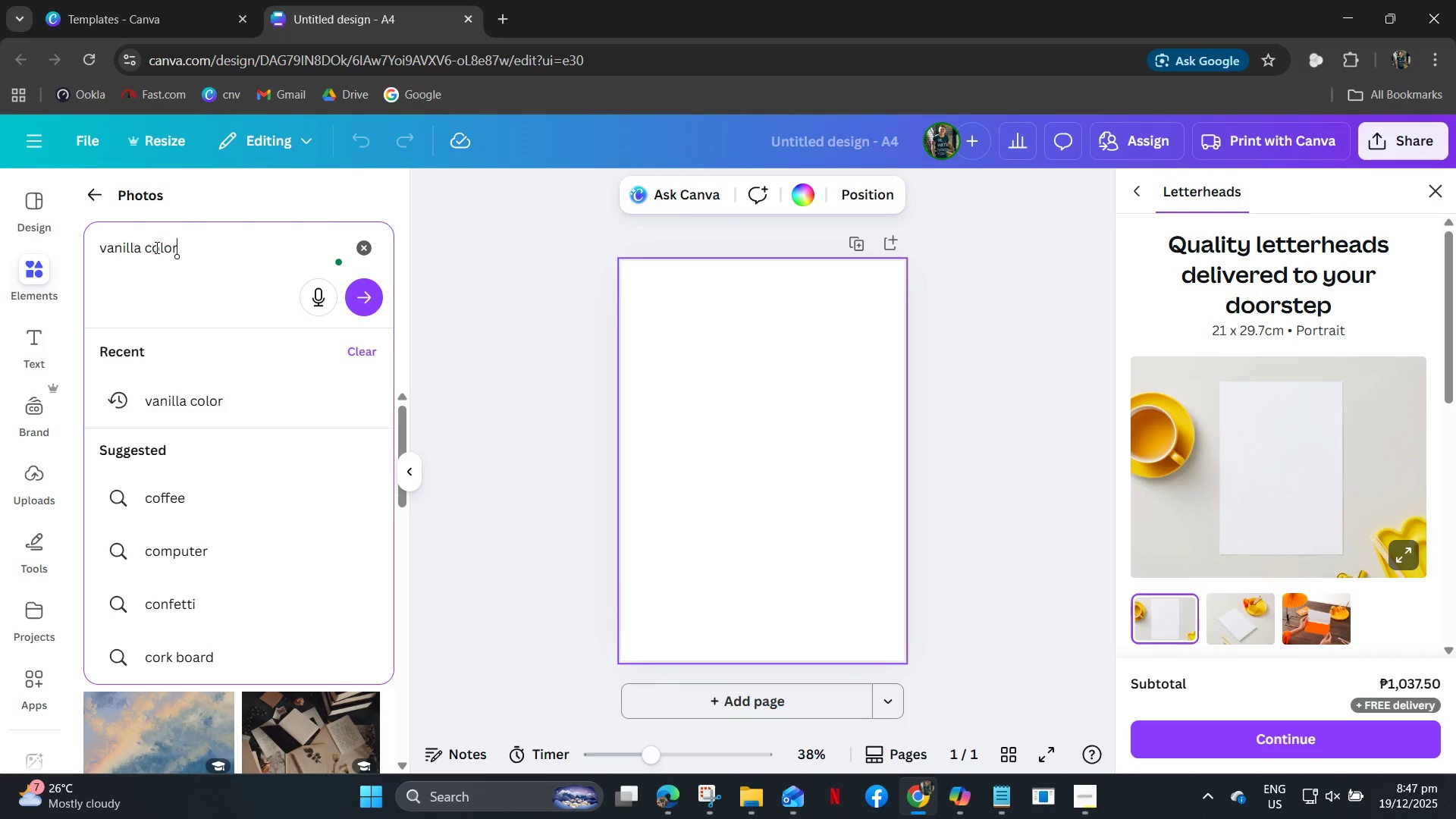 
key(Enter)
 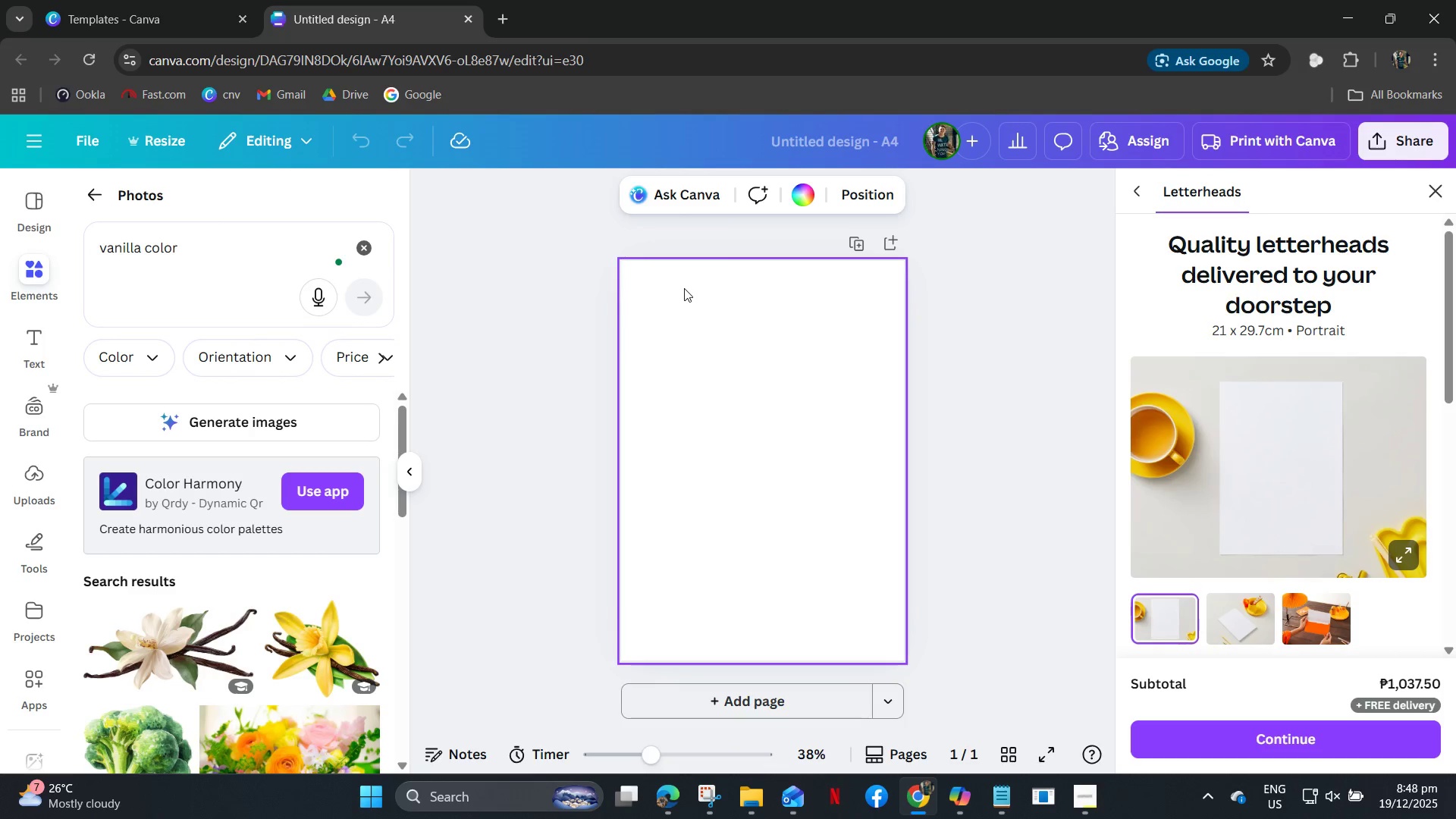 
wait(7.23)
 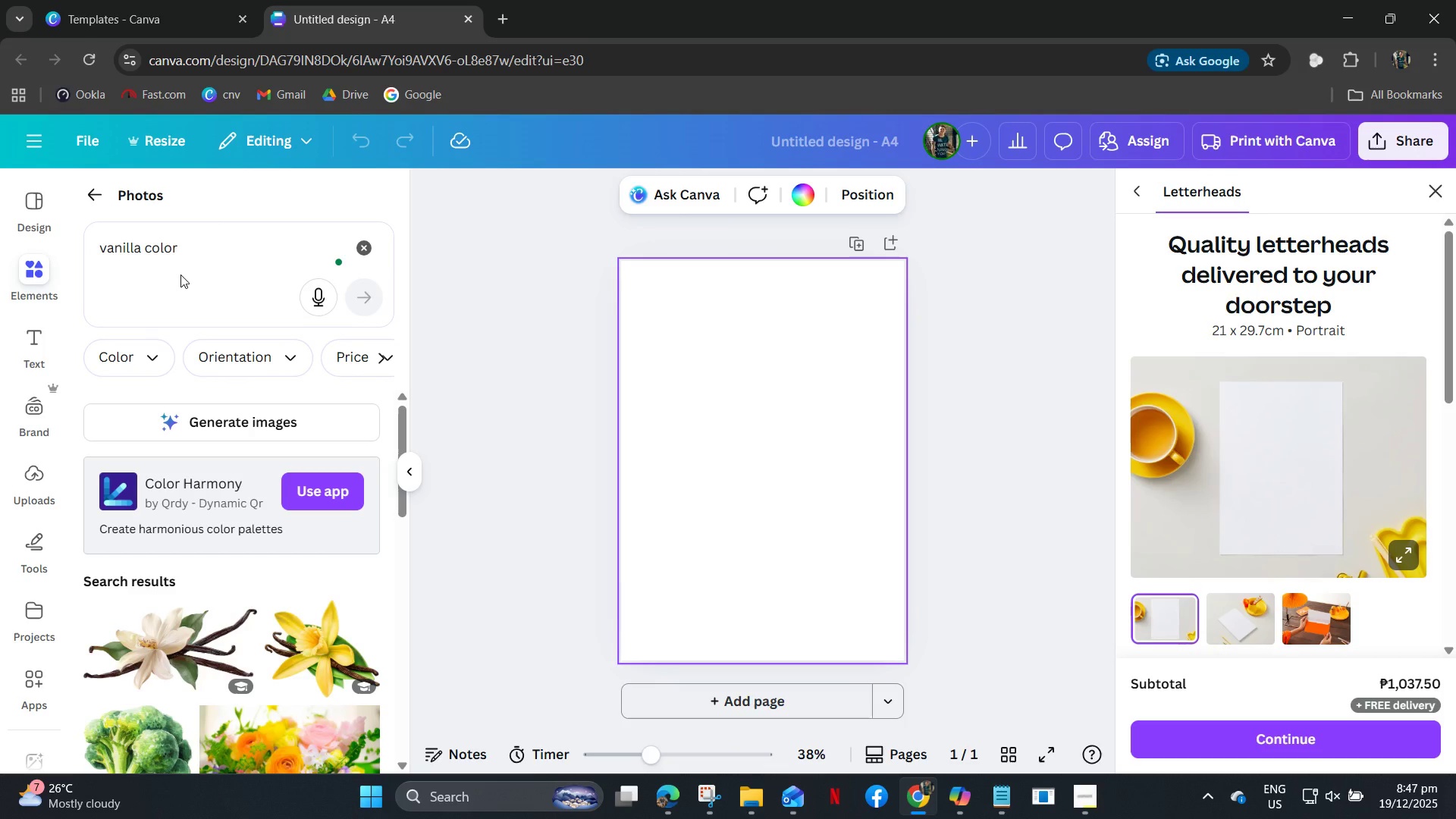 
left_click([1009, 802])
 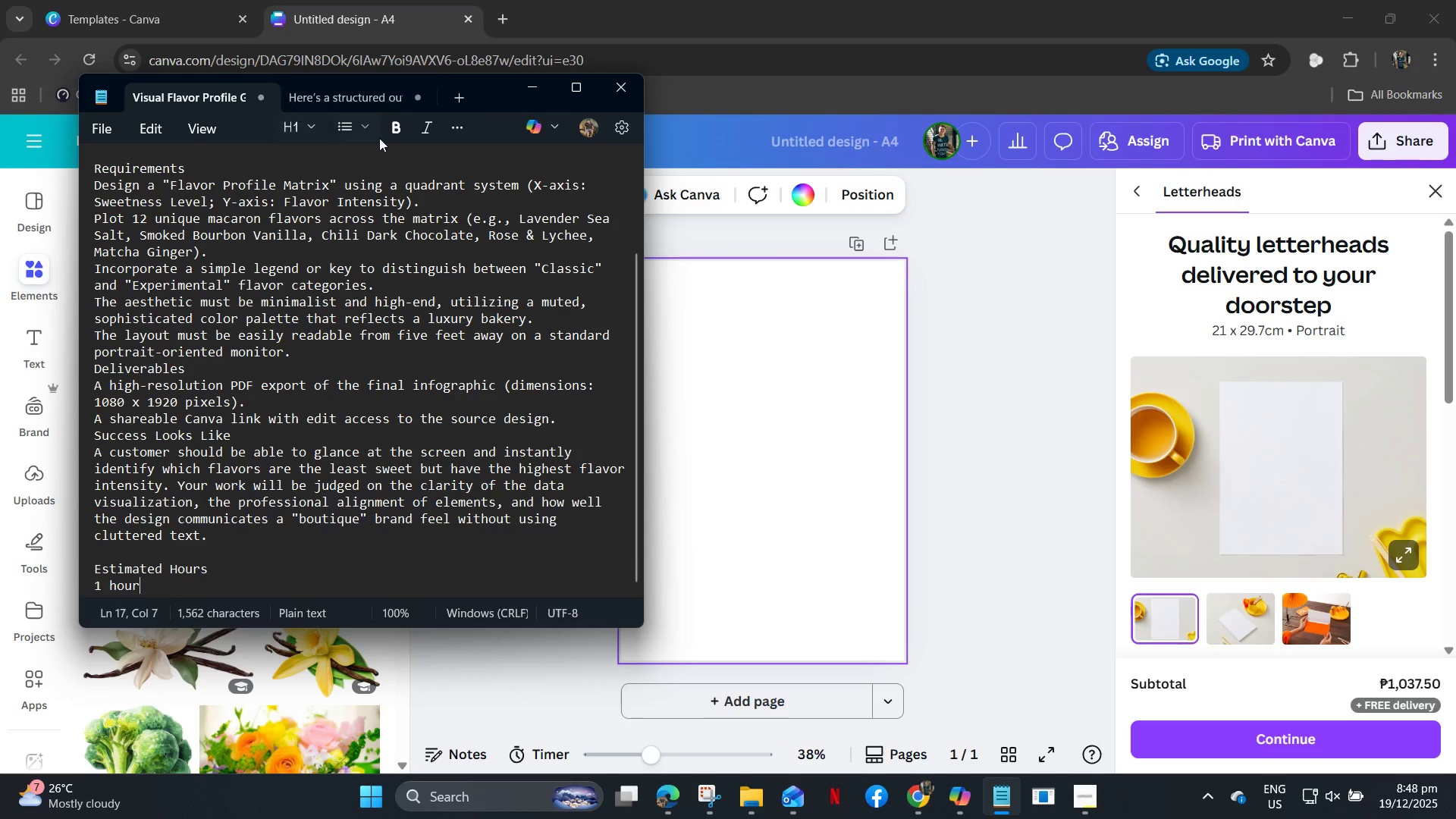 
left_click([366, 99])
 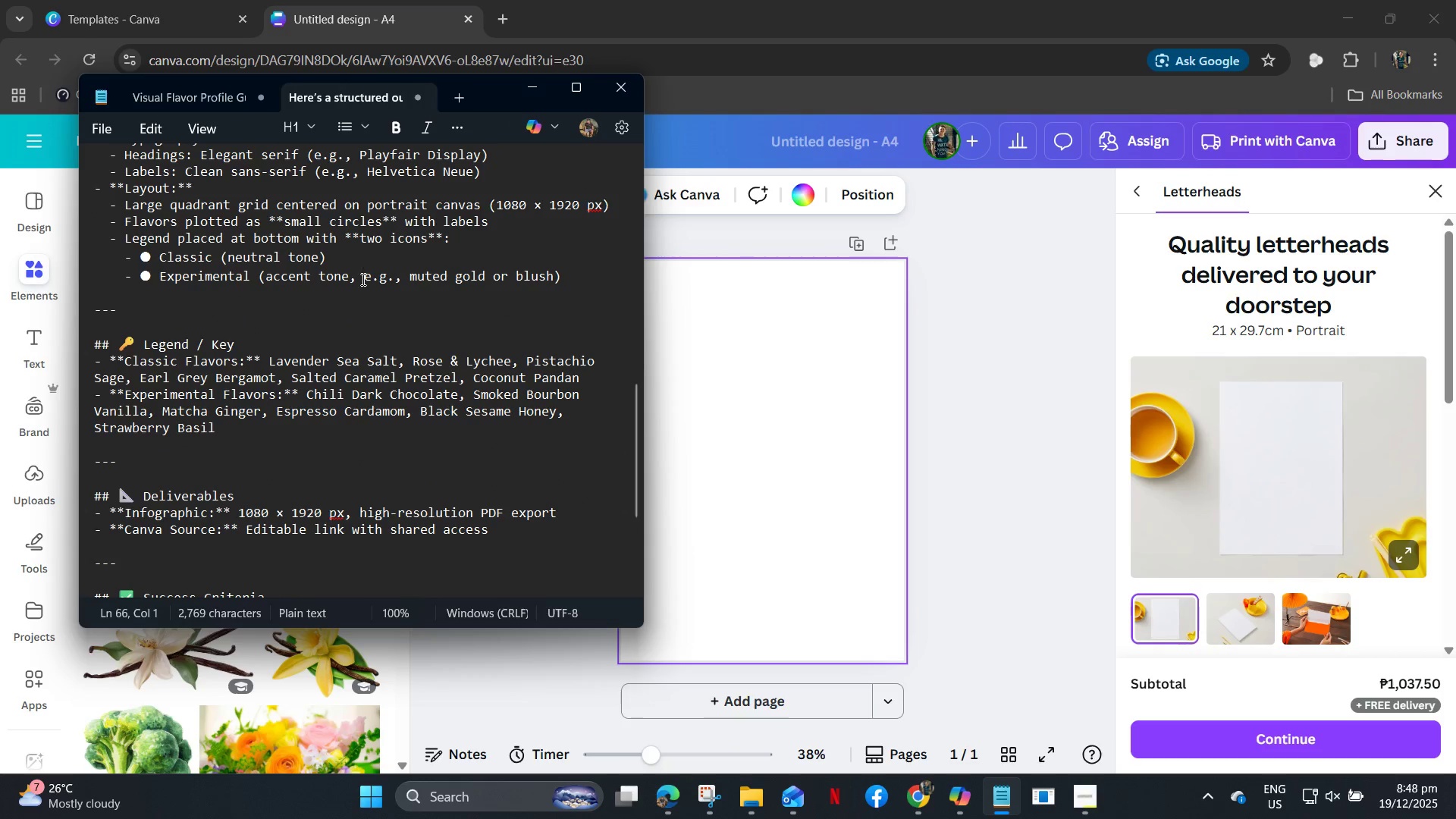 
scroll: coordinate [303, 261], scroll_direction: down, amount: 4.0
 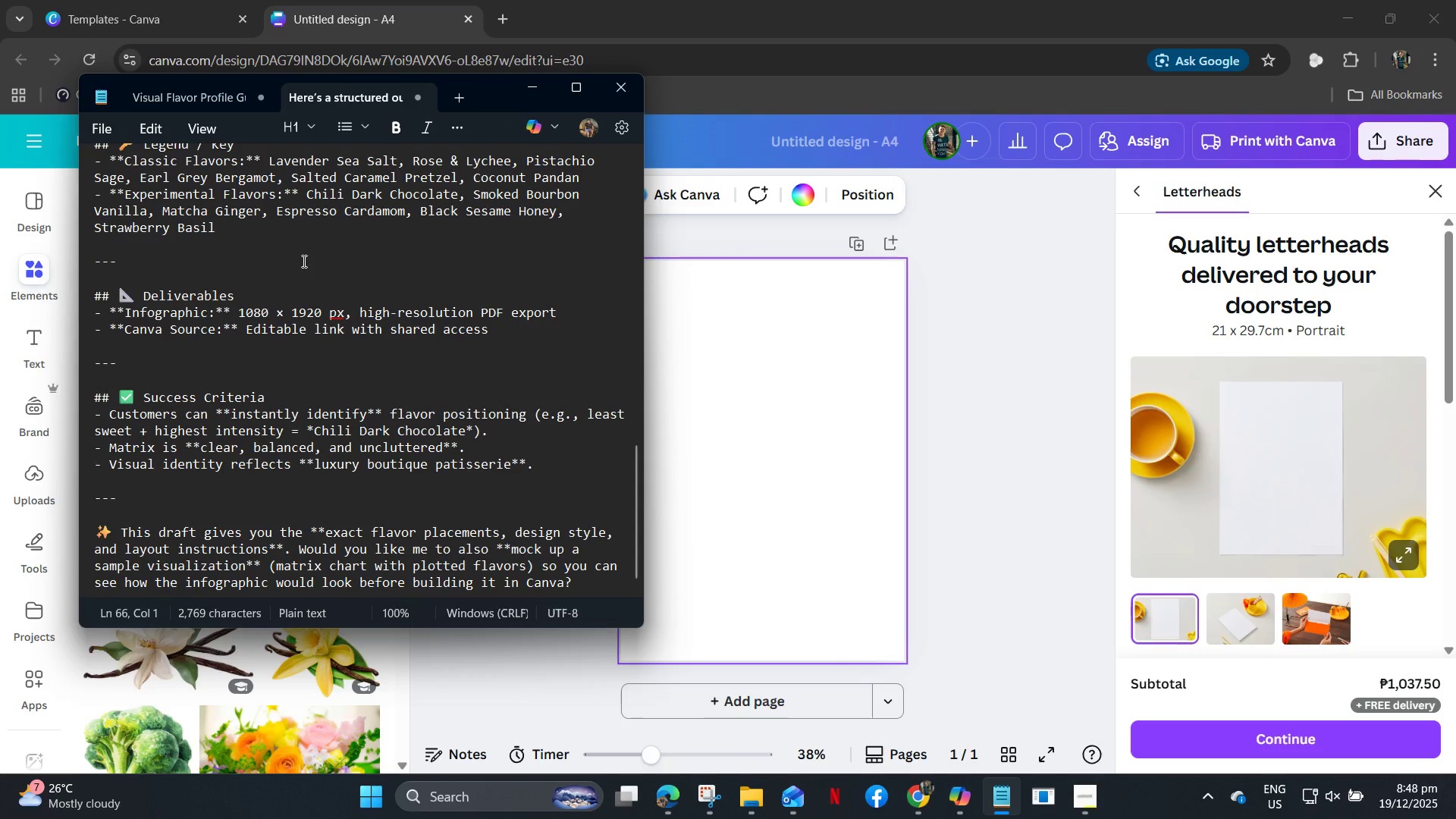 
scroll: coordinate [304, 262], scroll_direction: up, amount: 4.0
 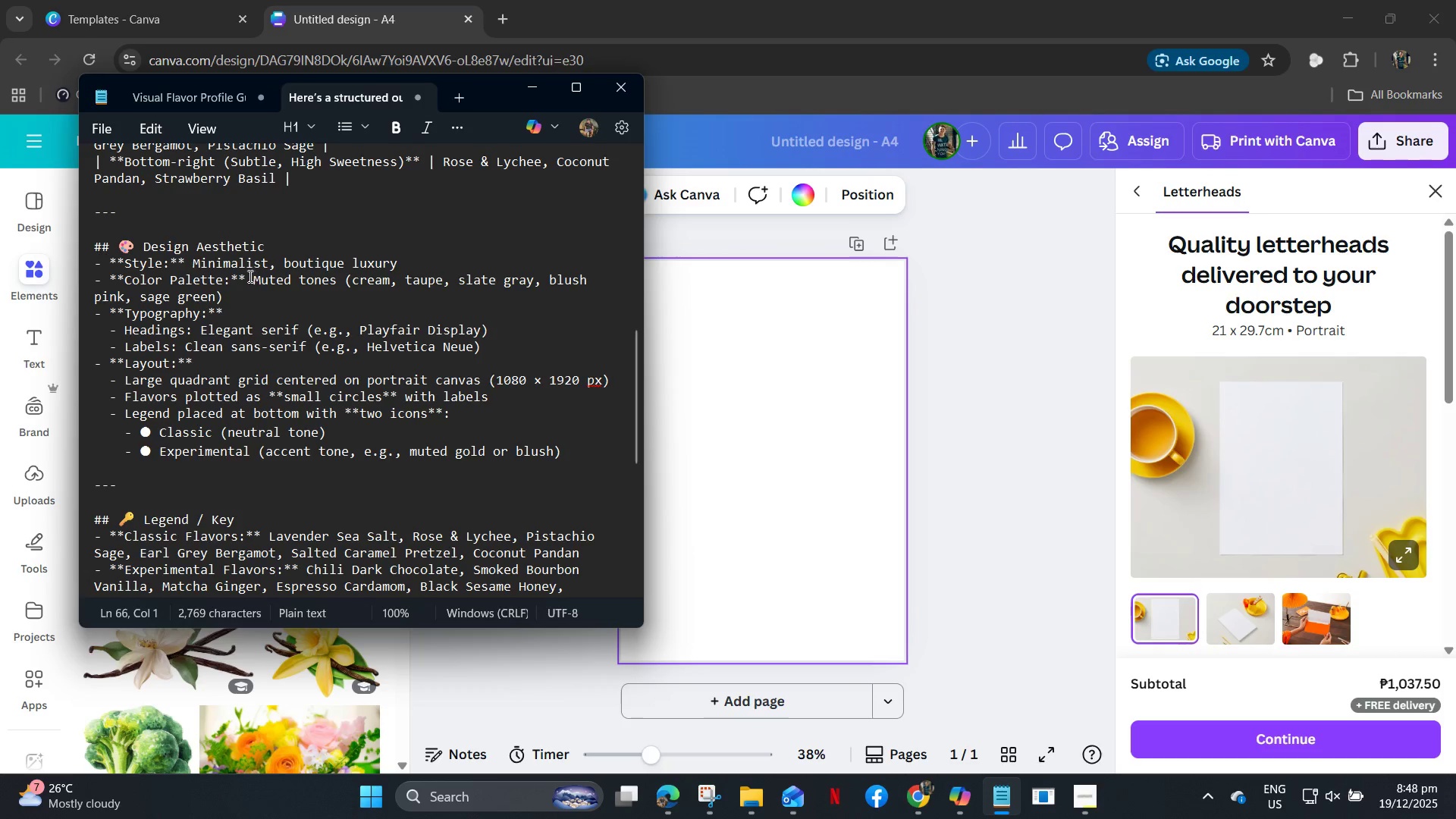 
wait(6.33)
 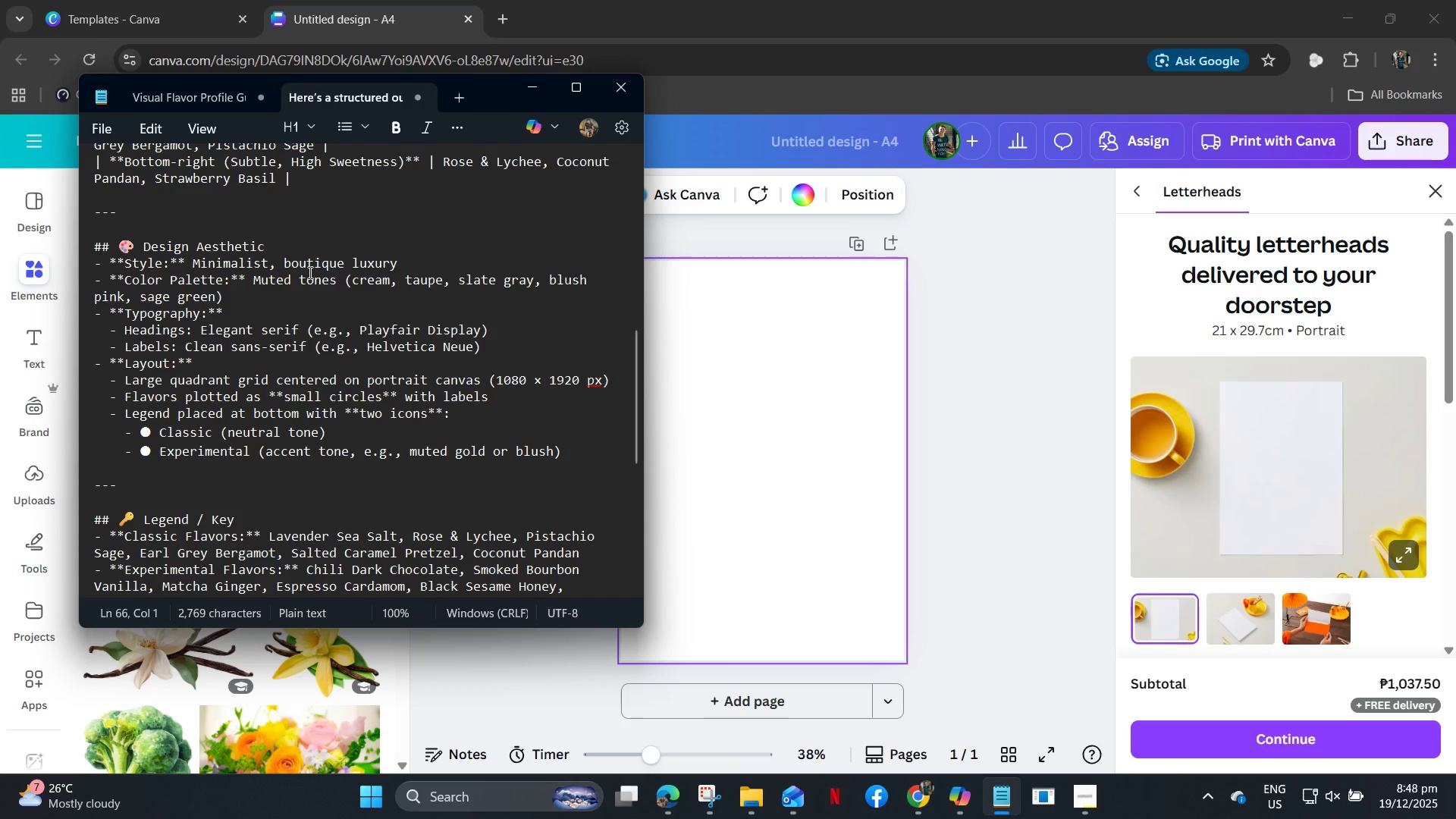 
left_click_drag(start_coordinate=[357, 279], to_coordinate=[568, 305])
 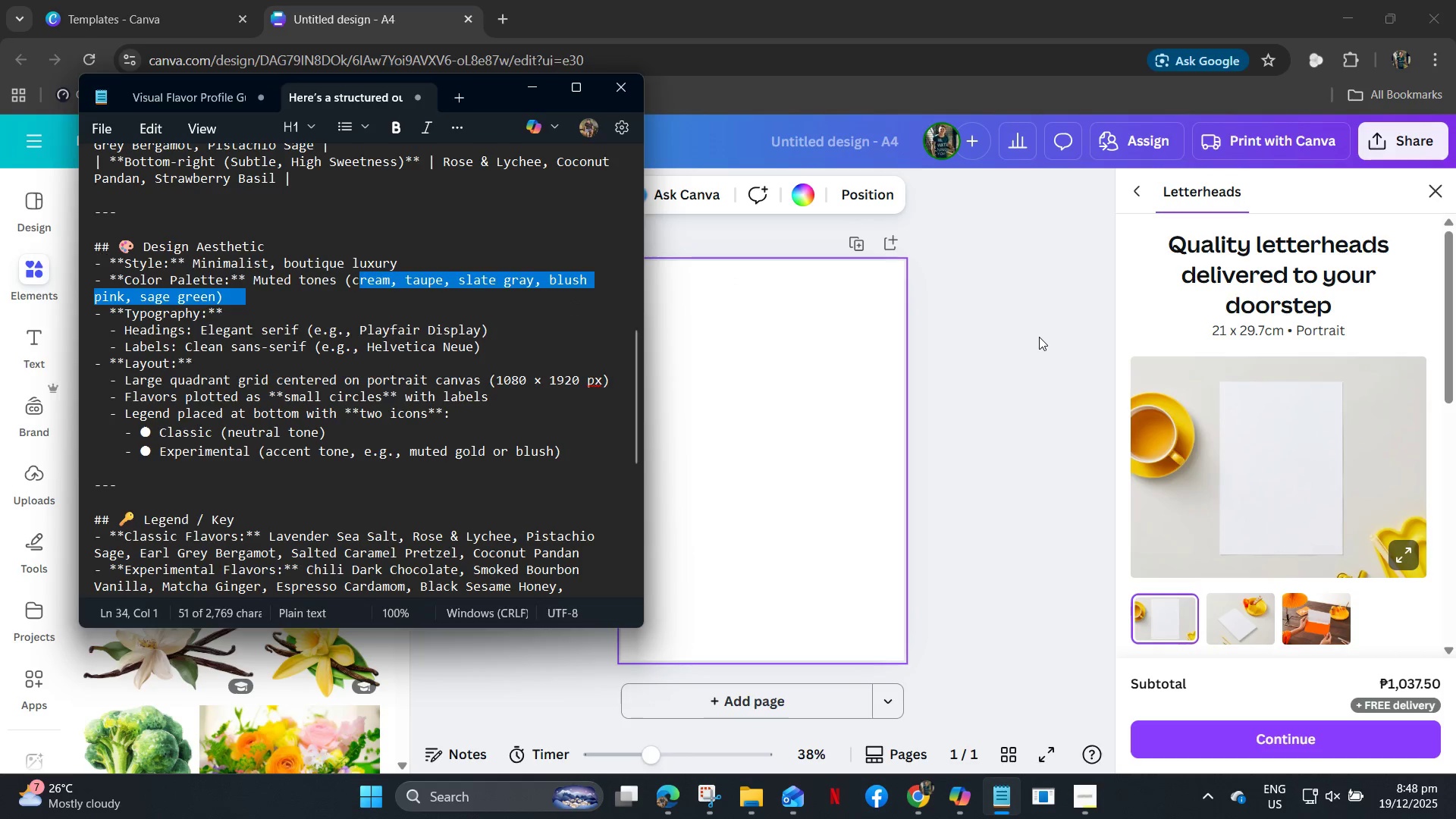 
key(Control+C)
 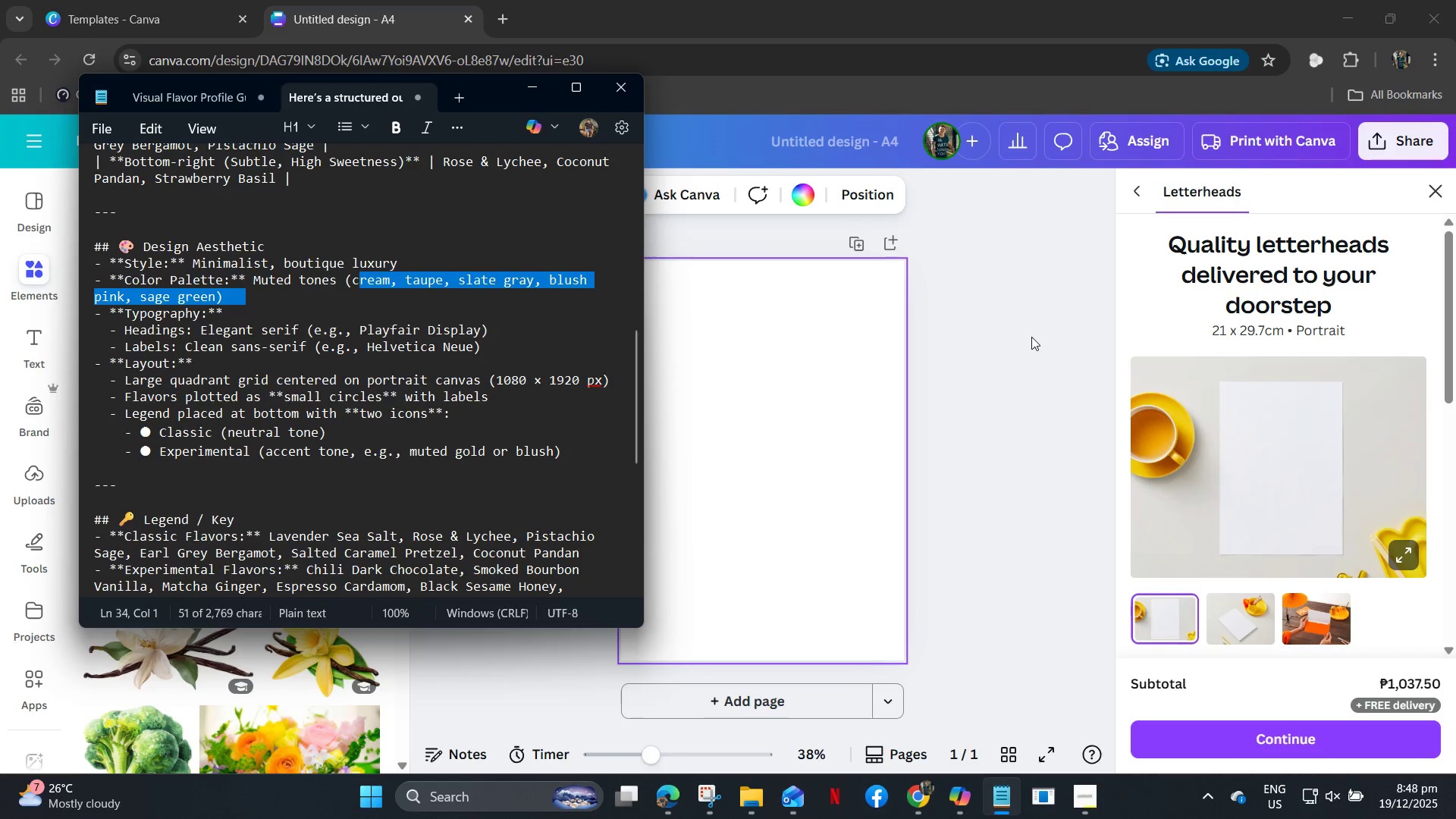 
left_click_drag(start_coordinate=[1031, 337], to_coordinate=[1028, 337])
 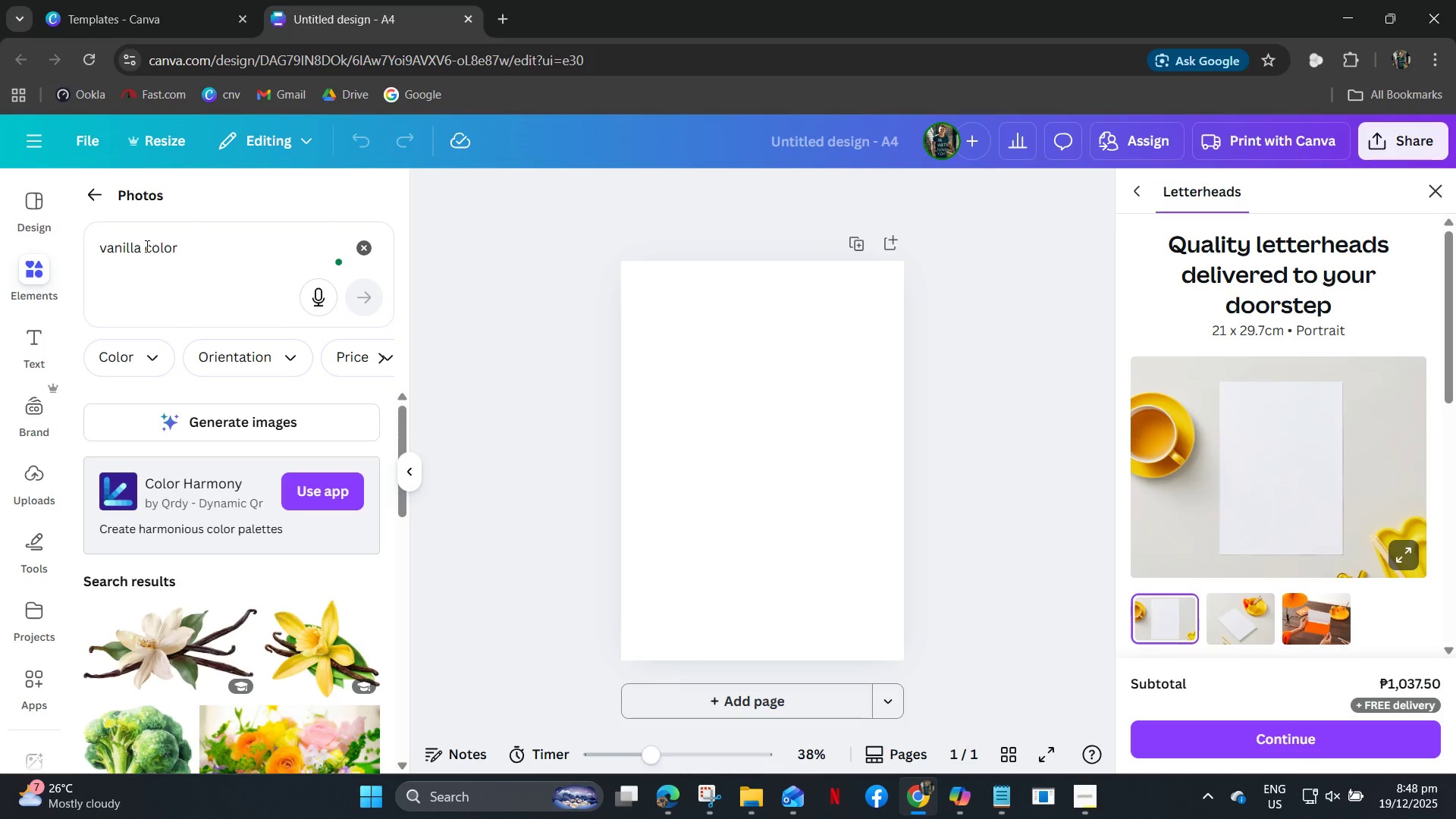 
key(Control+A)
 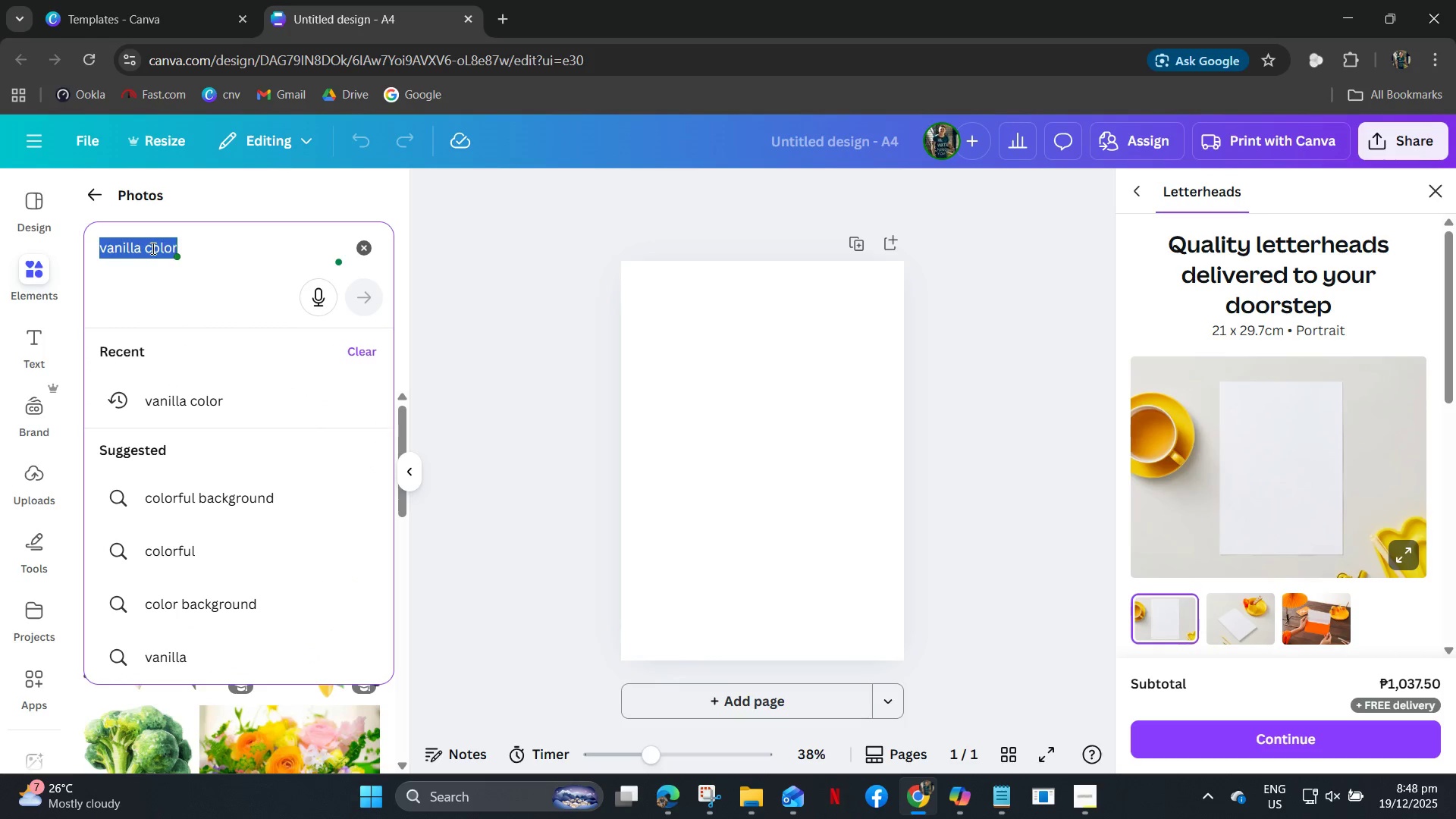 
key(Control+V)
 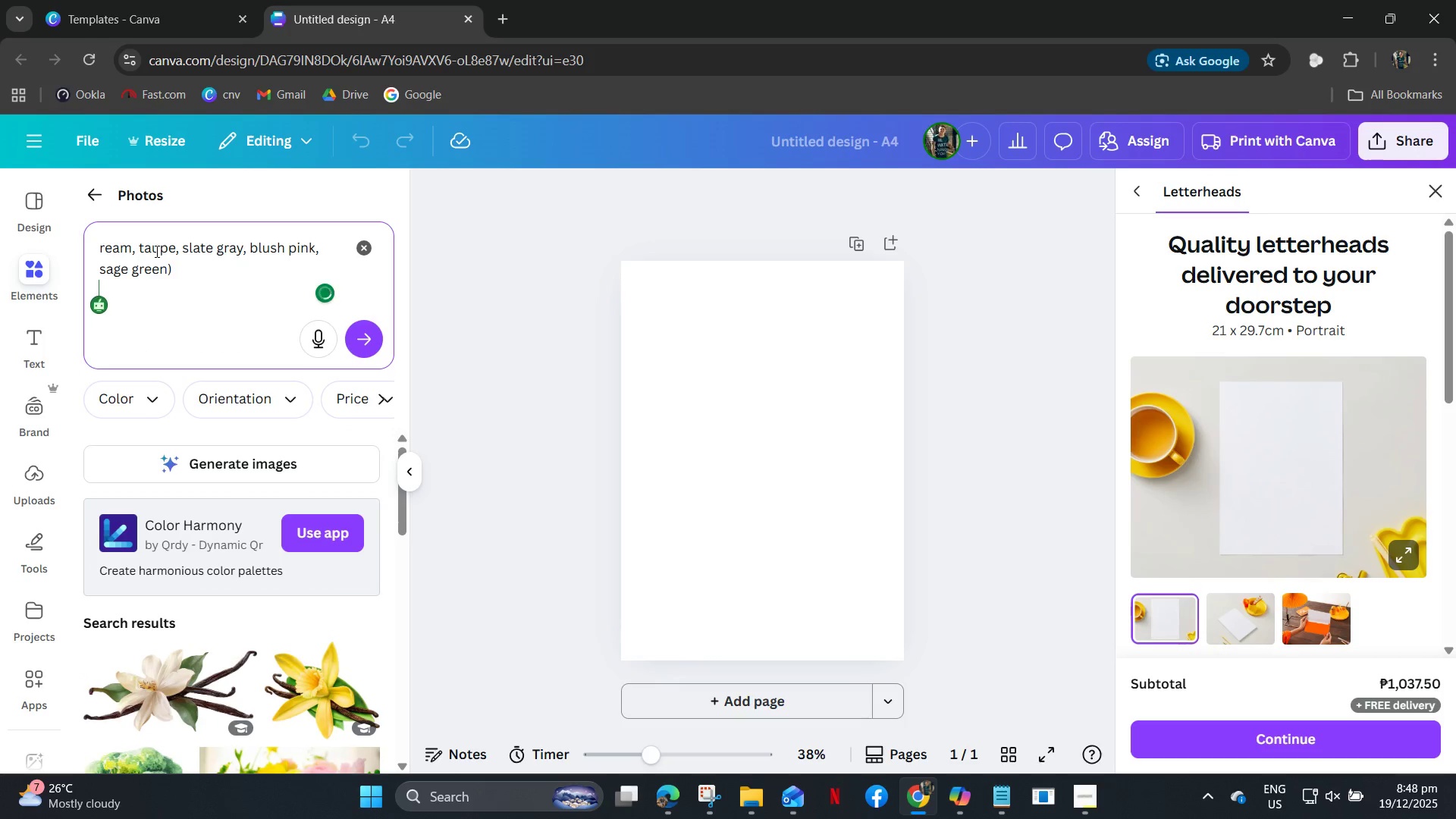 
key(Enter)
 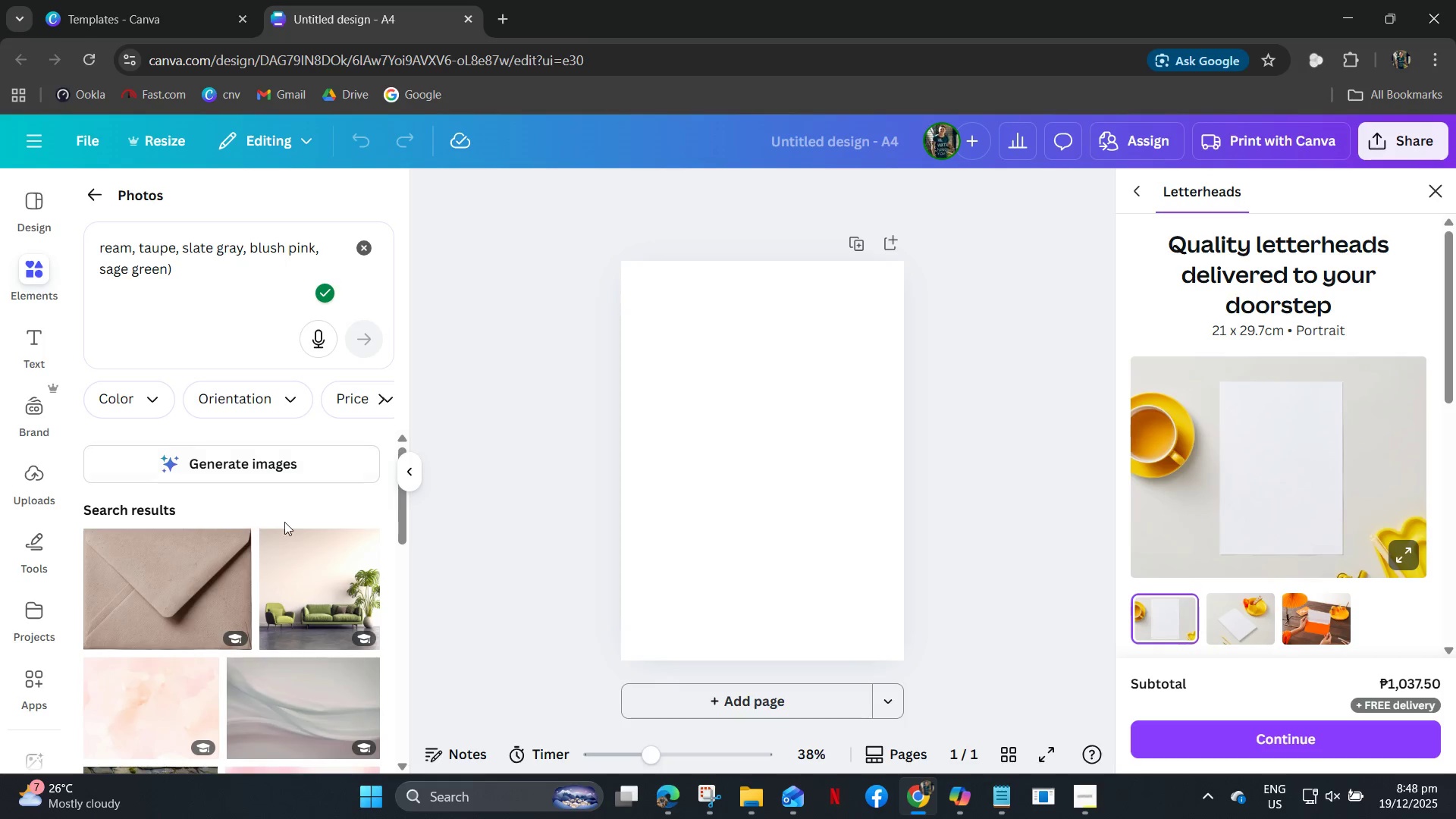 
scroll: coordinate [206, 588], scroll_direction: down, amount: 14.0
 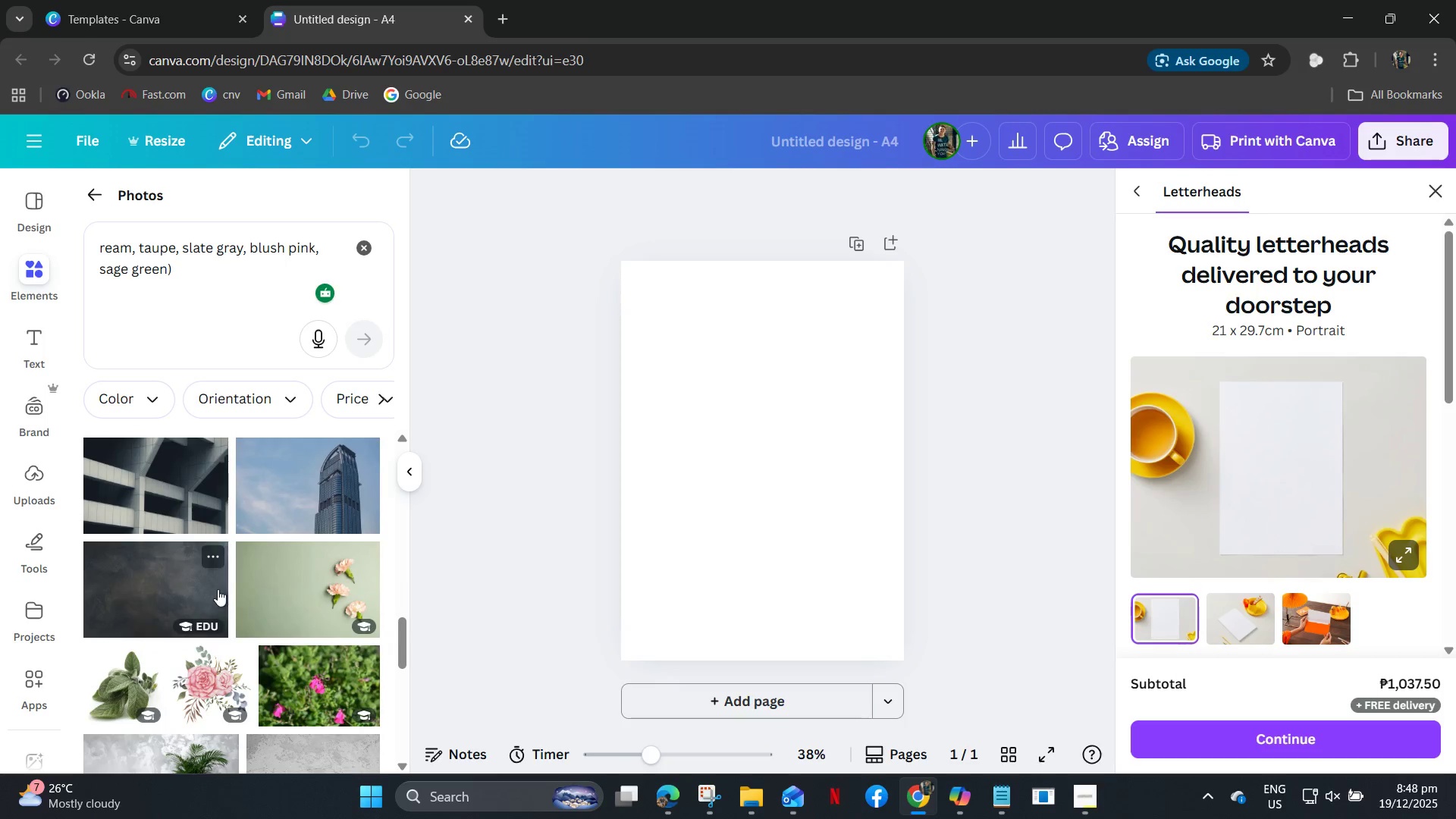 
scroll: coordinate [411, 578], scroll_direction: up, amount: 12.0
 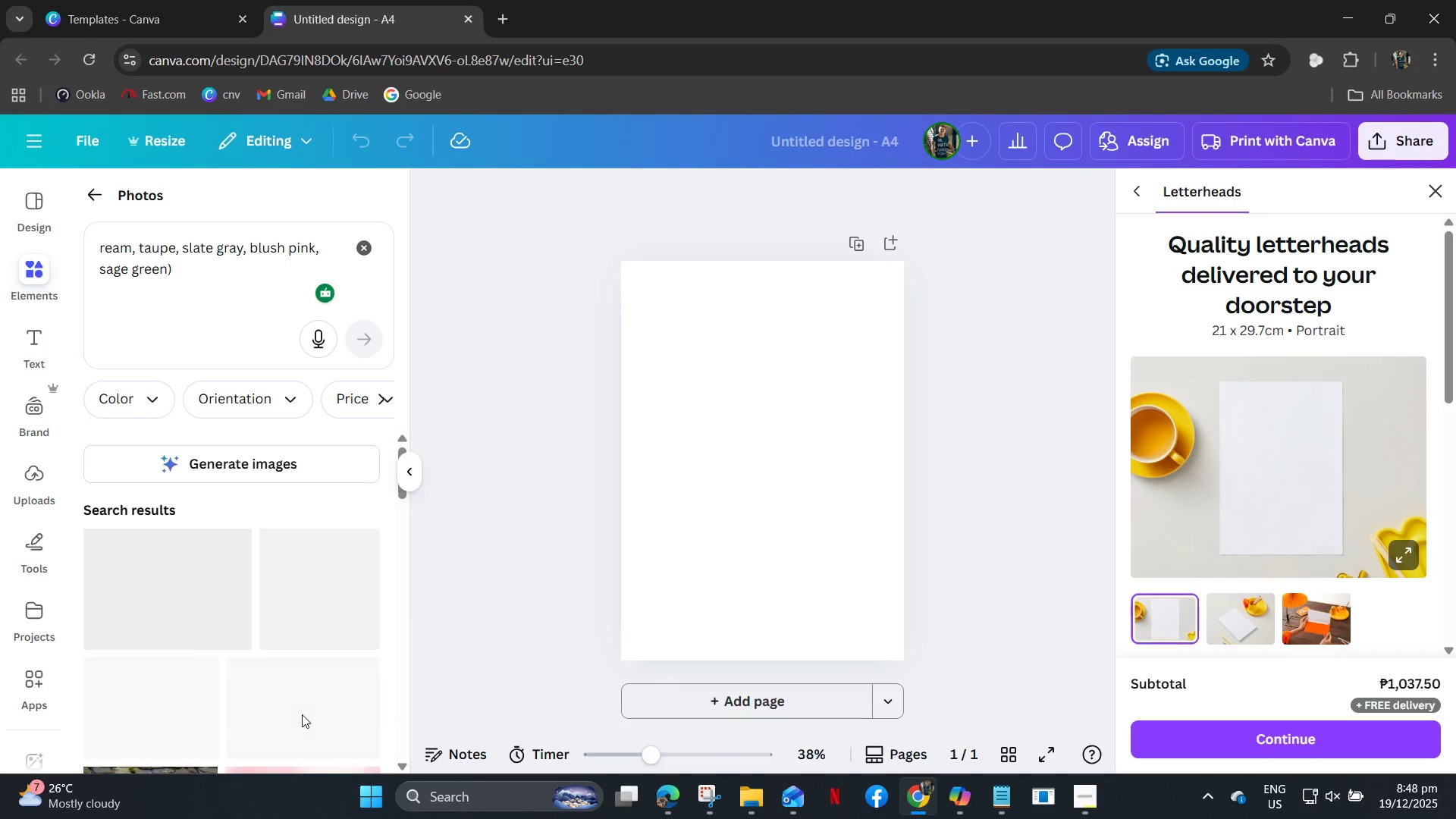 
scroll: coordinate [286, 677], scroll_direction: down, amount: 3.0
 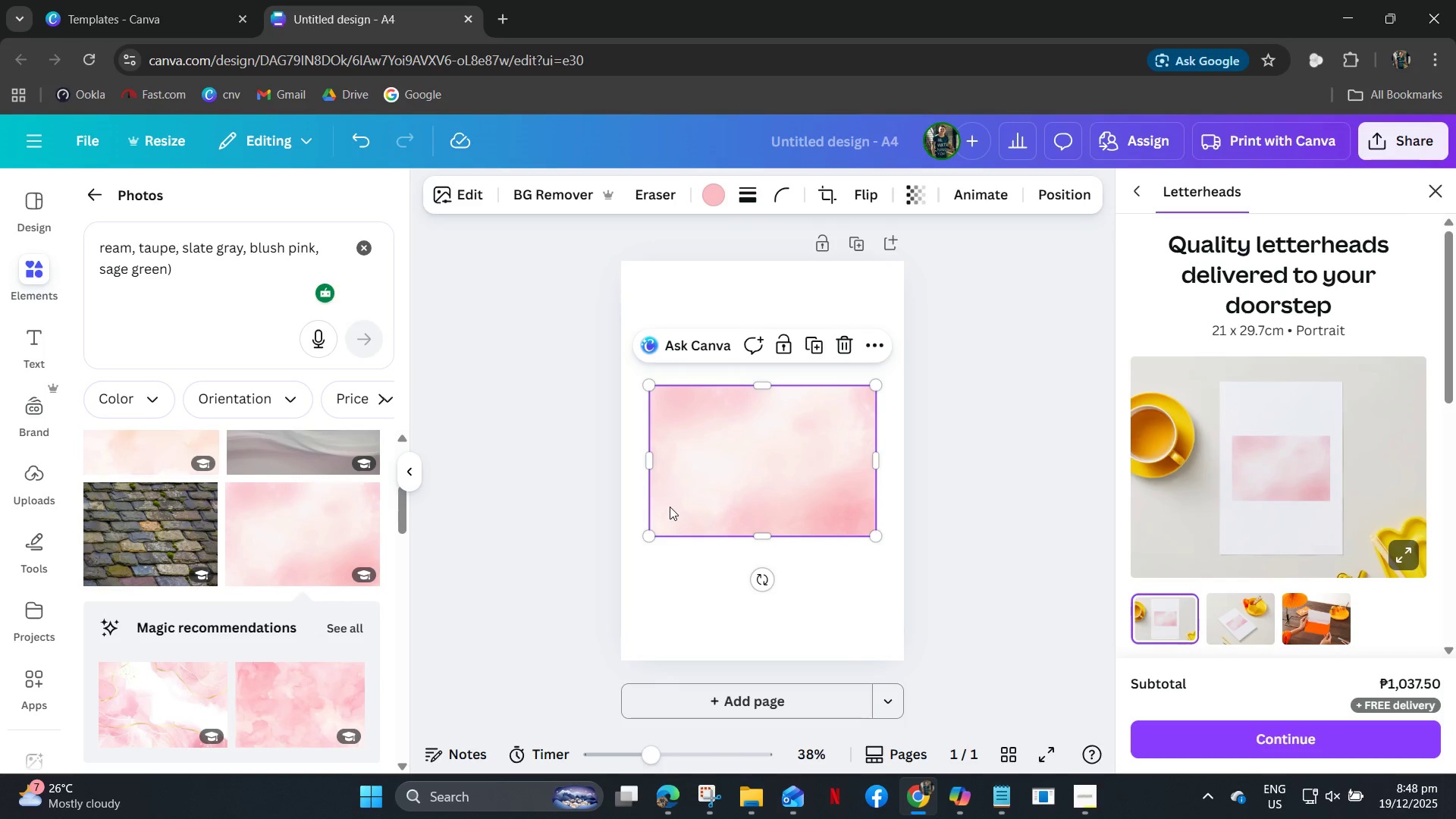 
key(Control+Z)
 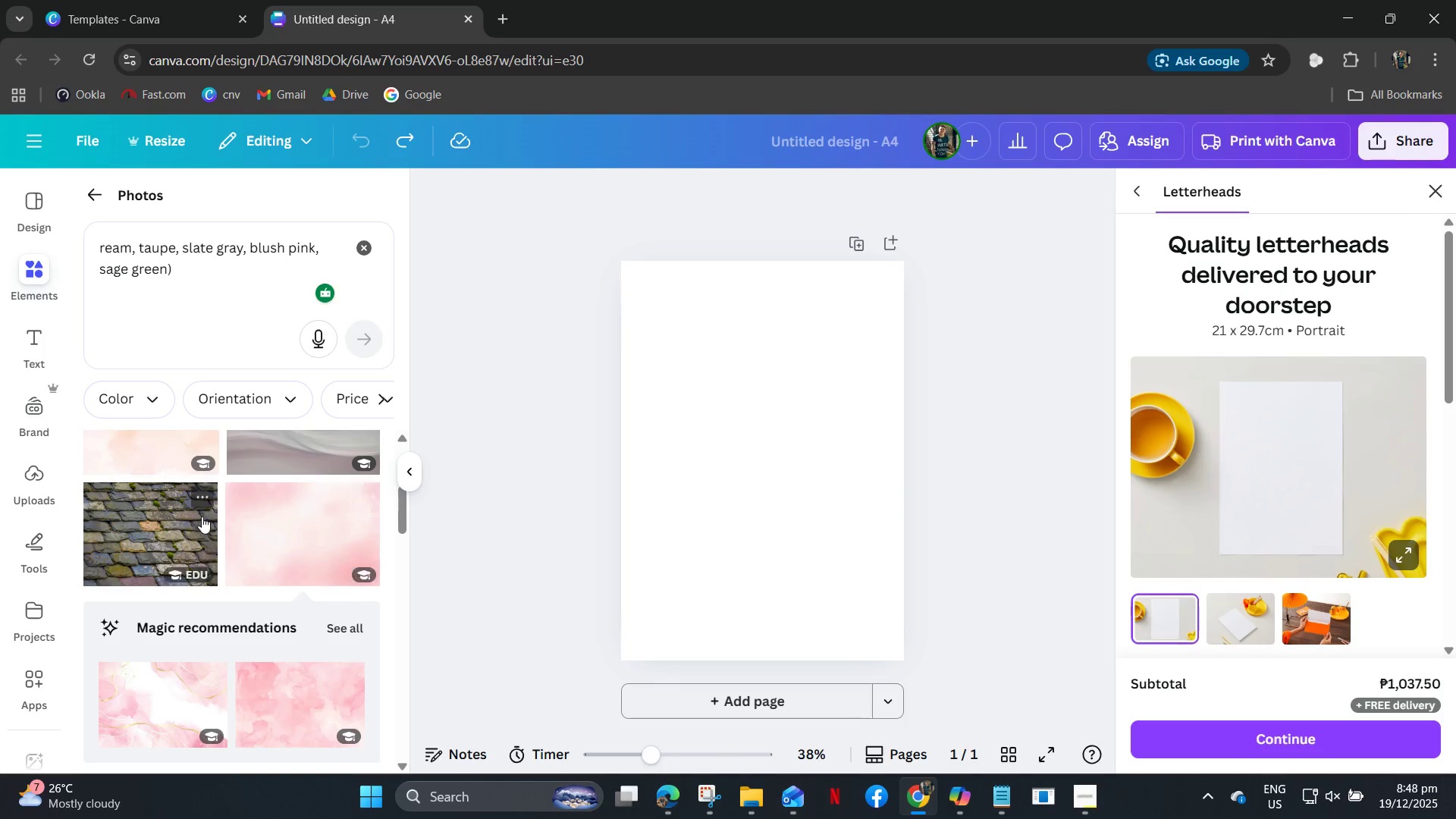 
scroll: coordinate [203, 516], scroll_direction: up, amount: 5.0
 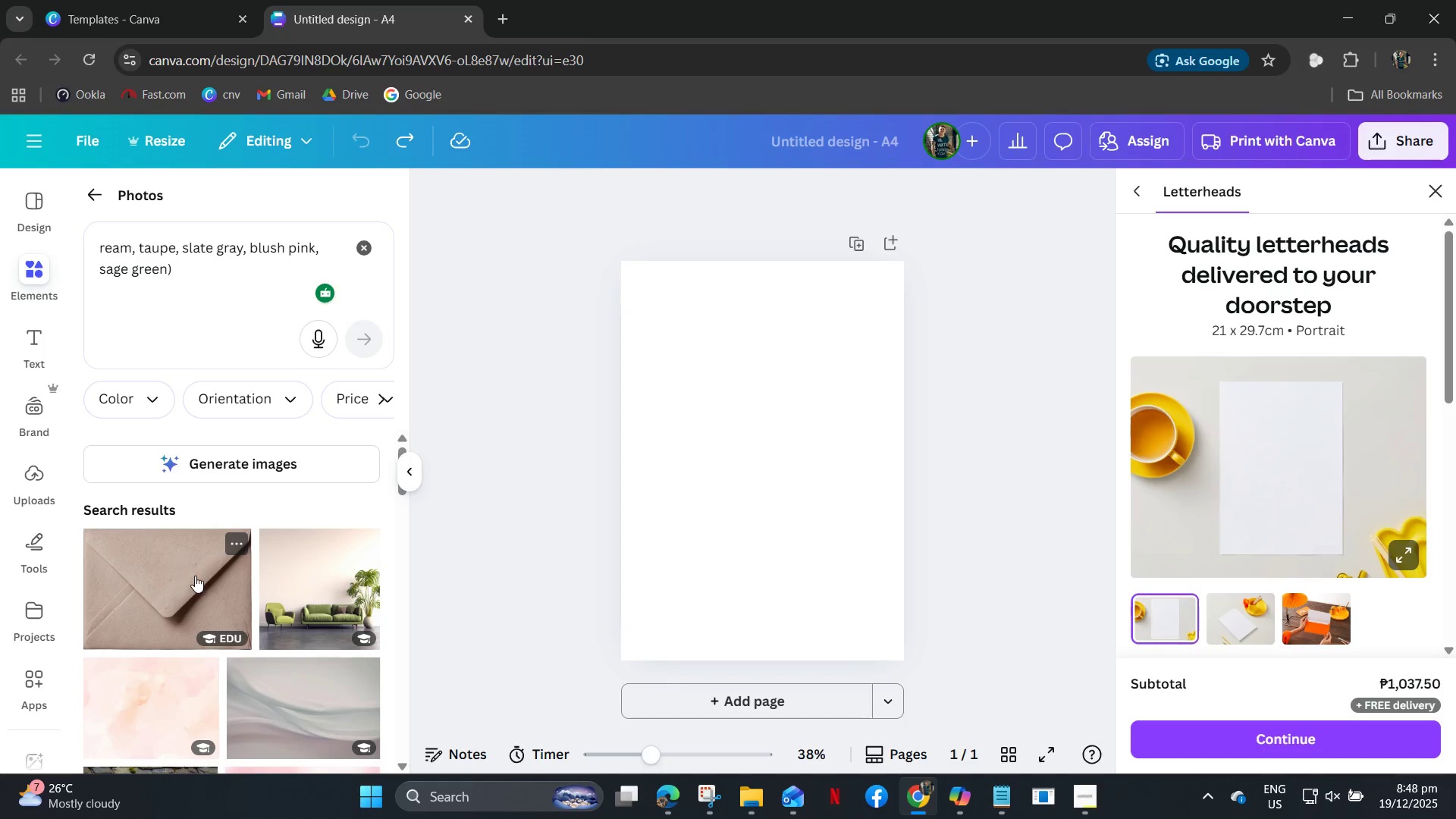 
left_click([314, 570])
 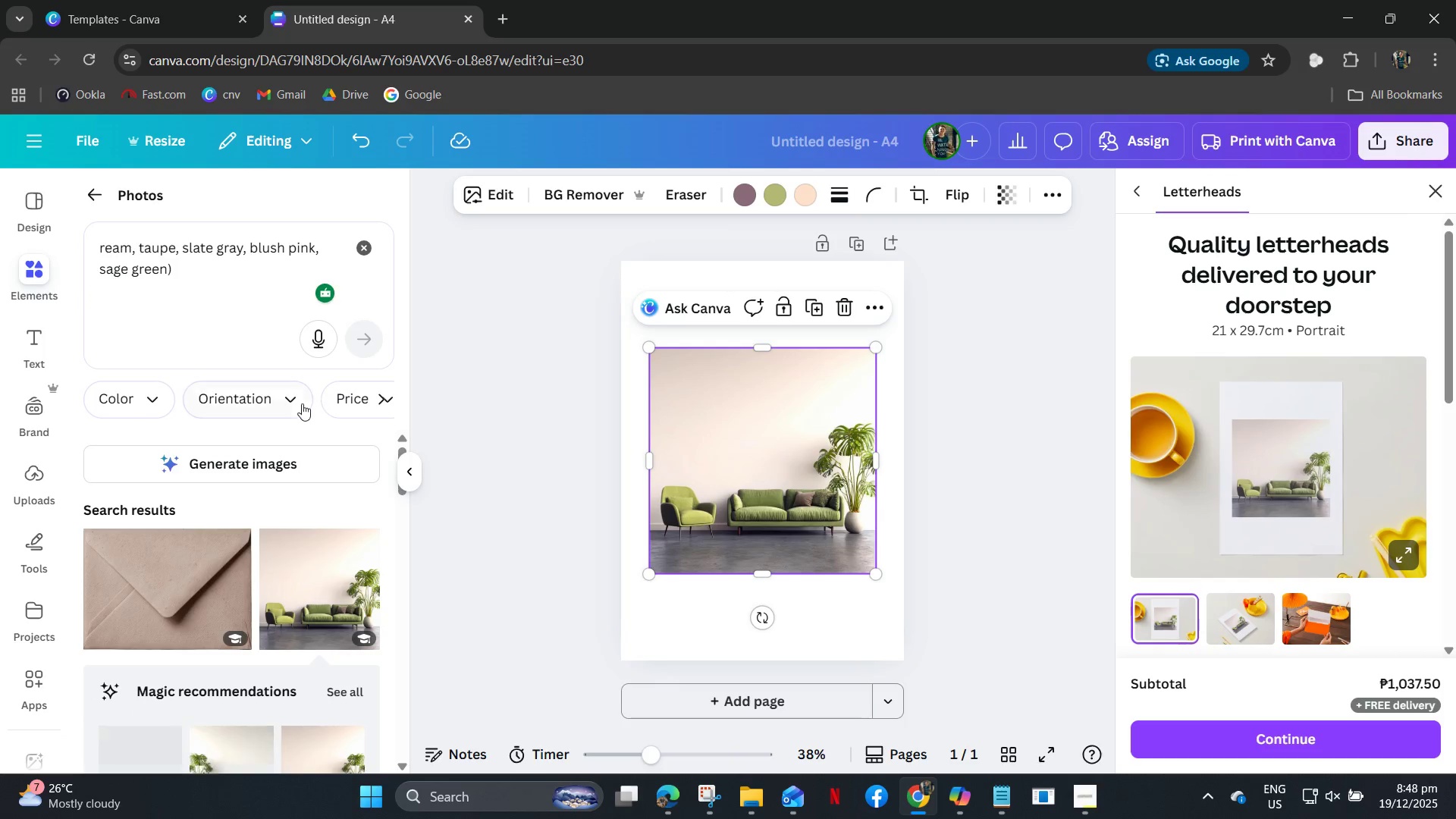 
left_click([846, 403])
 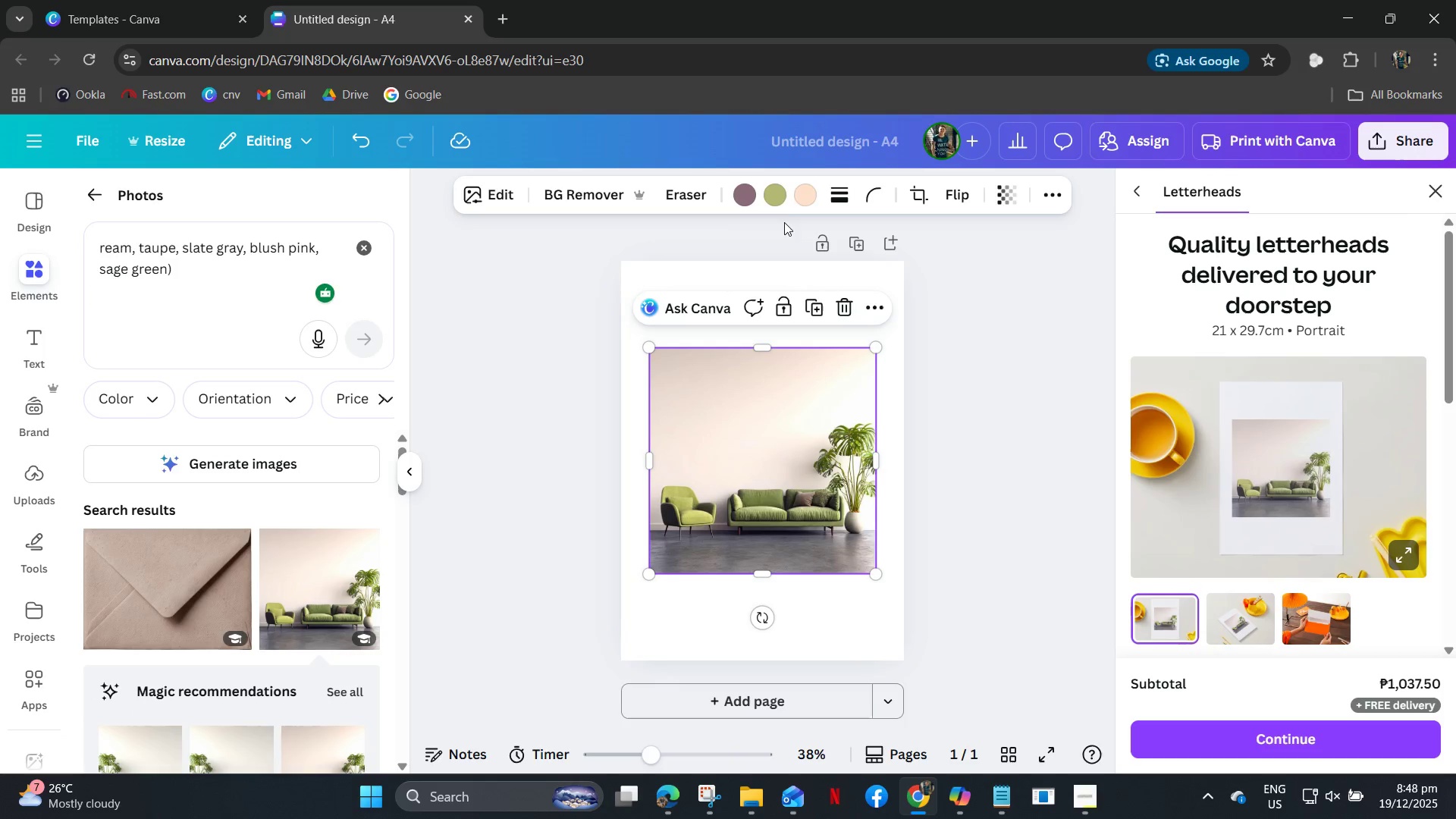 
mouse_move([819, 218])
 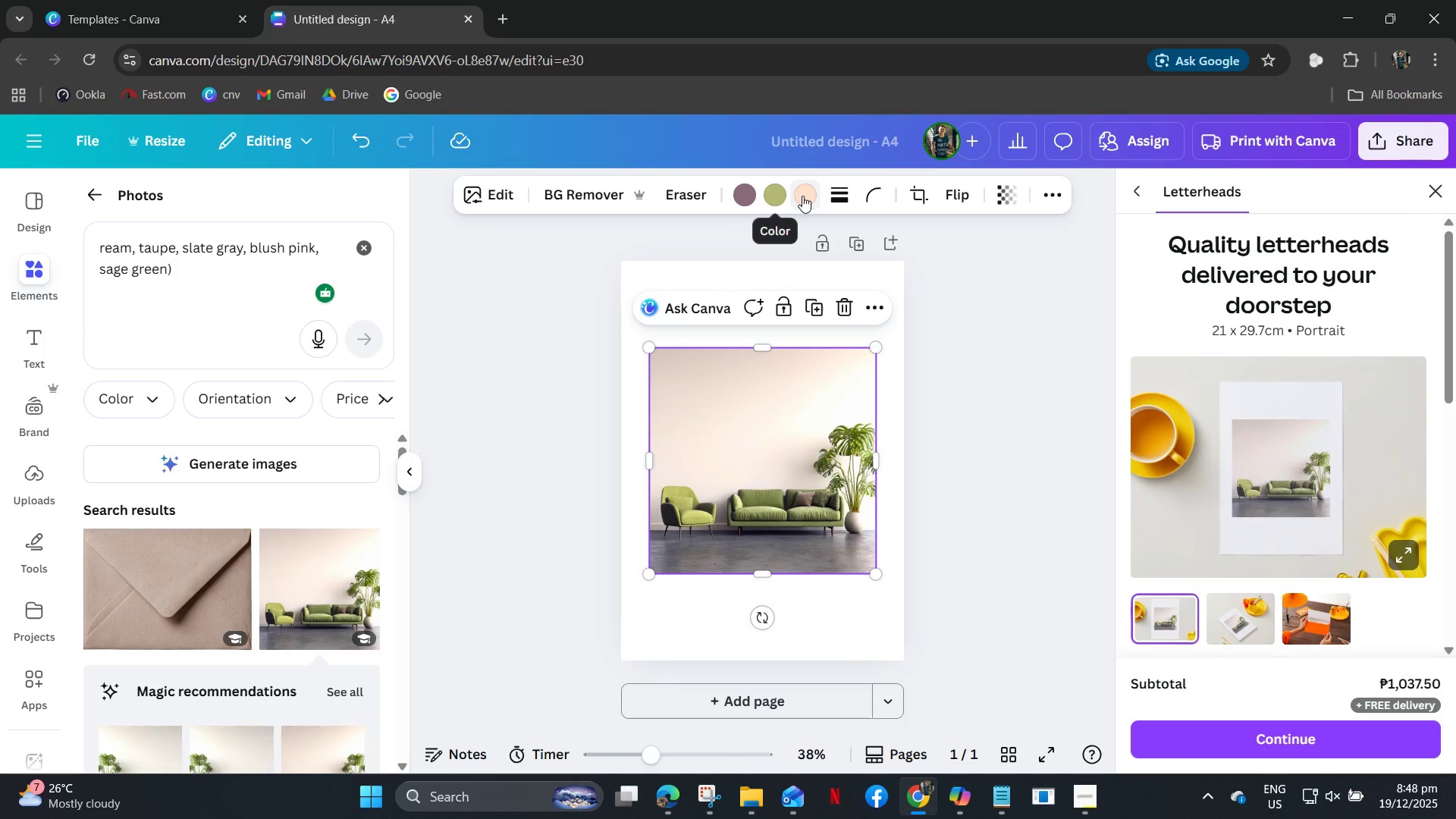 
left_click([802, 196])
 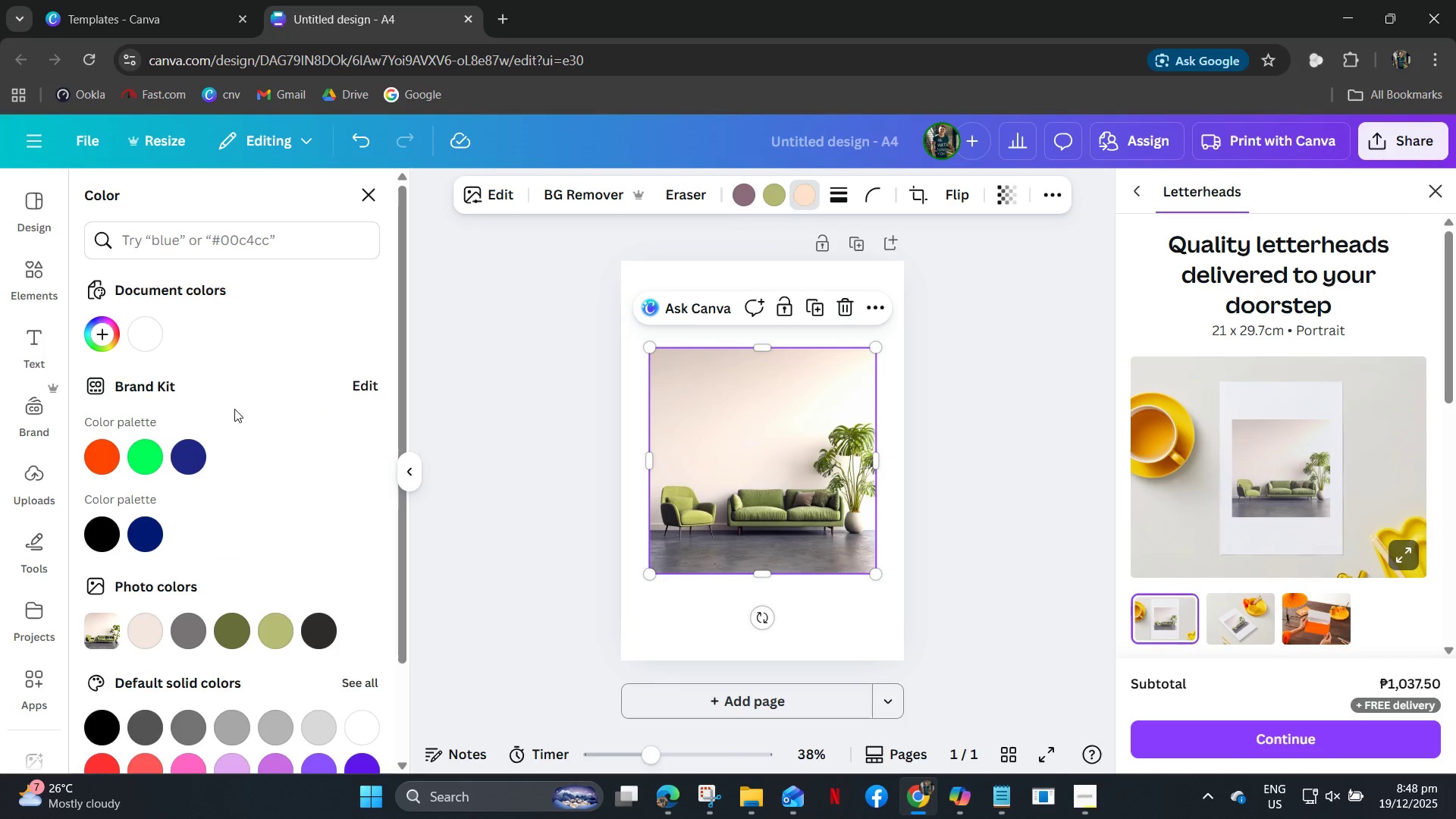 
scroll: coordinate [243, 441], scroll_direction: down, amount: 2.0
 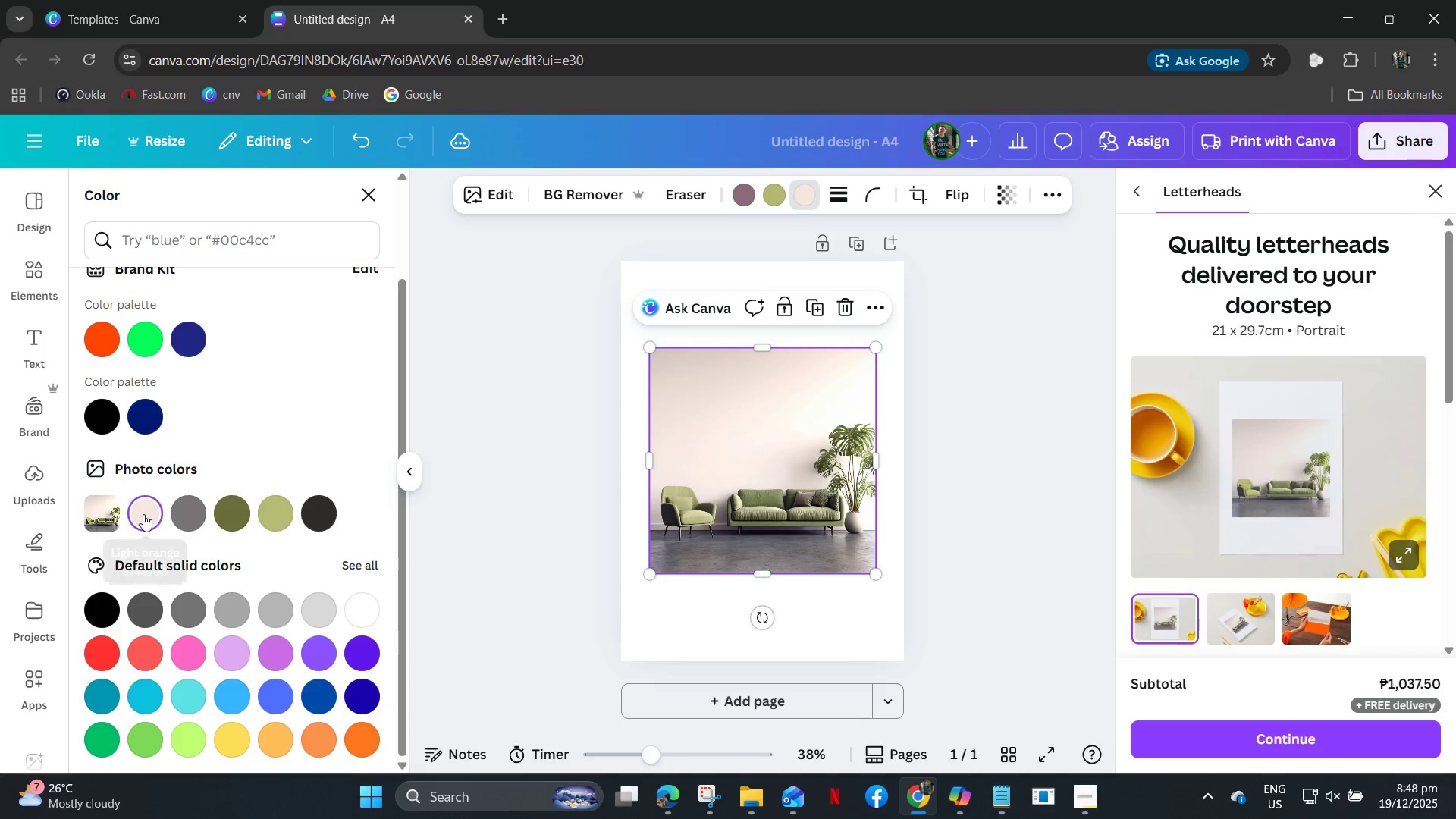 
left_click([143, 524])
 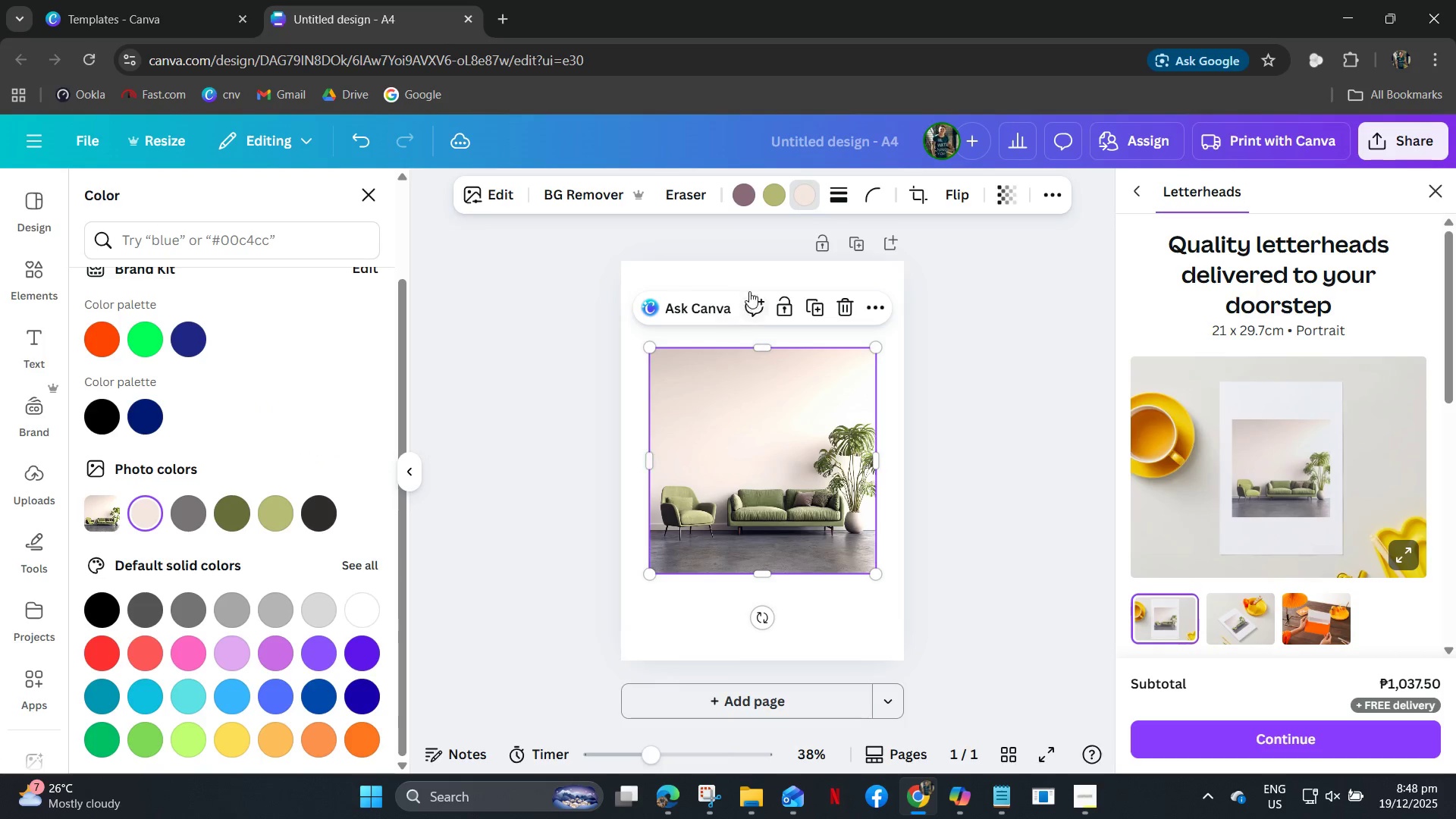 
left_click([755, 275])
 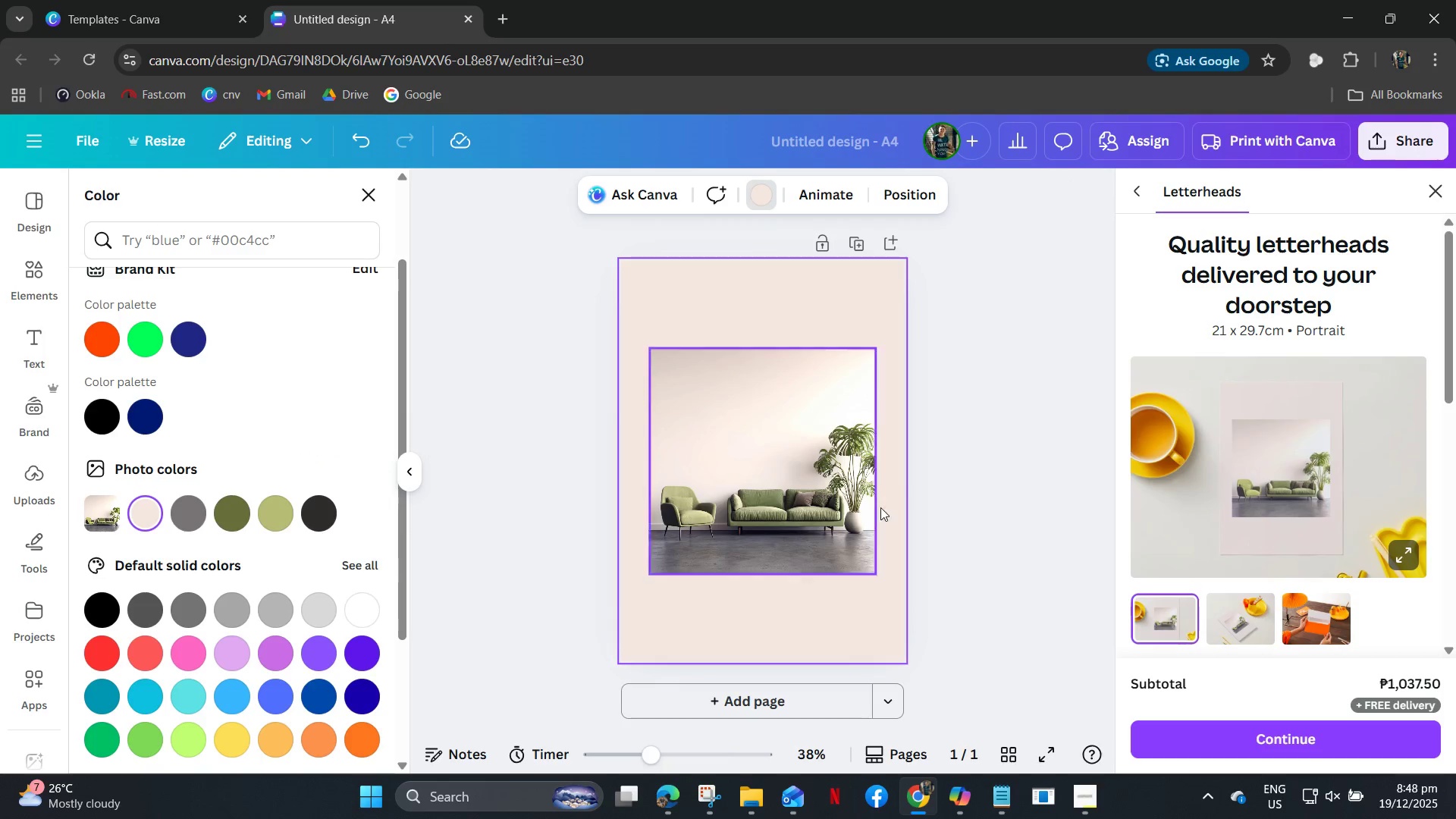 
key(Delete)
 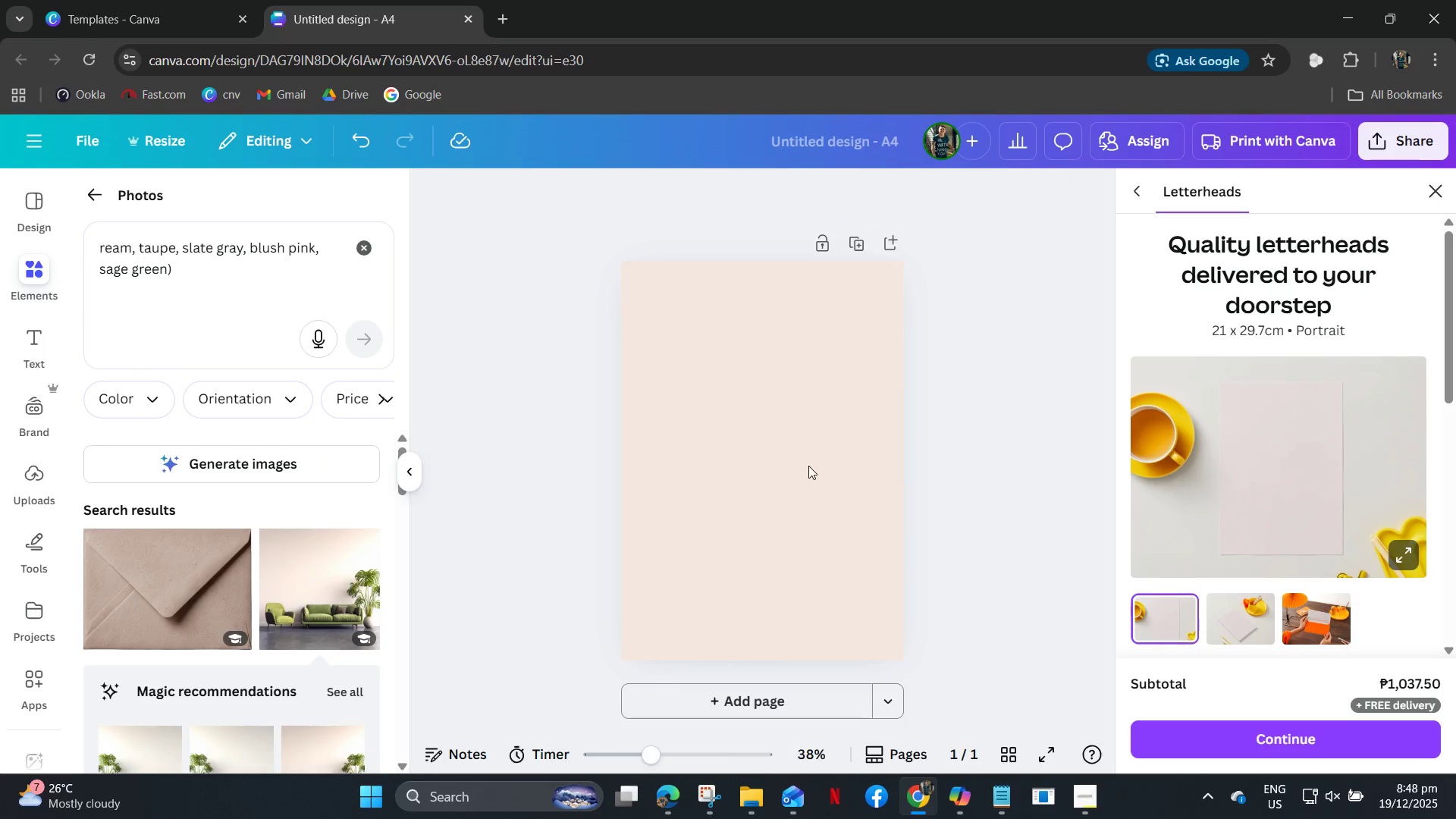 
left_click([808, 466])
 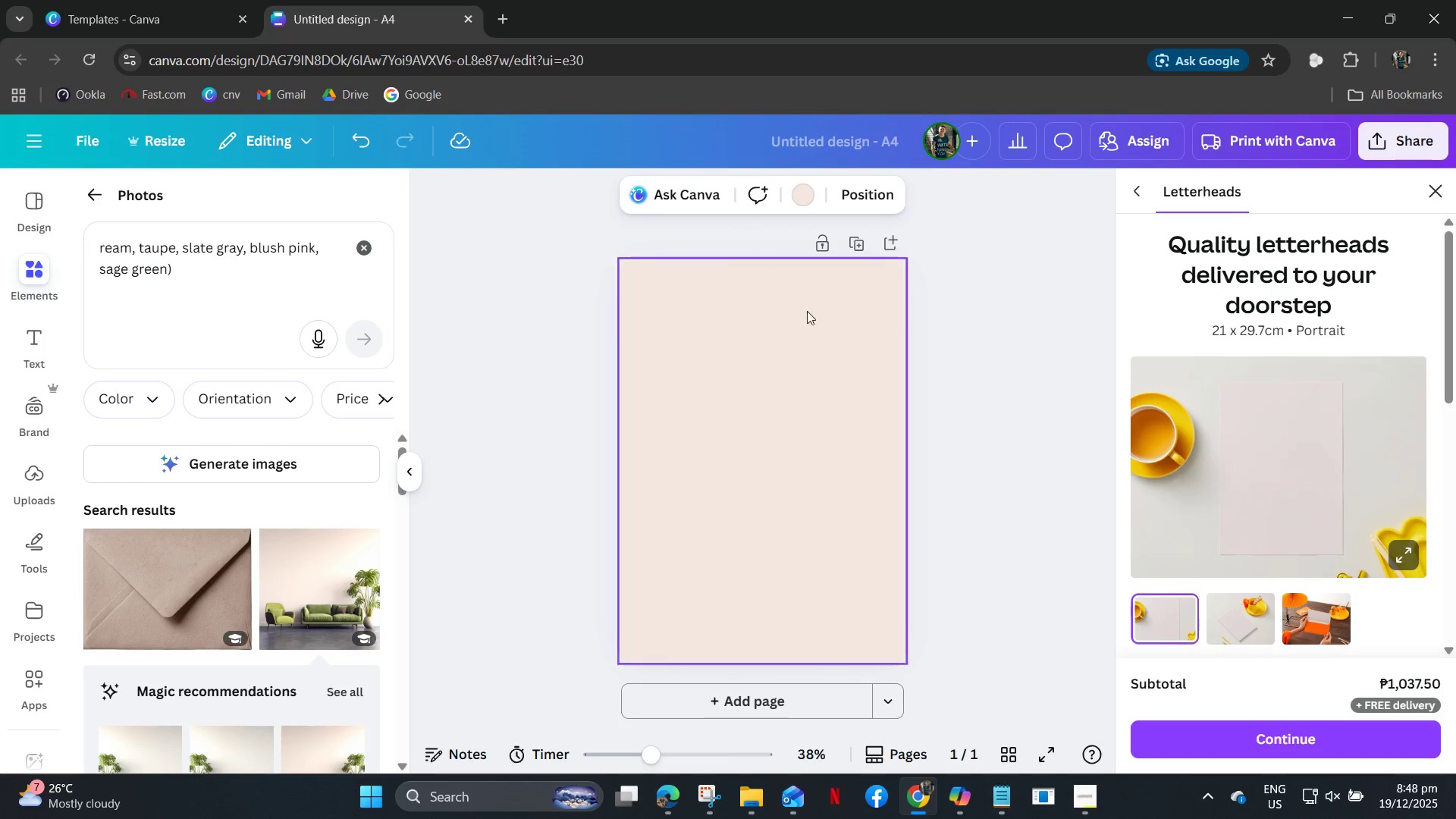 
scroll: coordinate [237, 489], scroll_direction: down, amount: 5.0
 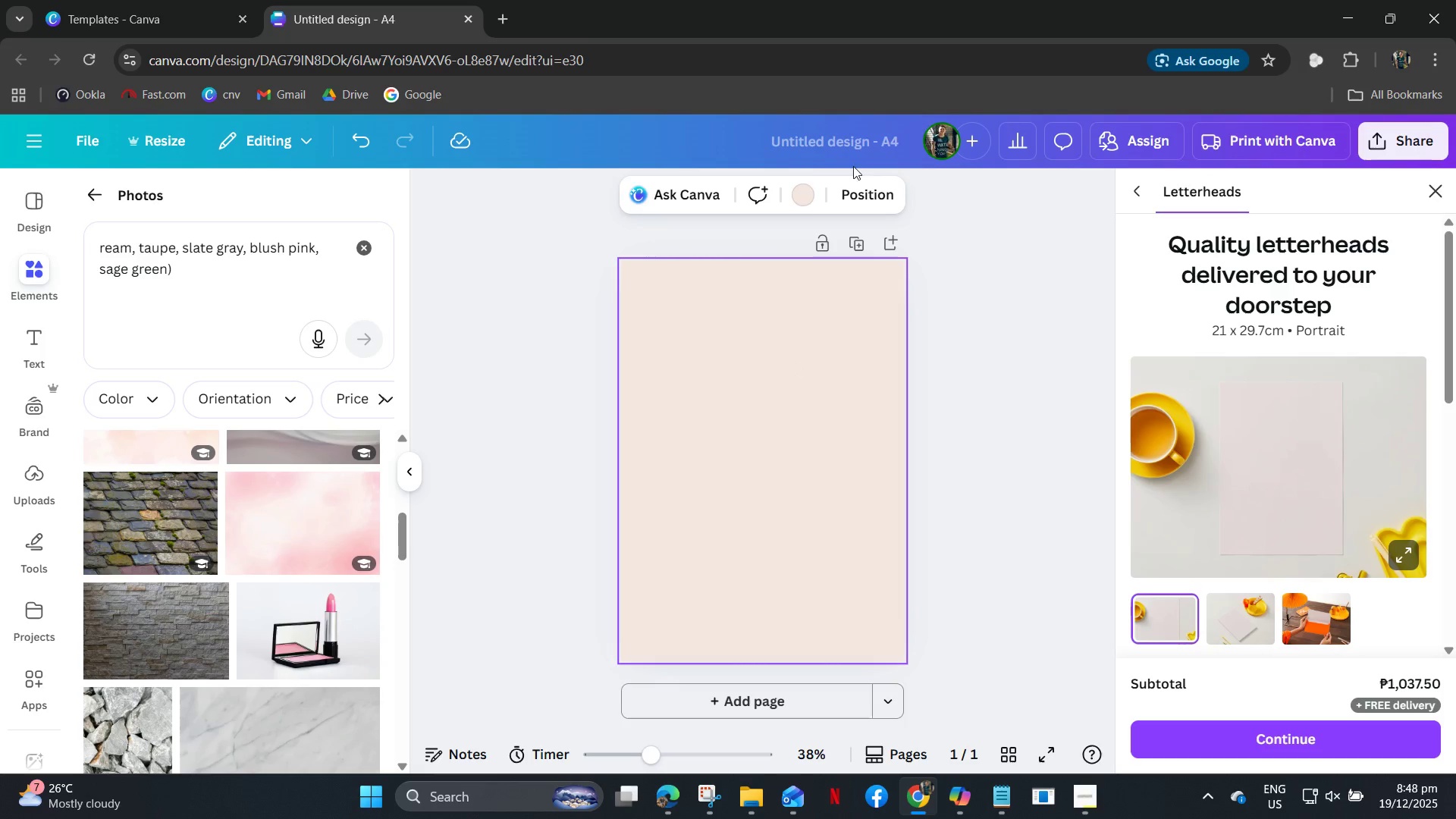 
left_click_drag(start_coordinate=[814, 206], to_coordinate=[818, 209])
 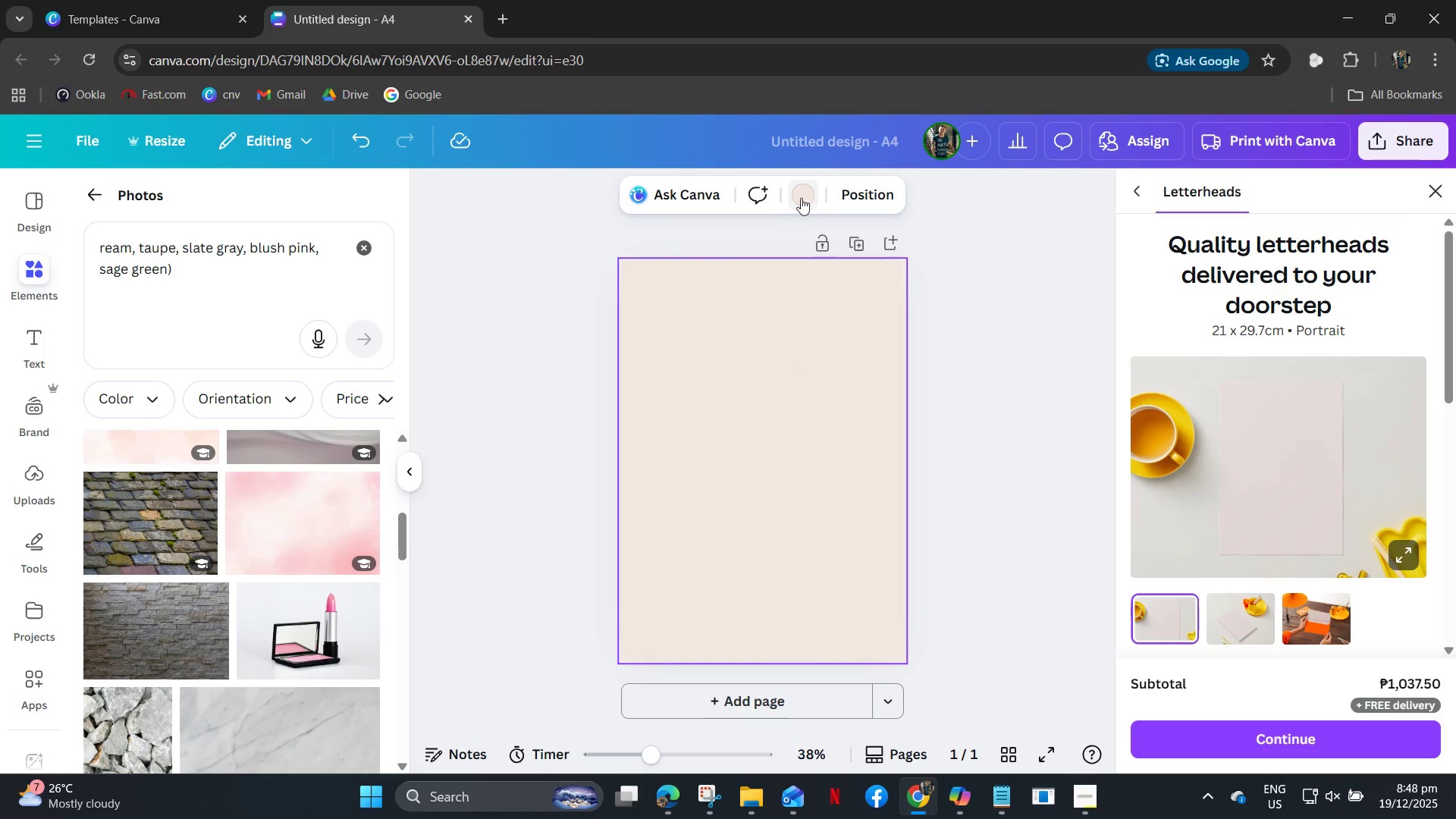 
left_click([800, 196])
 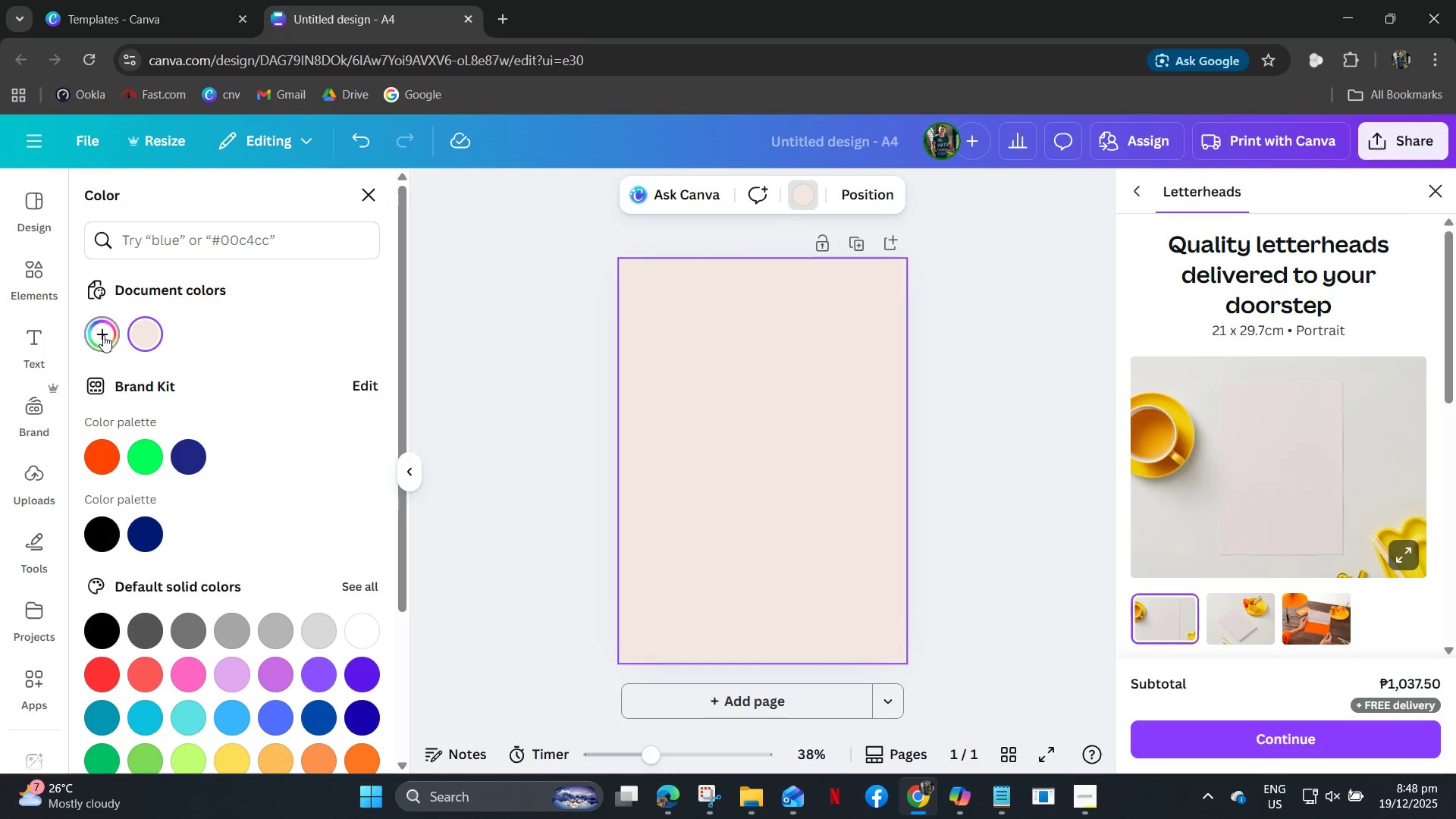 
left_click([100, 327])
 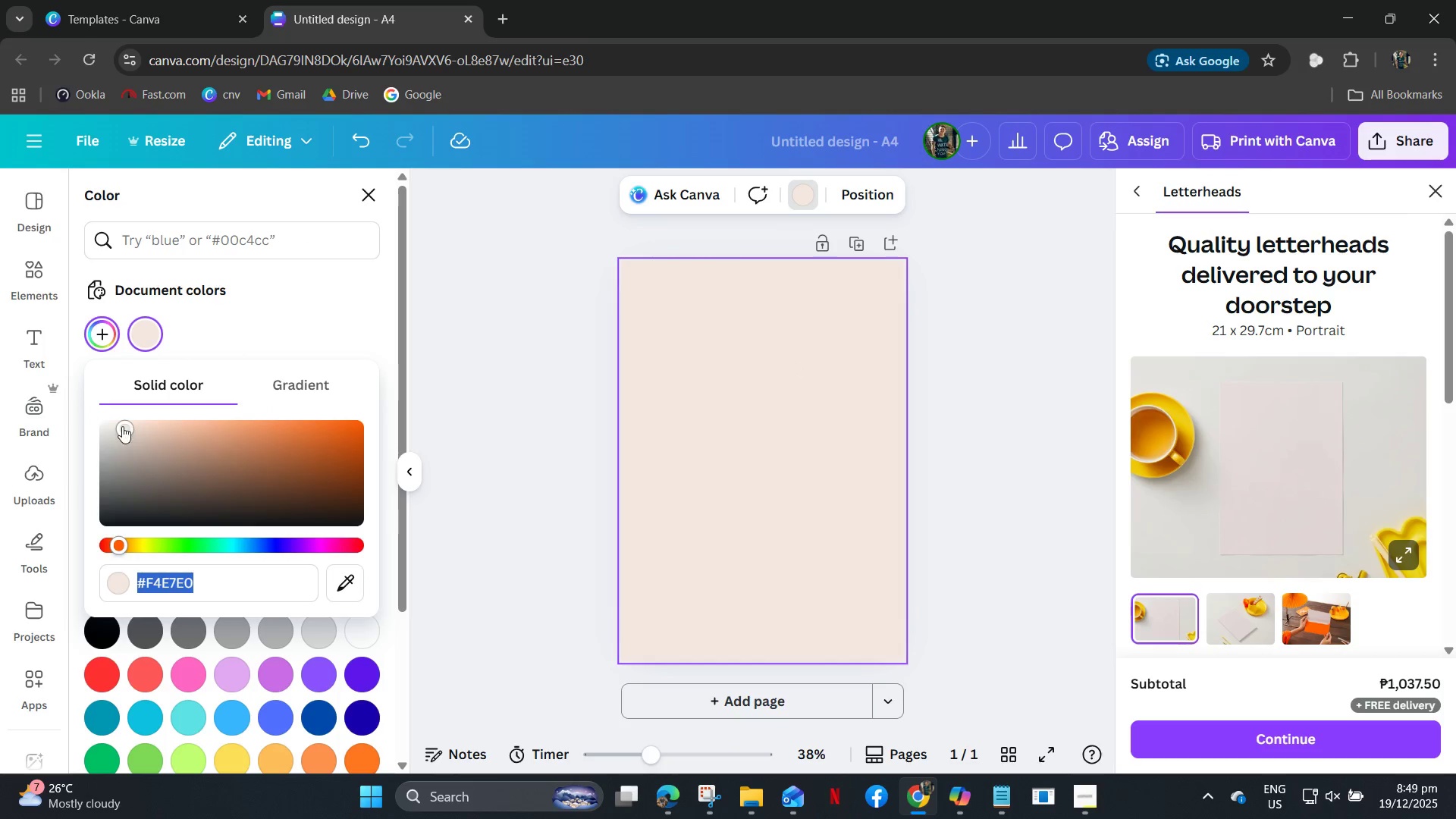 
left_click_drag(start_coordinate=[123, 429], to_coordinate=[125, 417])
 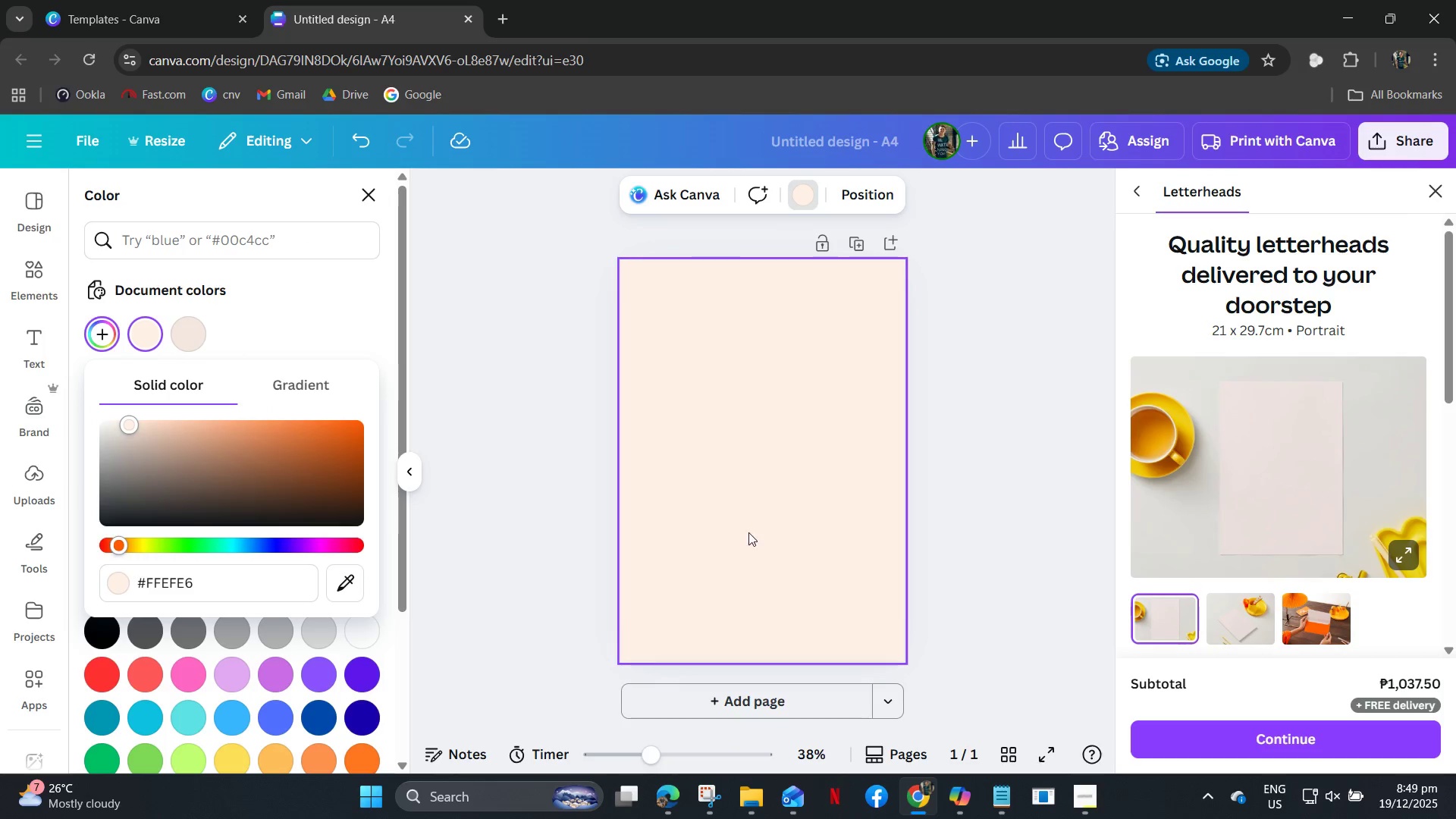 
left_click([764, 527])
 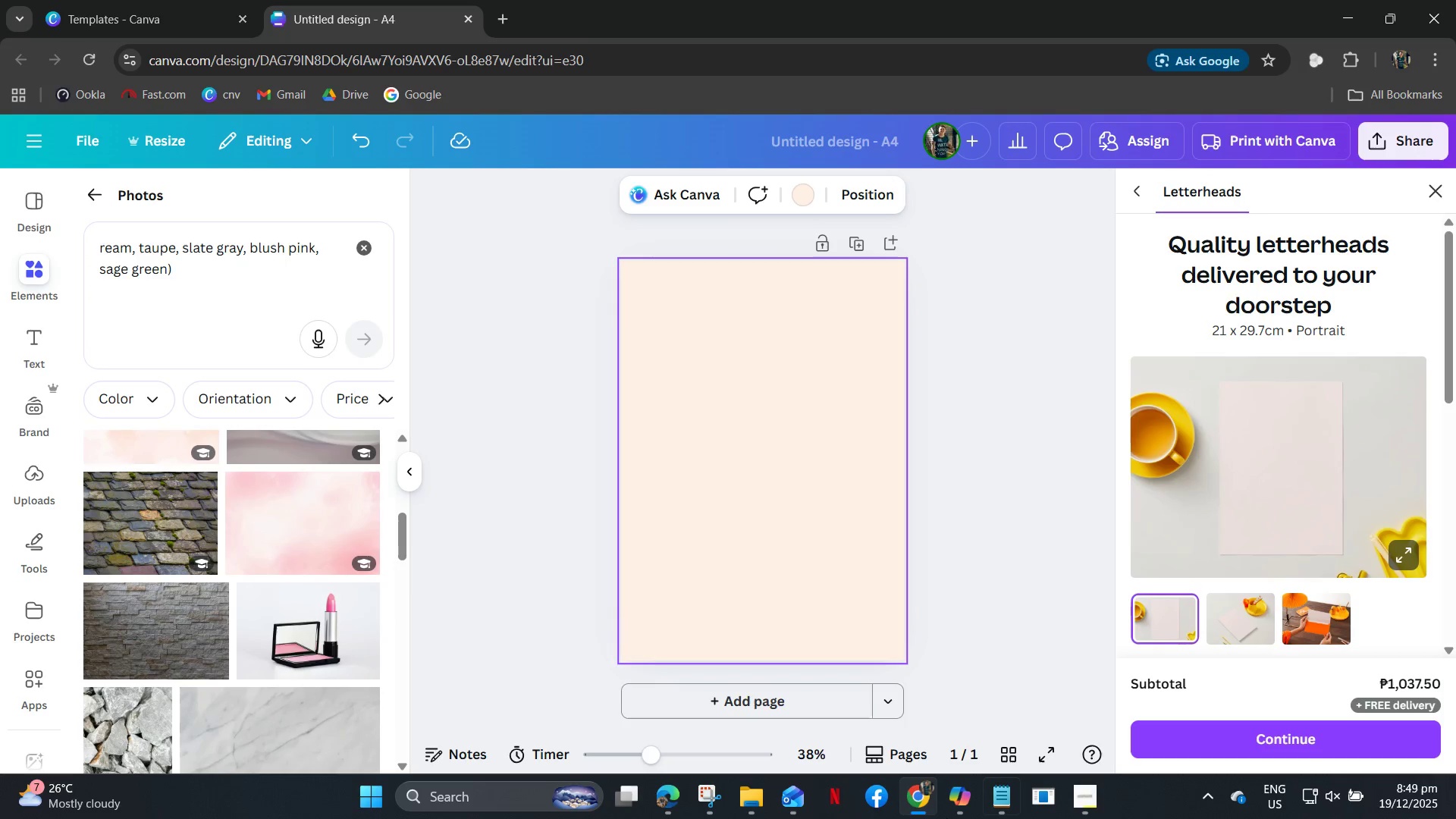 
wait(7.44)
 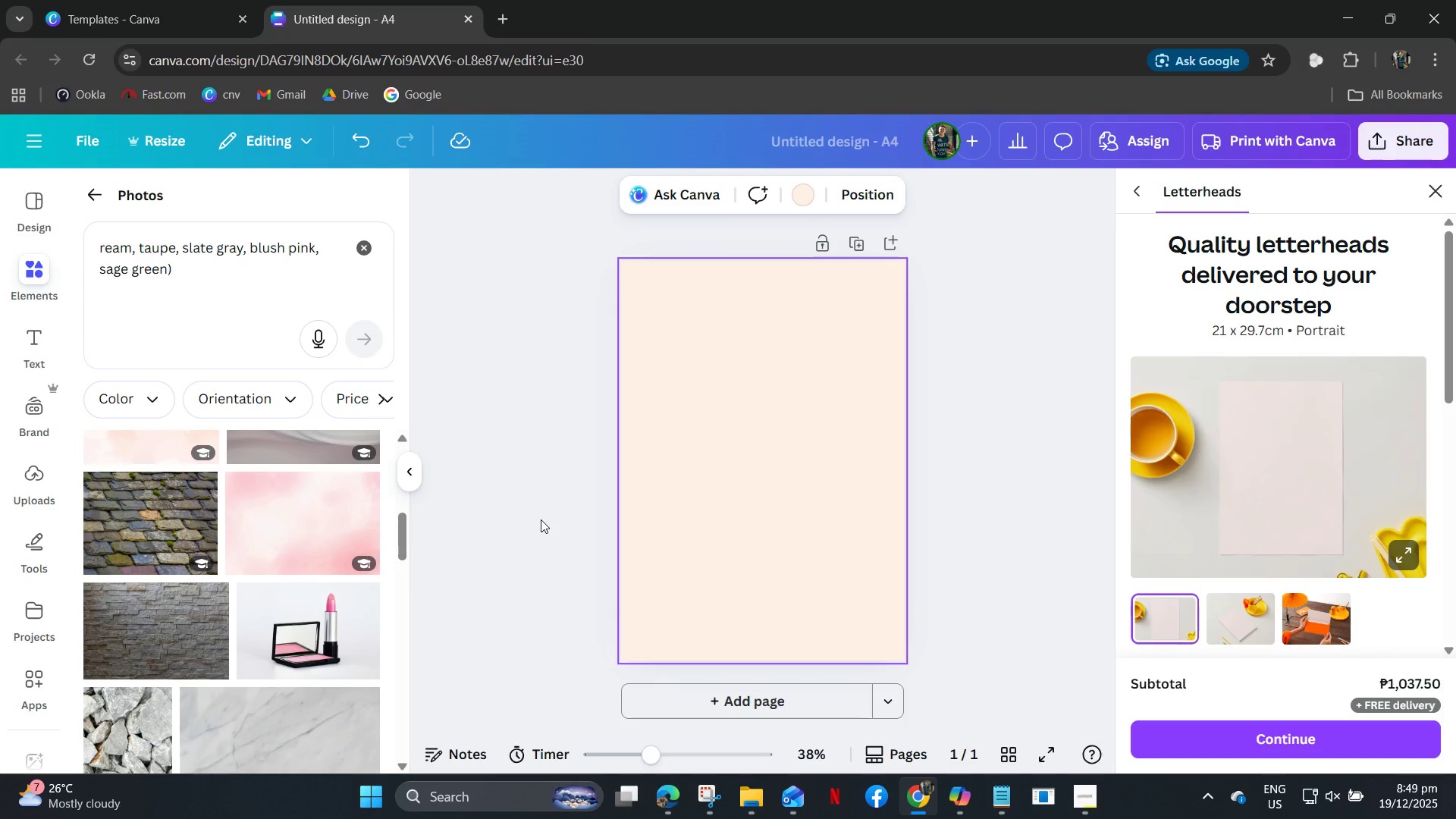 
left_click([965, 808])
 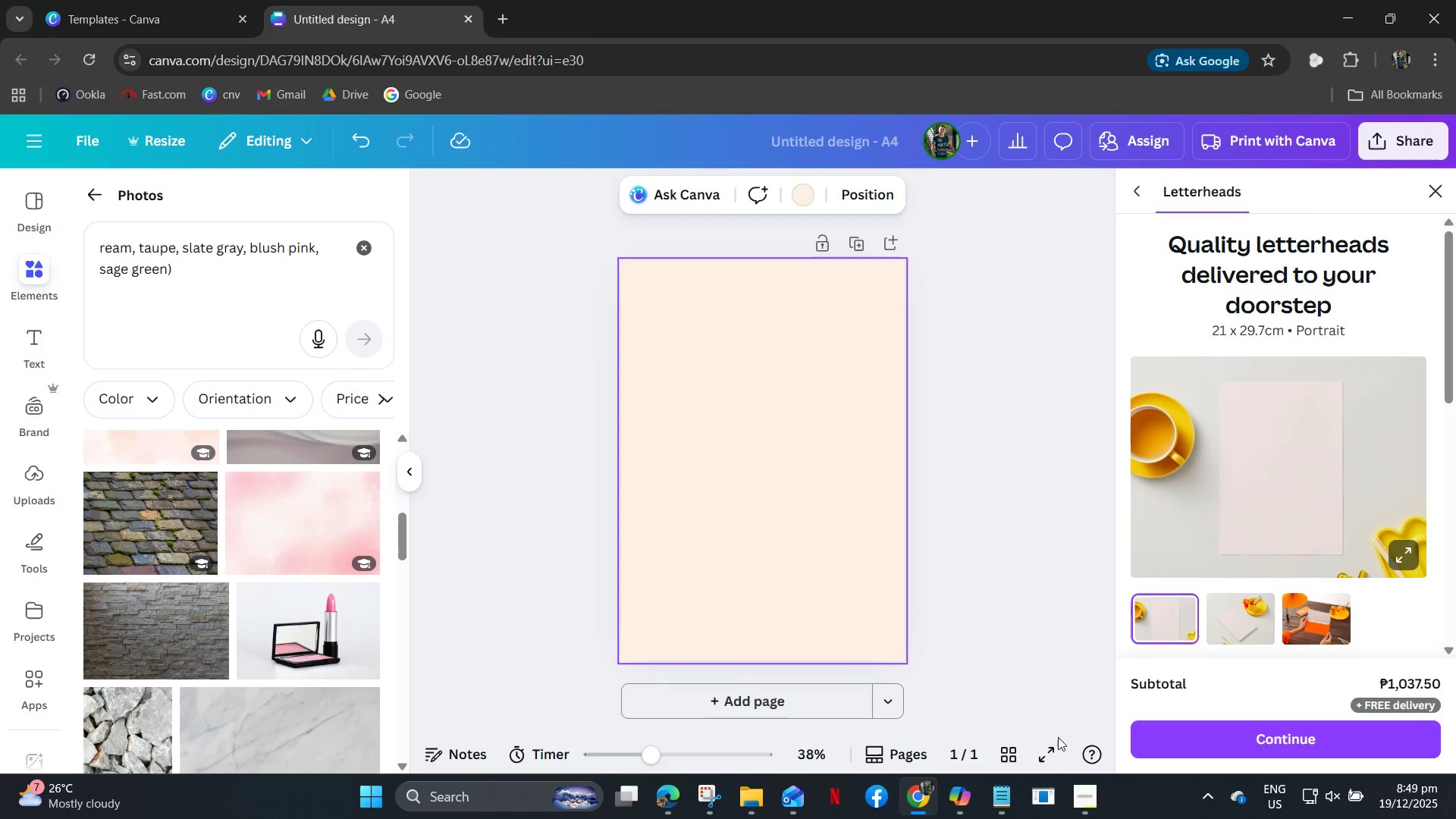 
right_click([965, 799])
 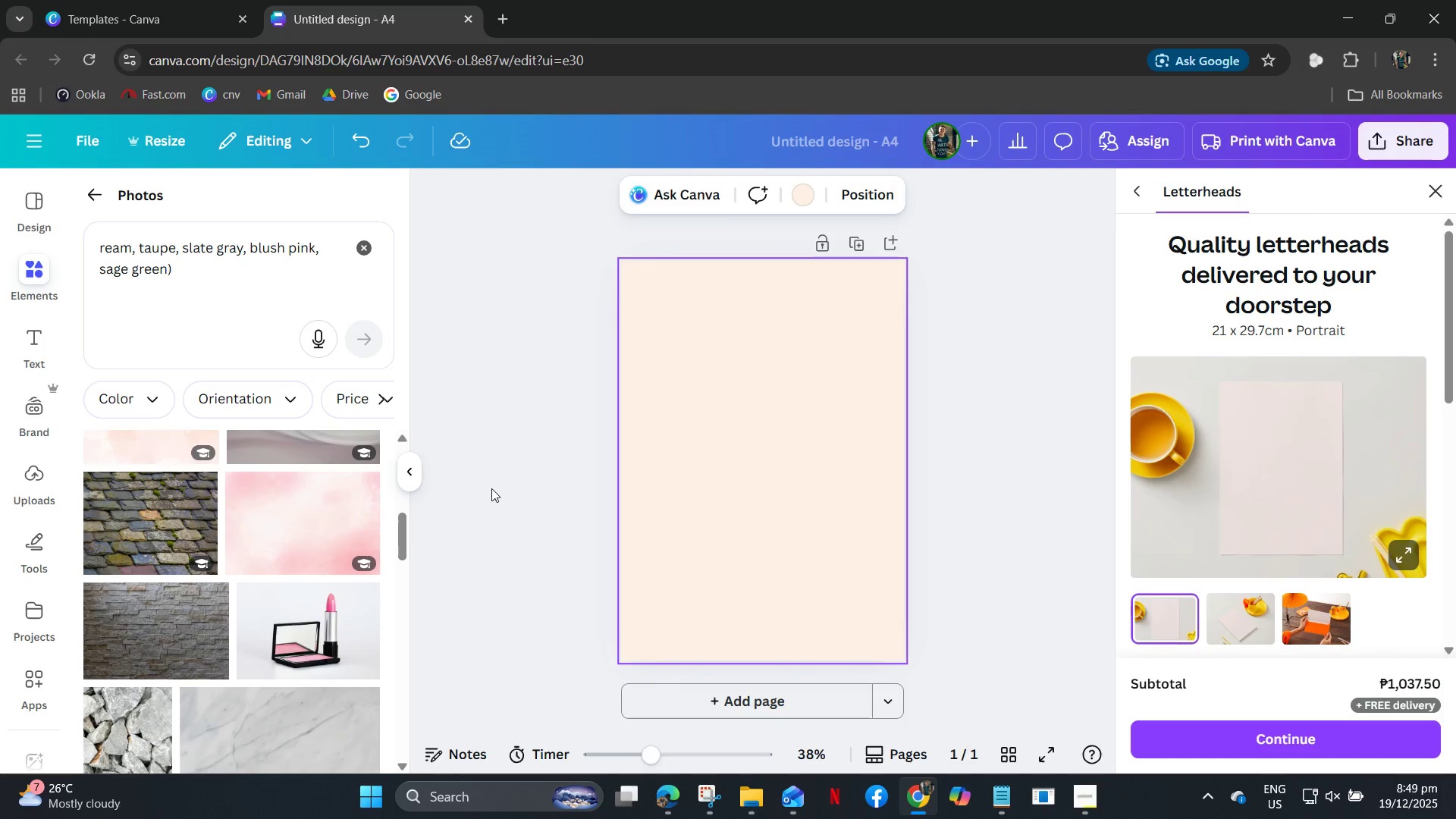 
left_click([149, 256])
 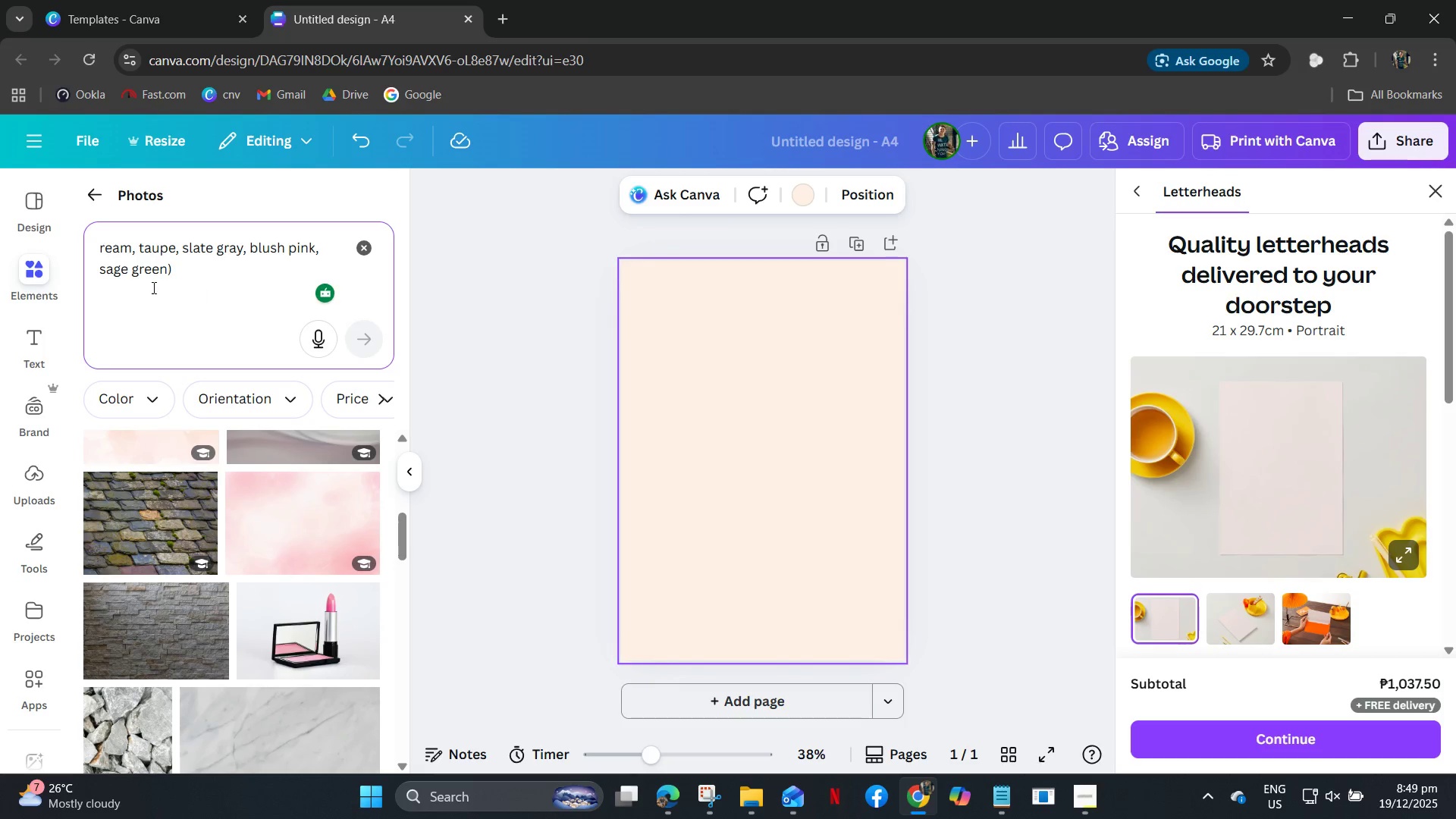 
key(Control+A)
 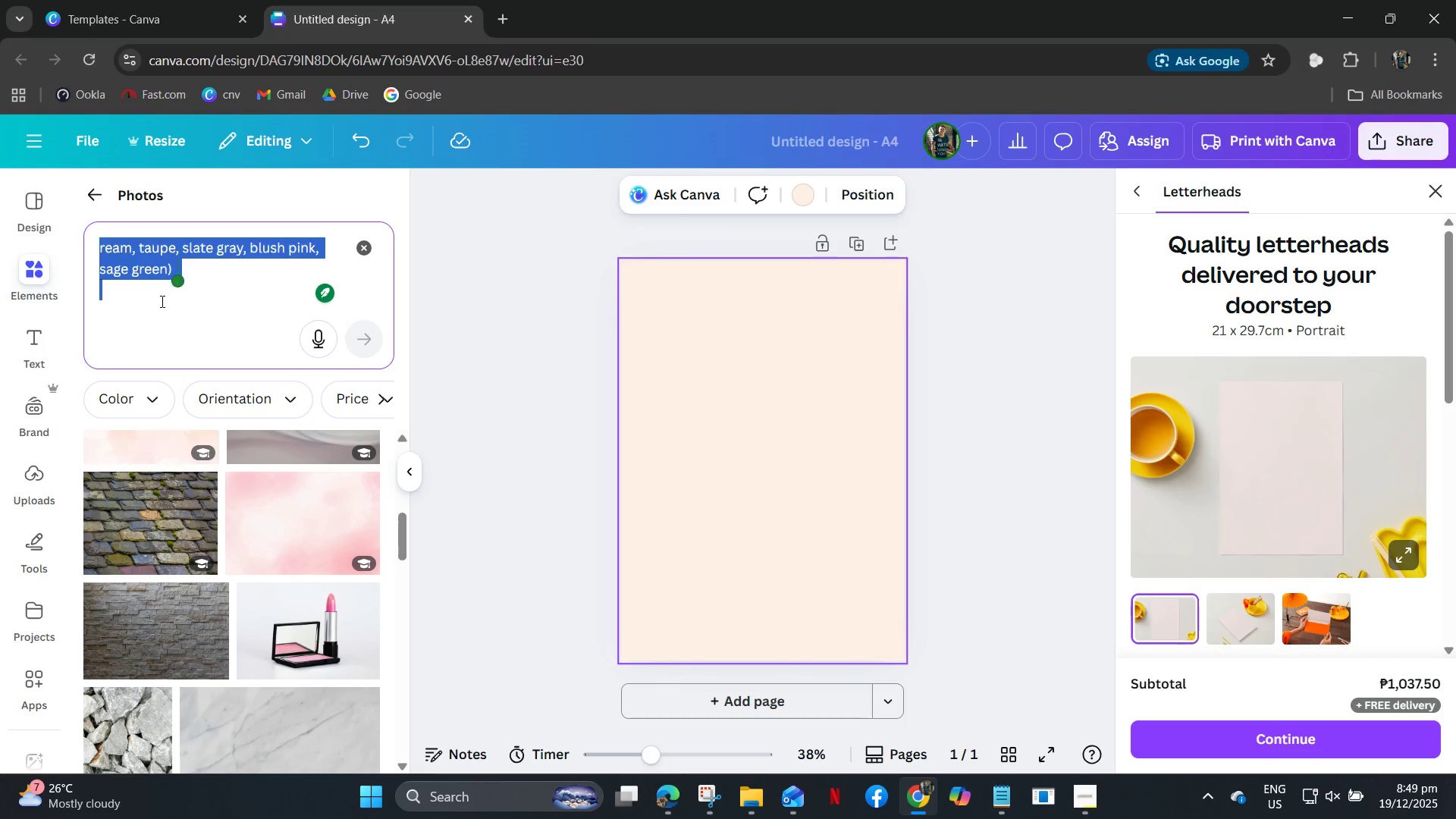 
type(line)
 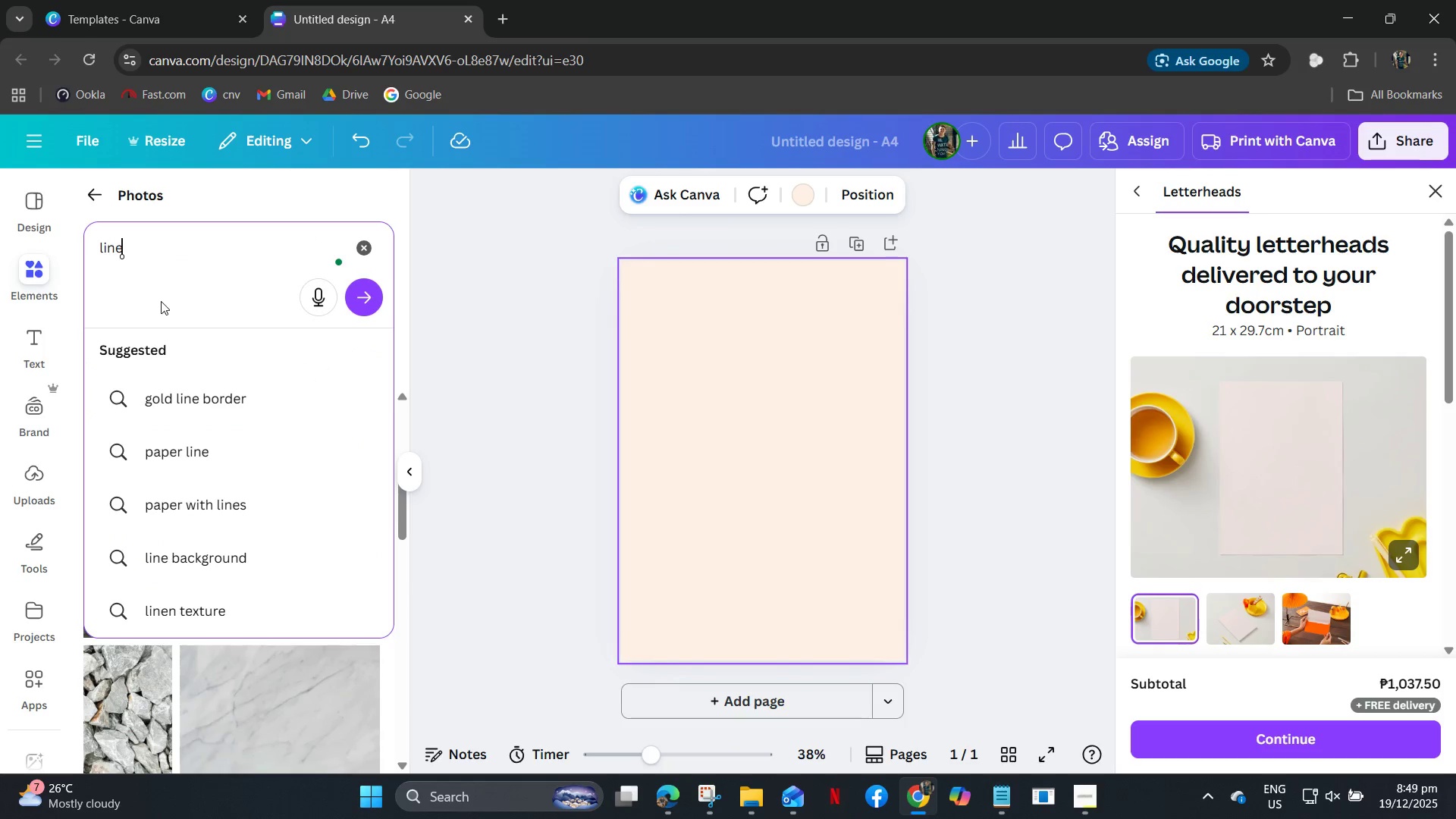 
key(Enter)
 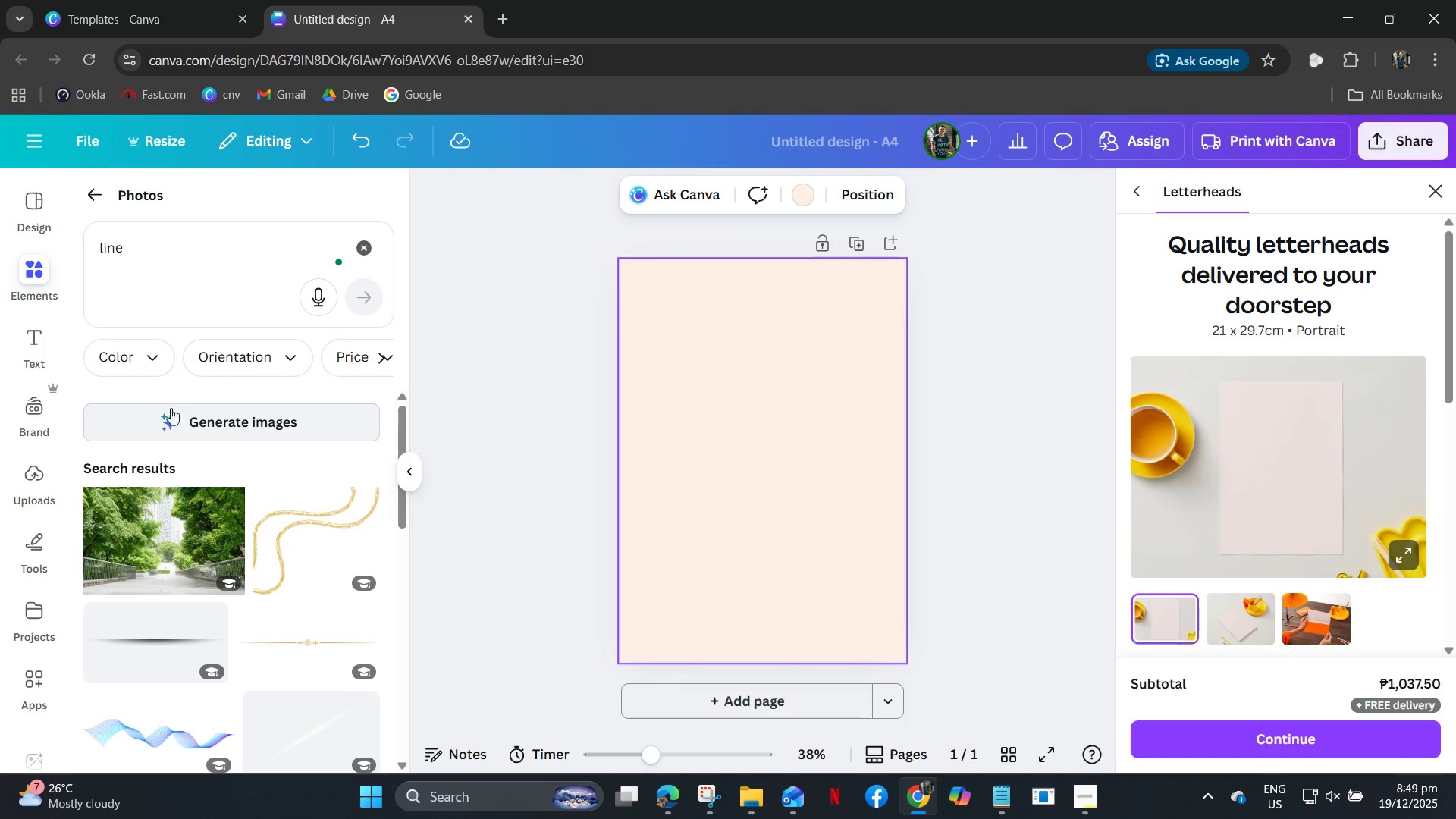 
left_click([33, 292])
 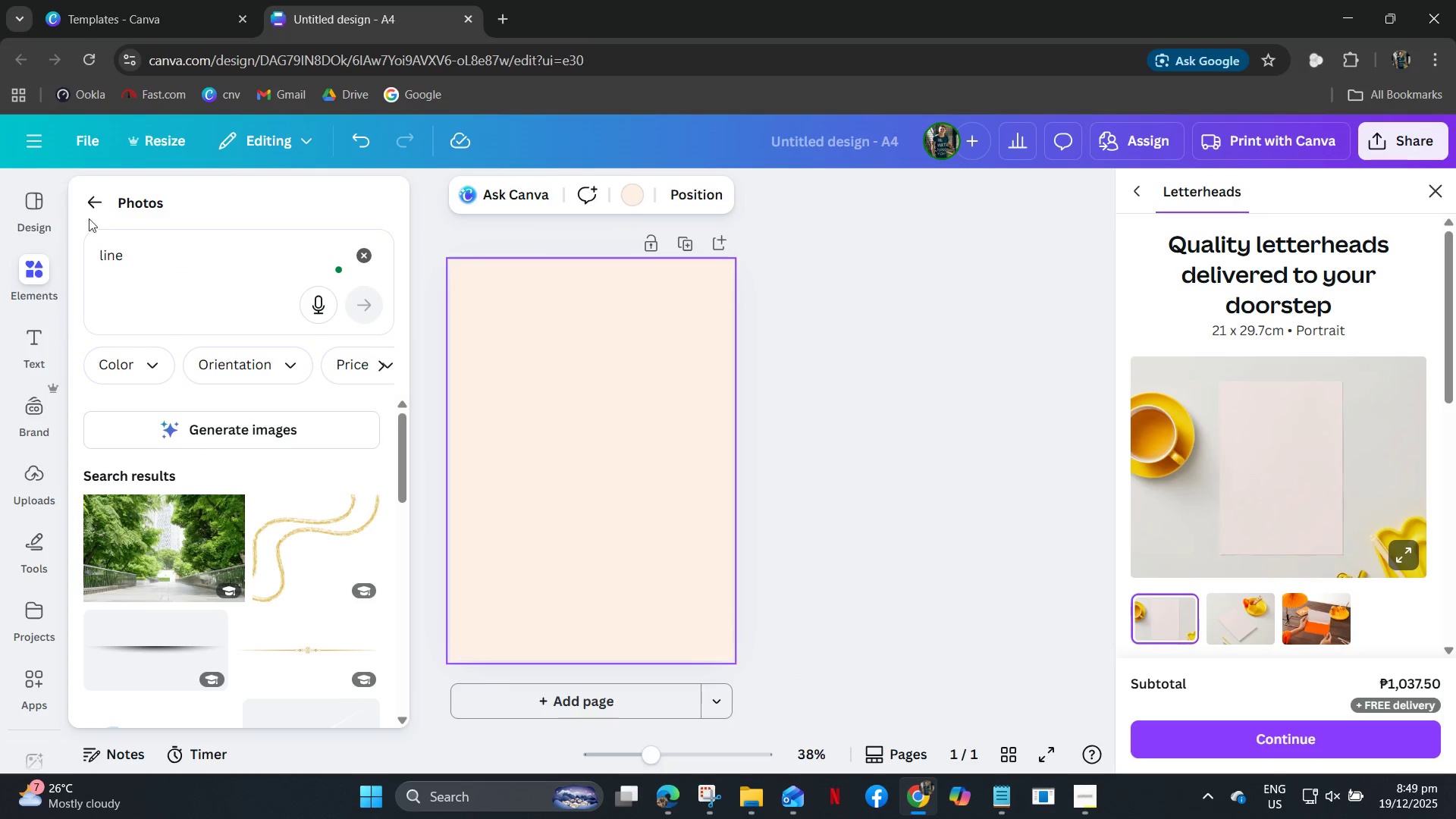 
mouse_move([117, 218])
 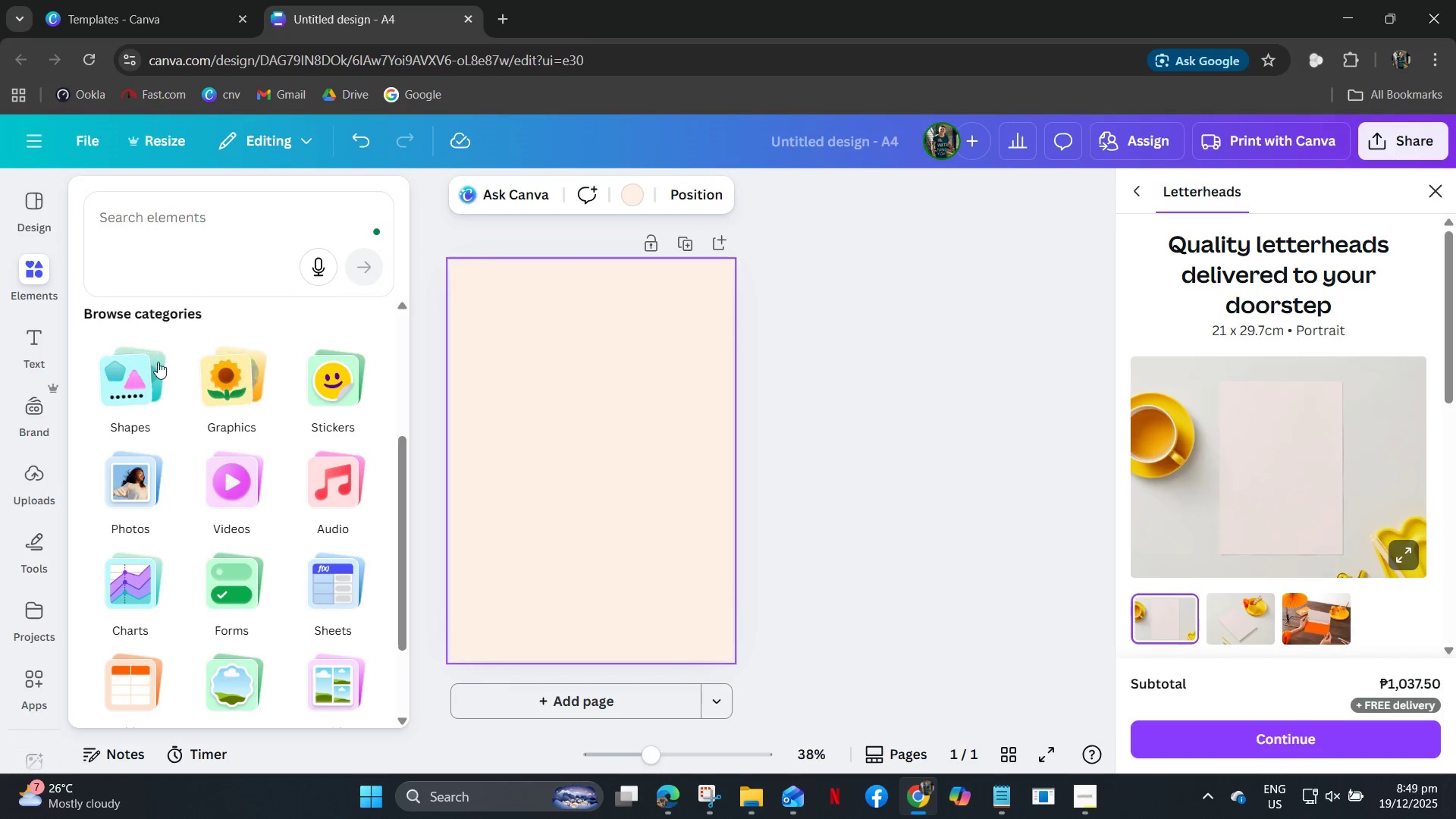 
left_click([141, 384])
 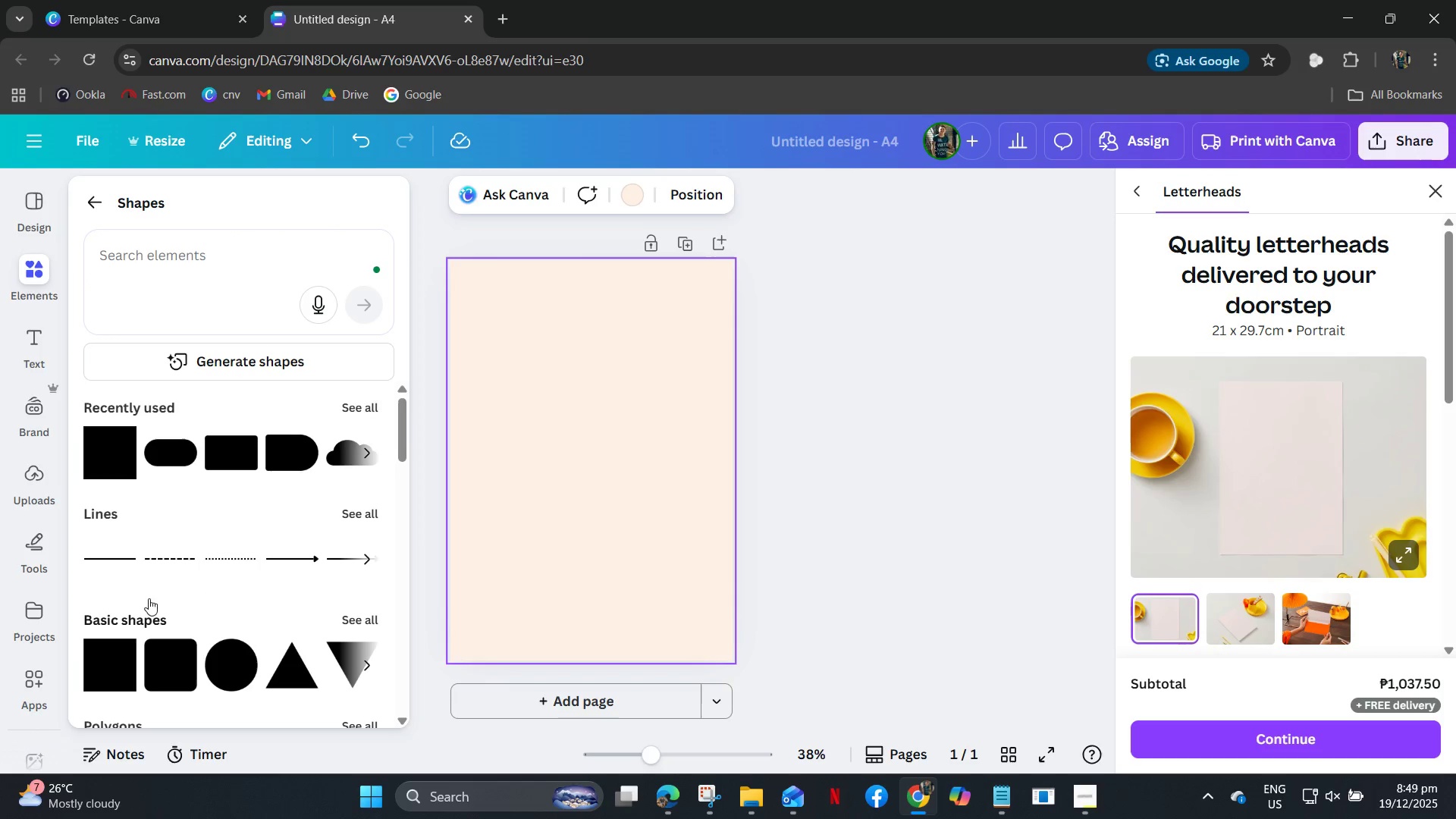 
left_click_drag(start_coordinate=[118, 554], to_coordinate=[105, 524])
 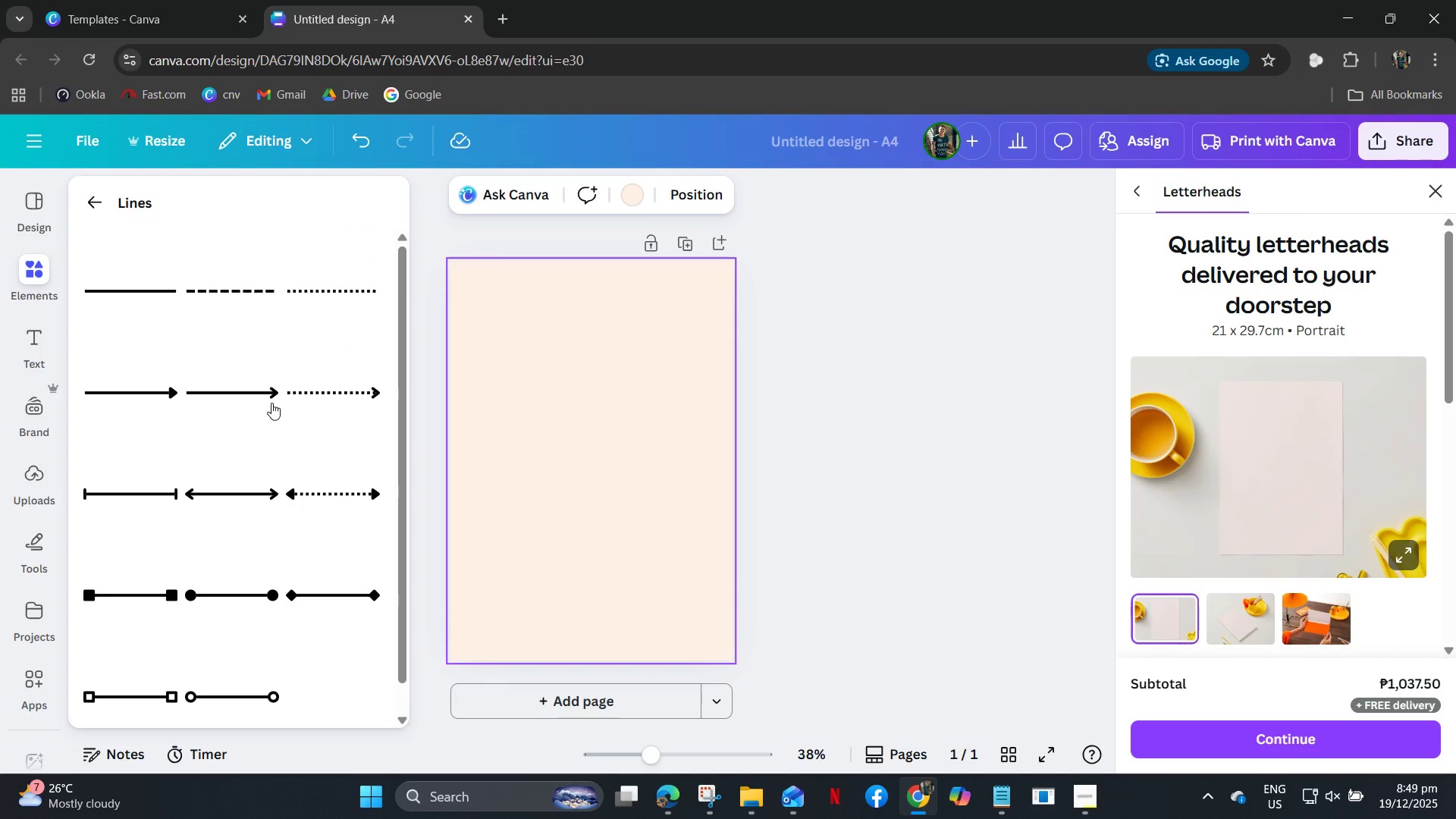 
scroll: coordinate [258, 512], scroll_direction: none, amount: 0.0
 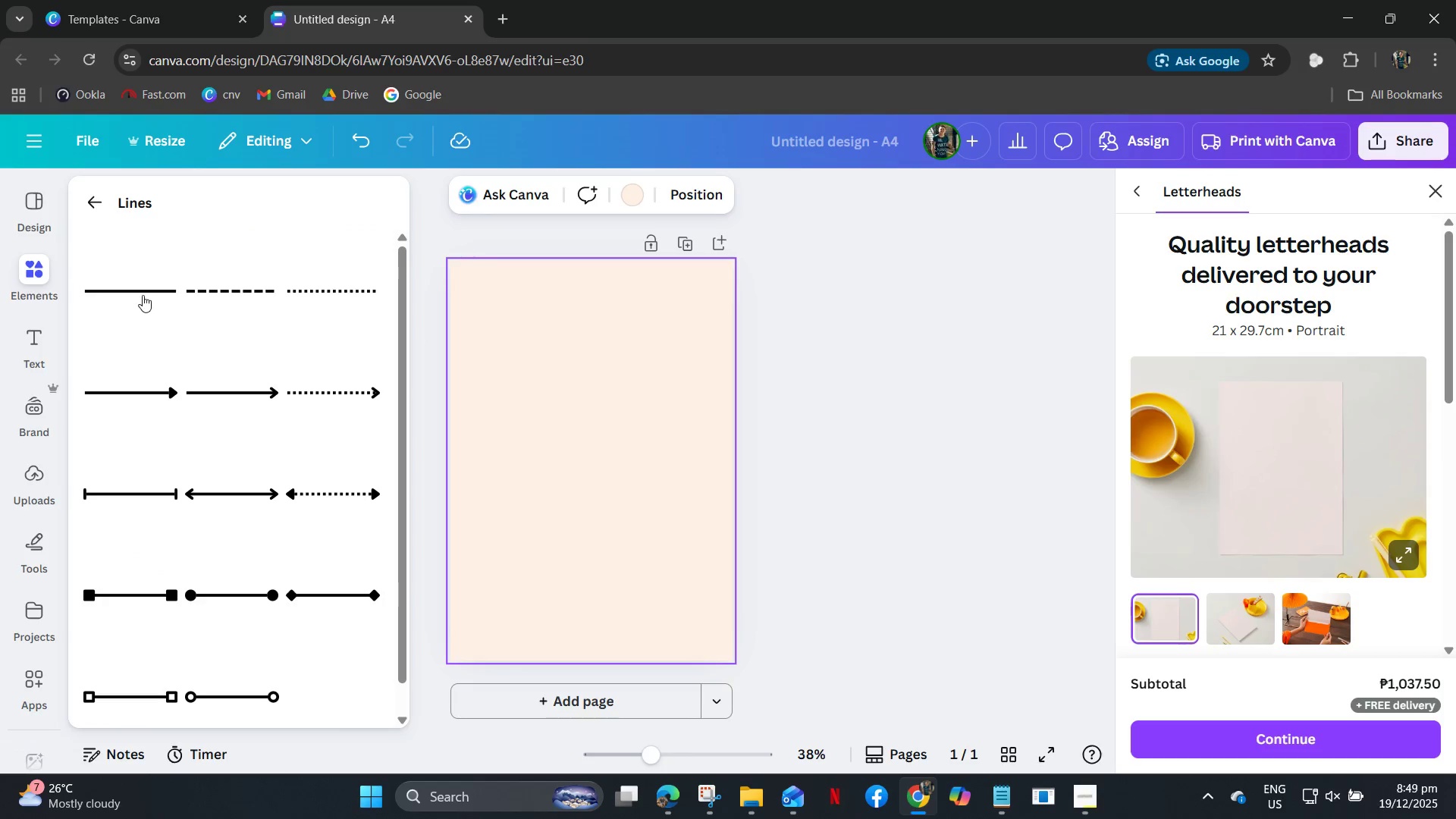 
left_click([137, 287])
 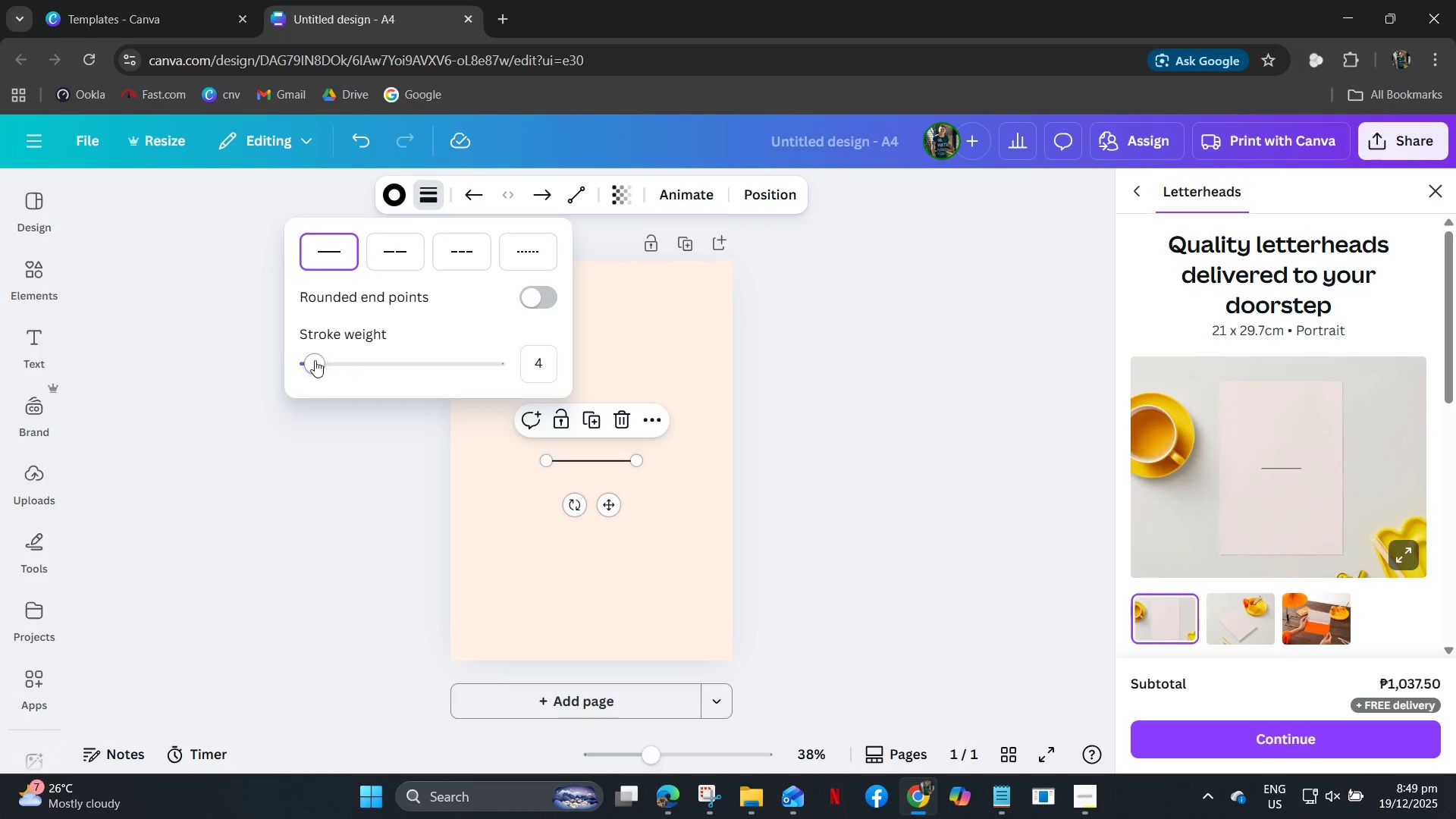 
wait(7.81)
 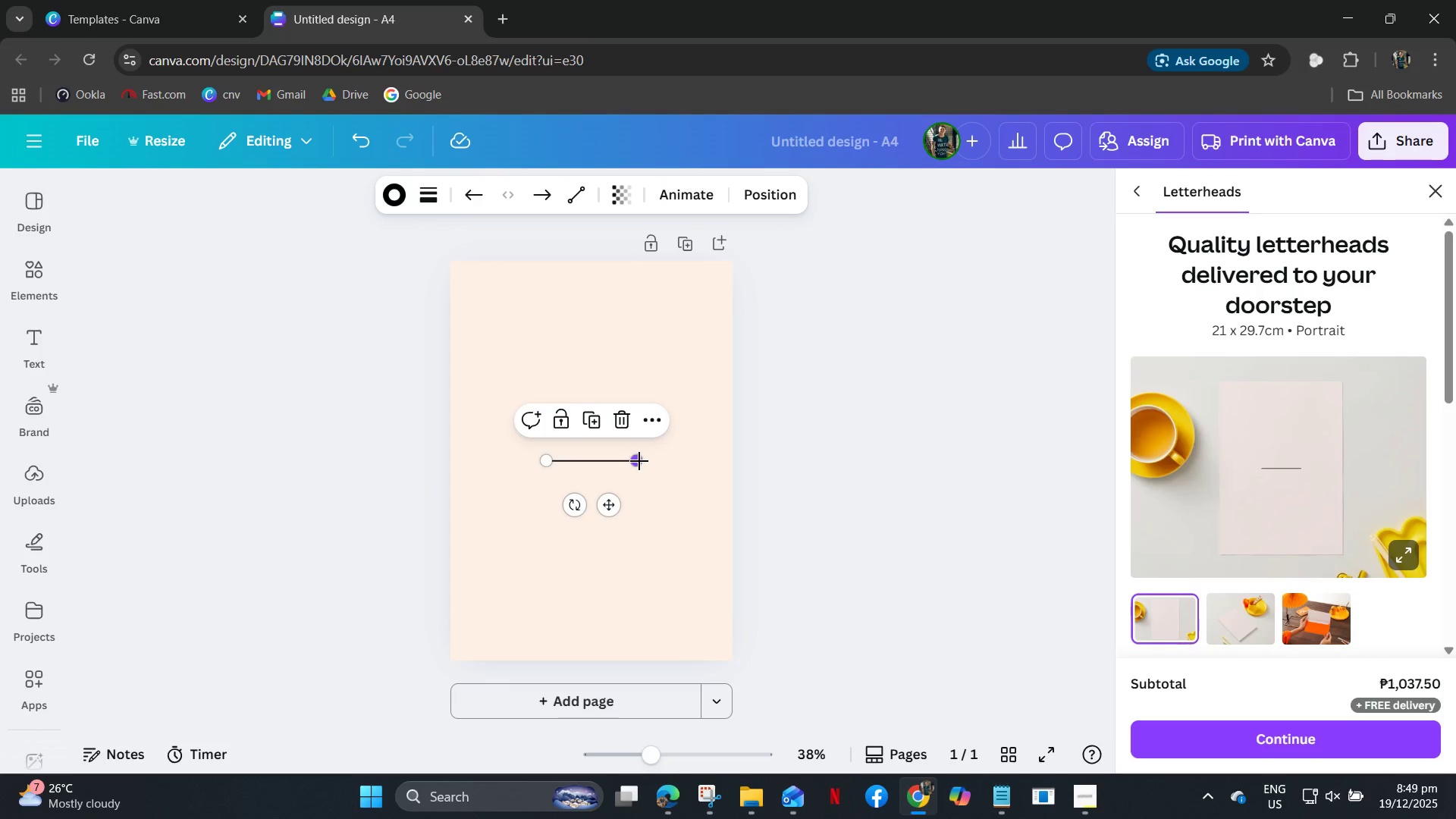 
key(1)
 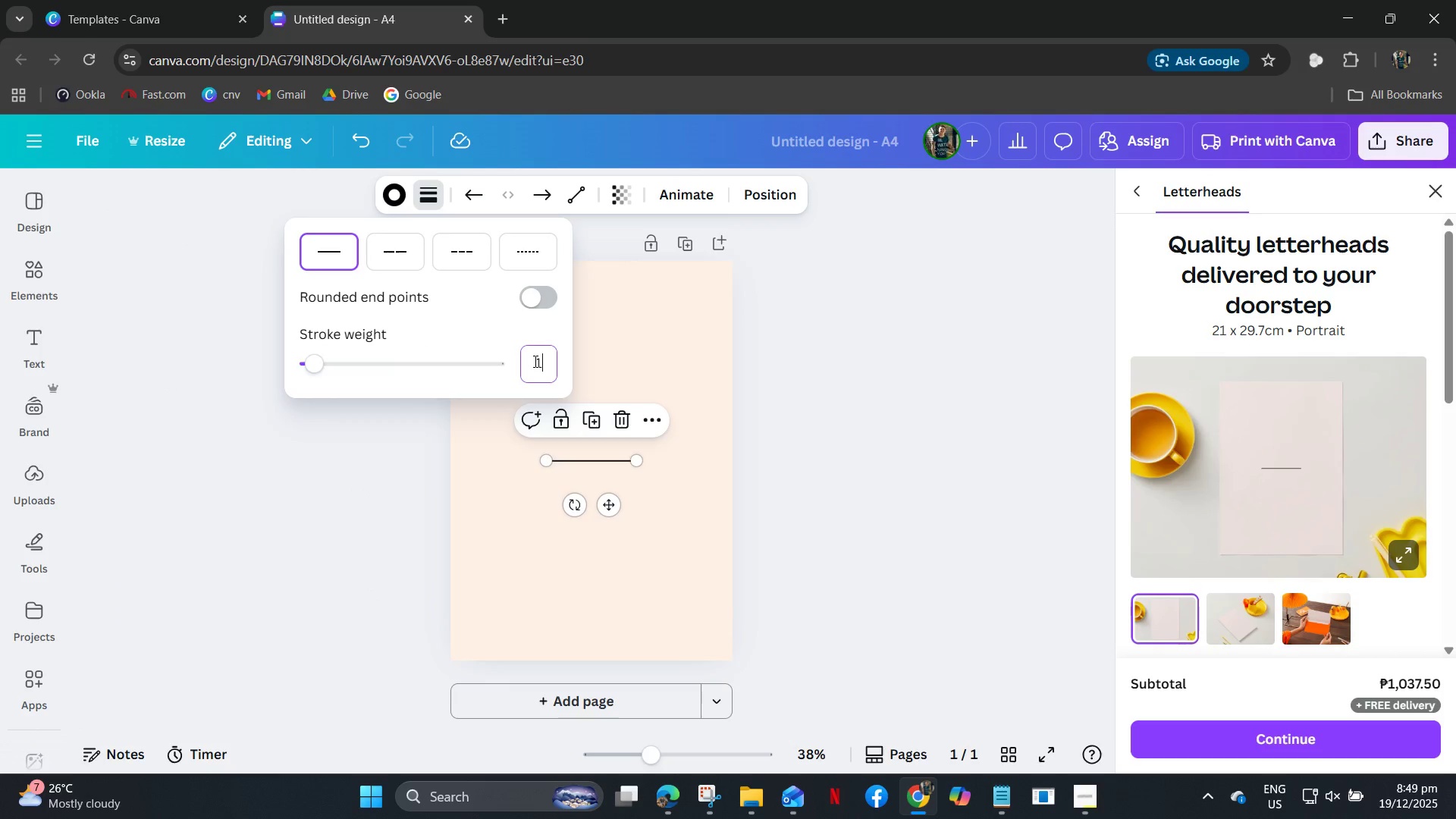 
key(Enter)
 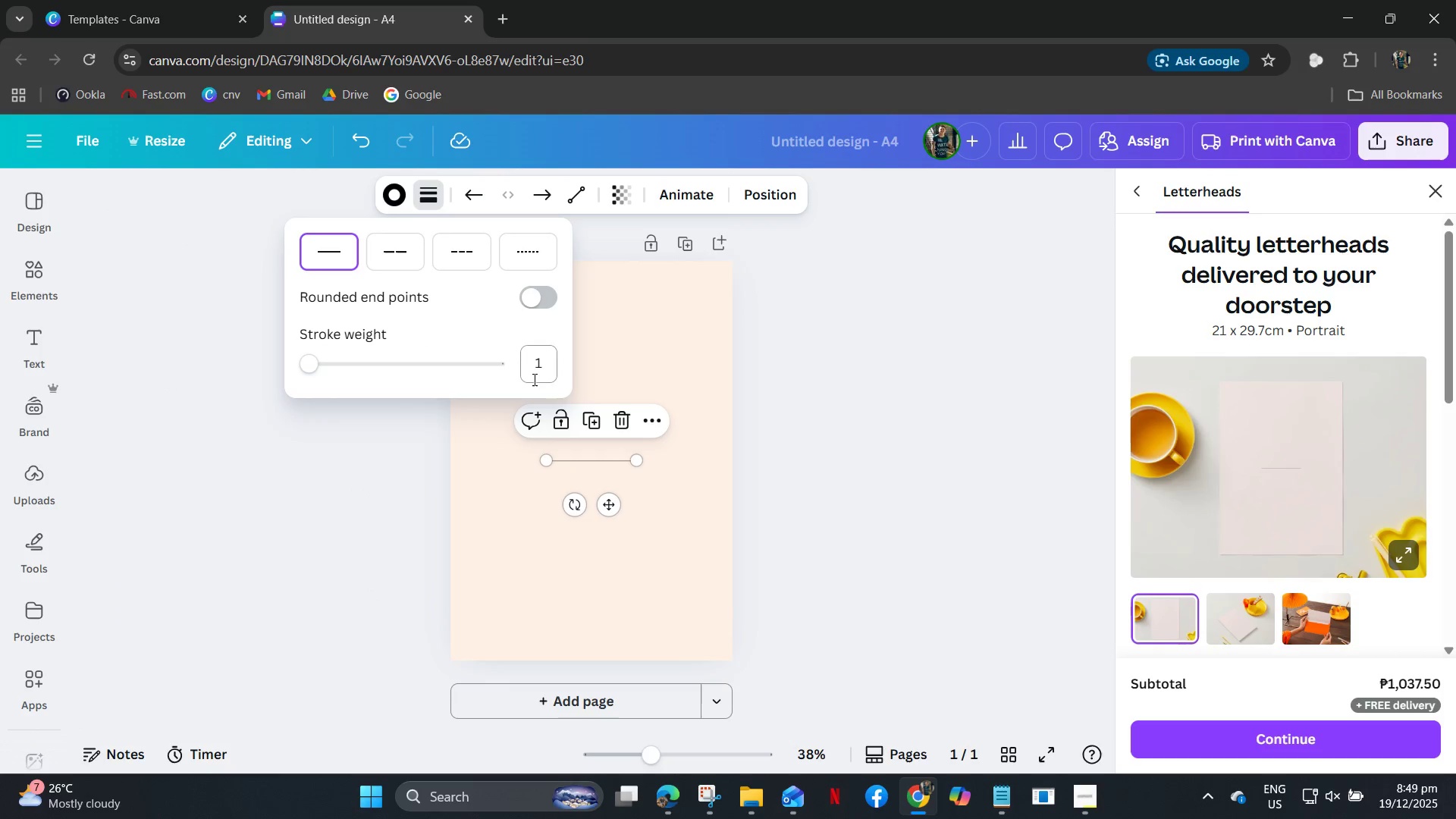 
left_click_drag(start_coordinate=[533, 379], to_coordinate=[537, 379])
 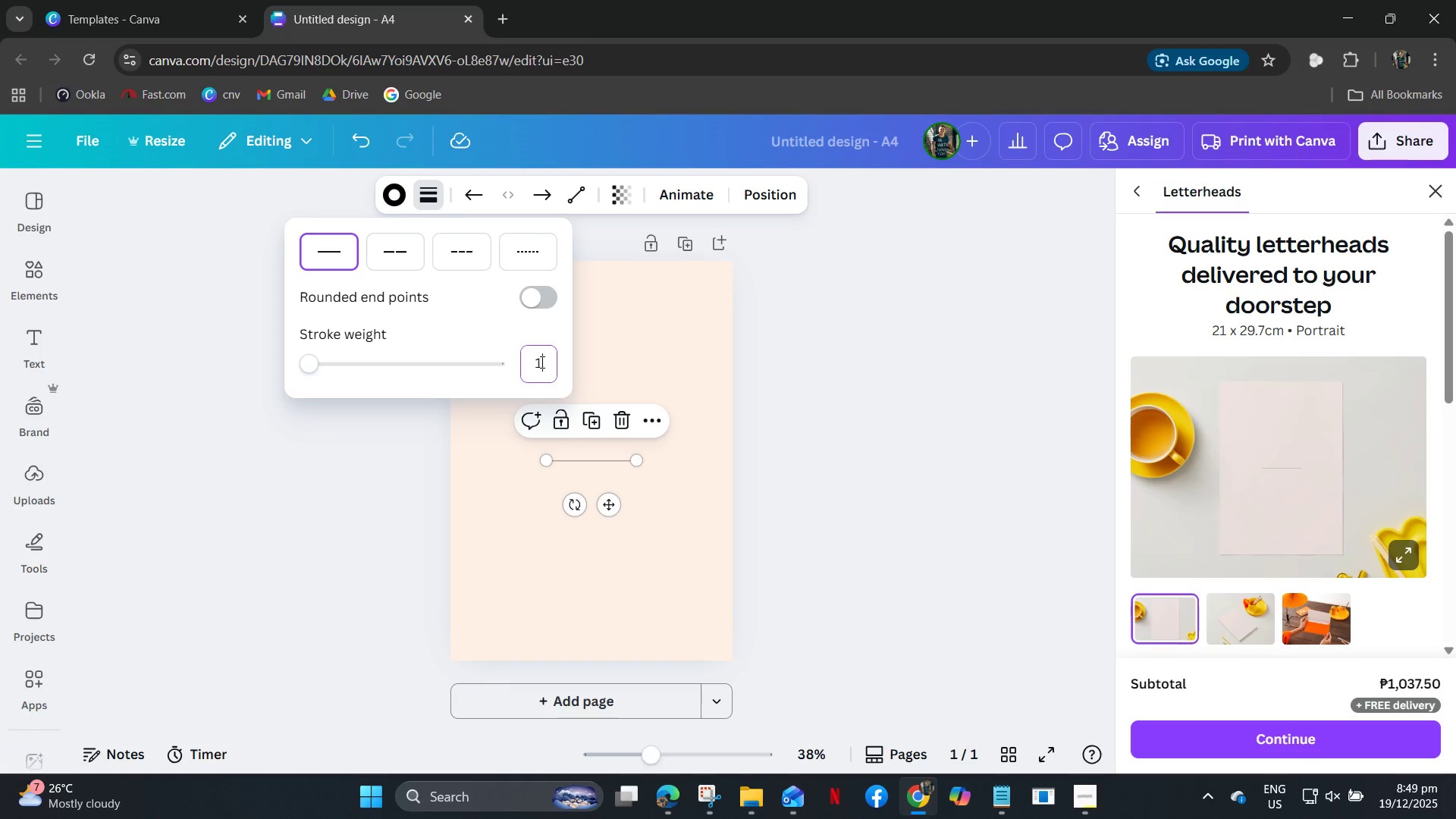 
left_click_drag(start_coordinate=[541, 362], to_coordinate=[529, 363])
 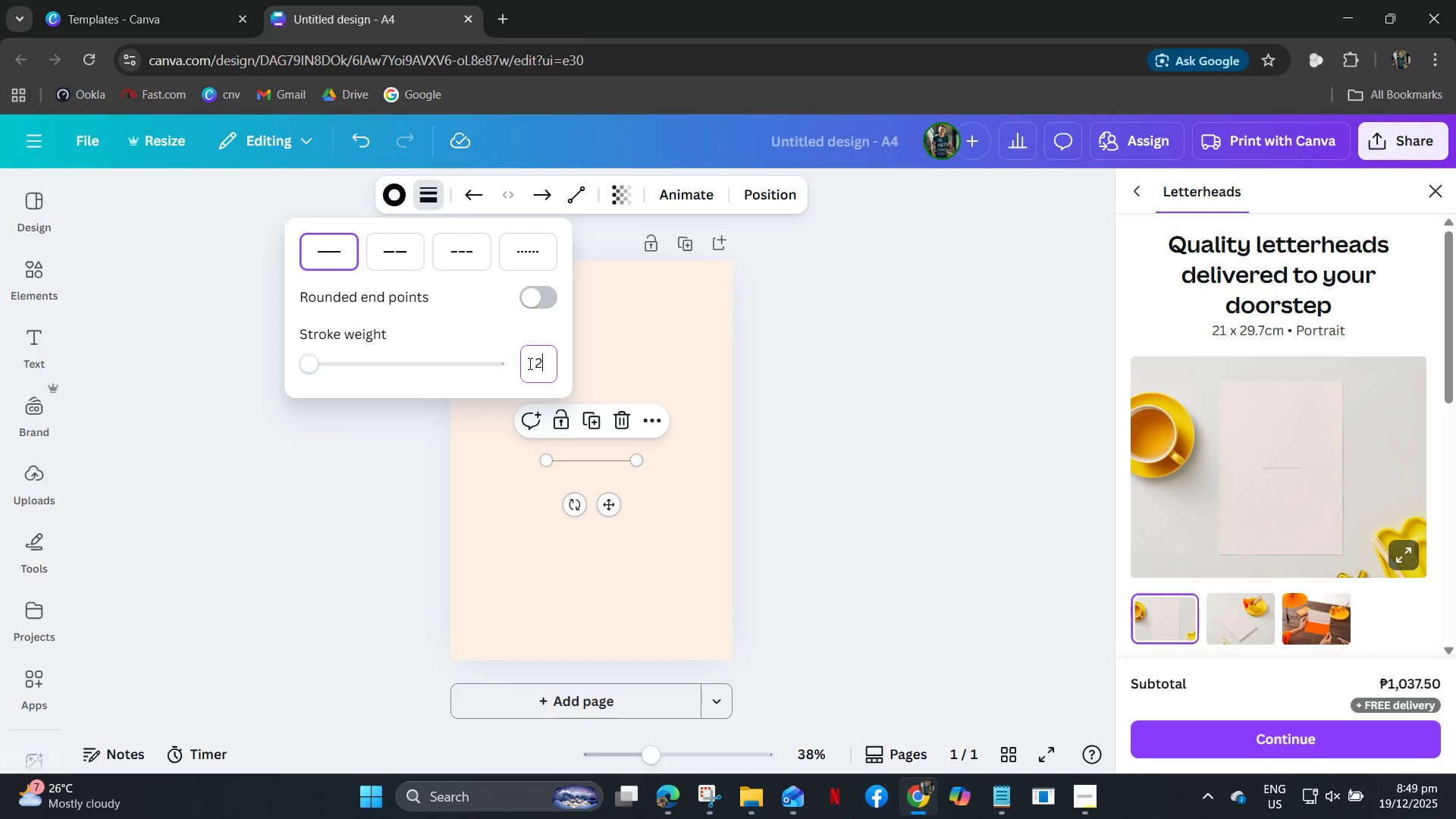 
key(2)
 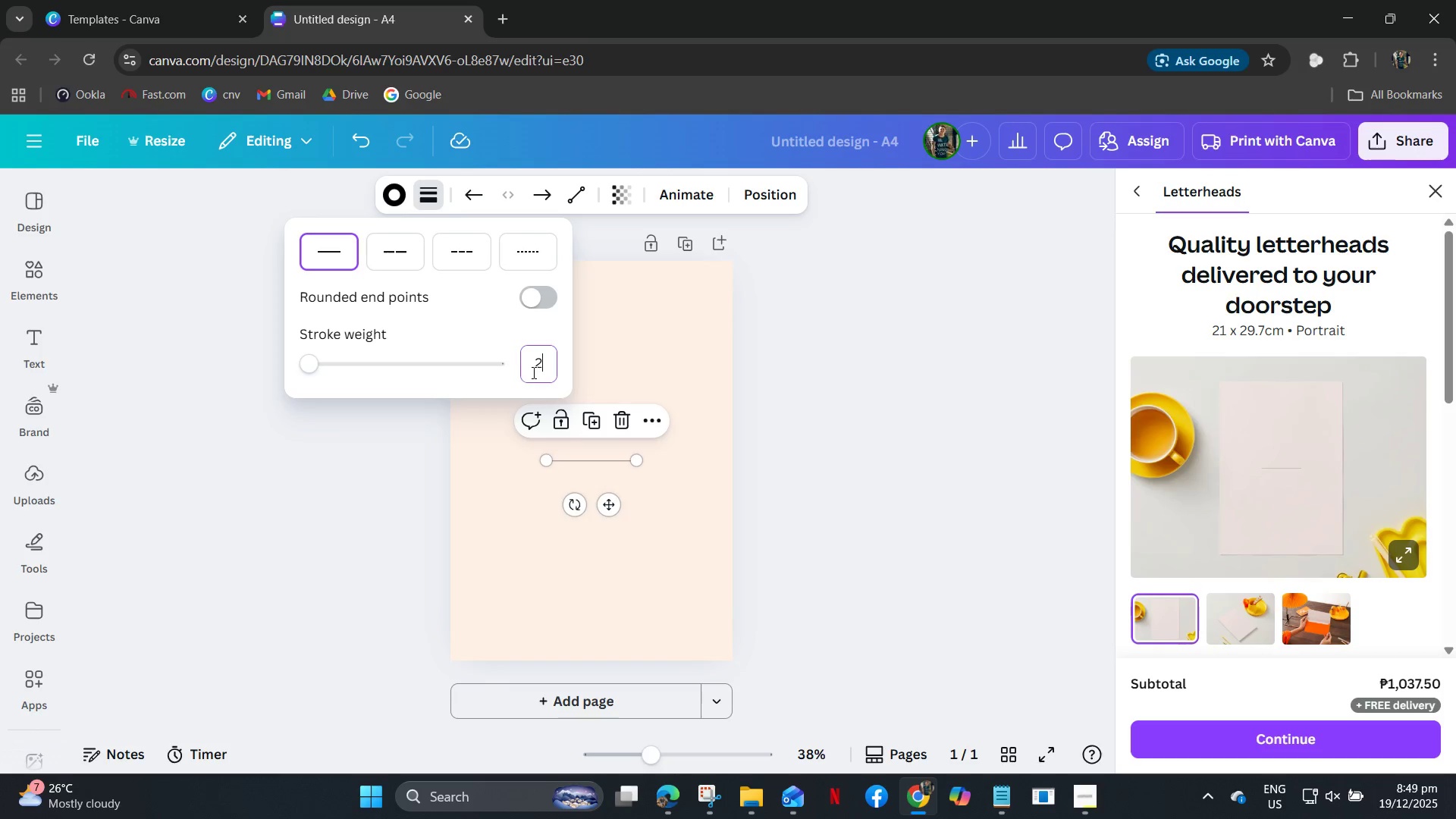 
key(Enter)
 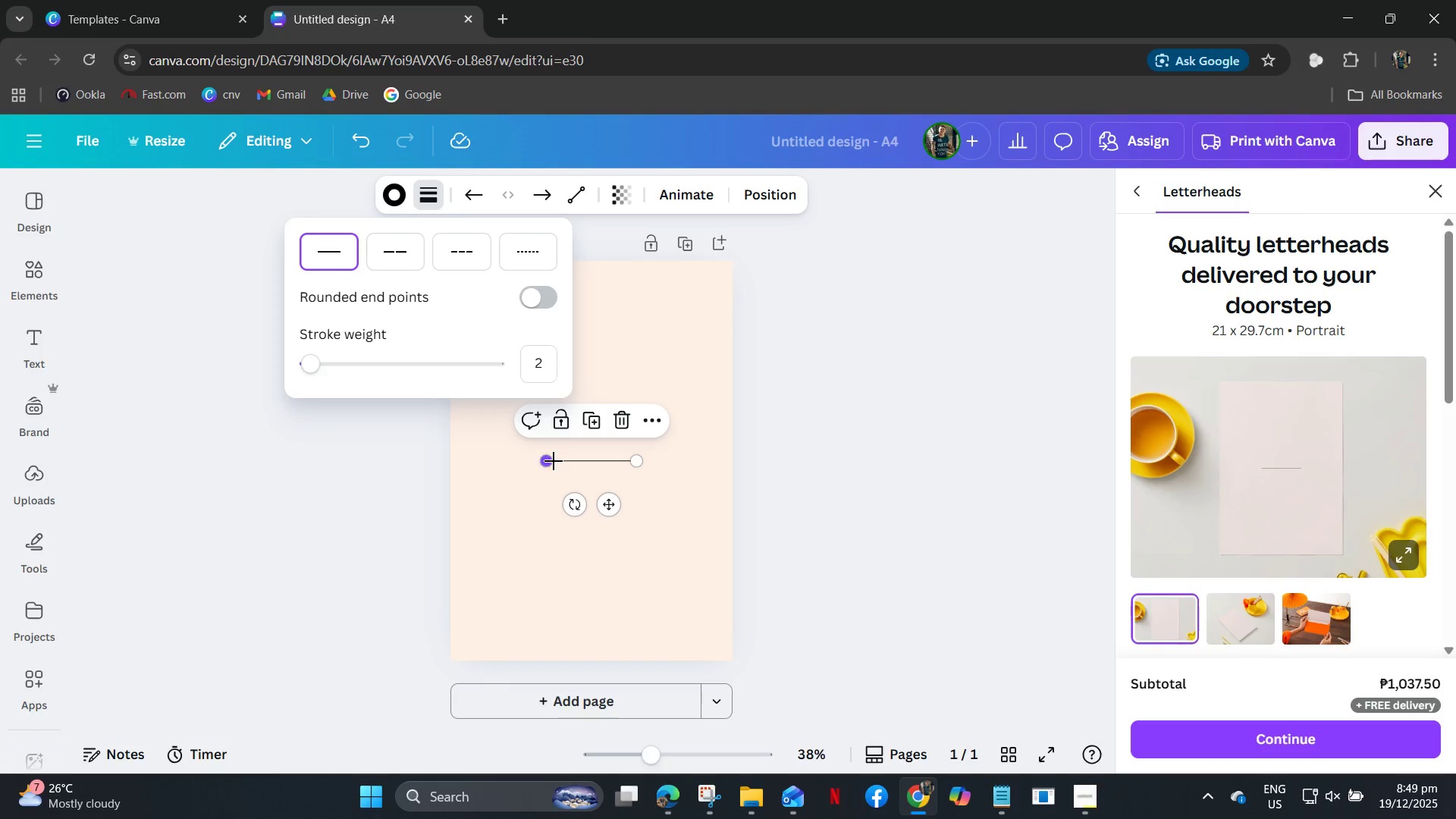 
left_click_drag(start_coordinate=[550, 459], to_coordinate=[511, 461])
 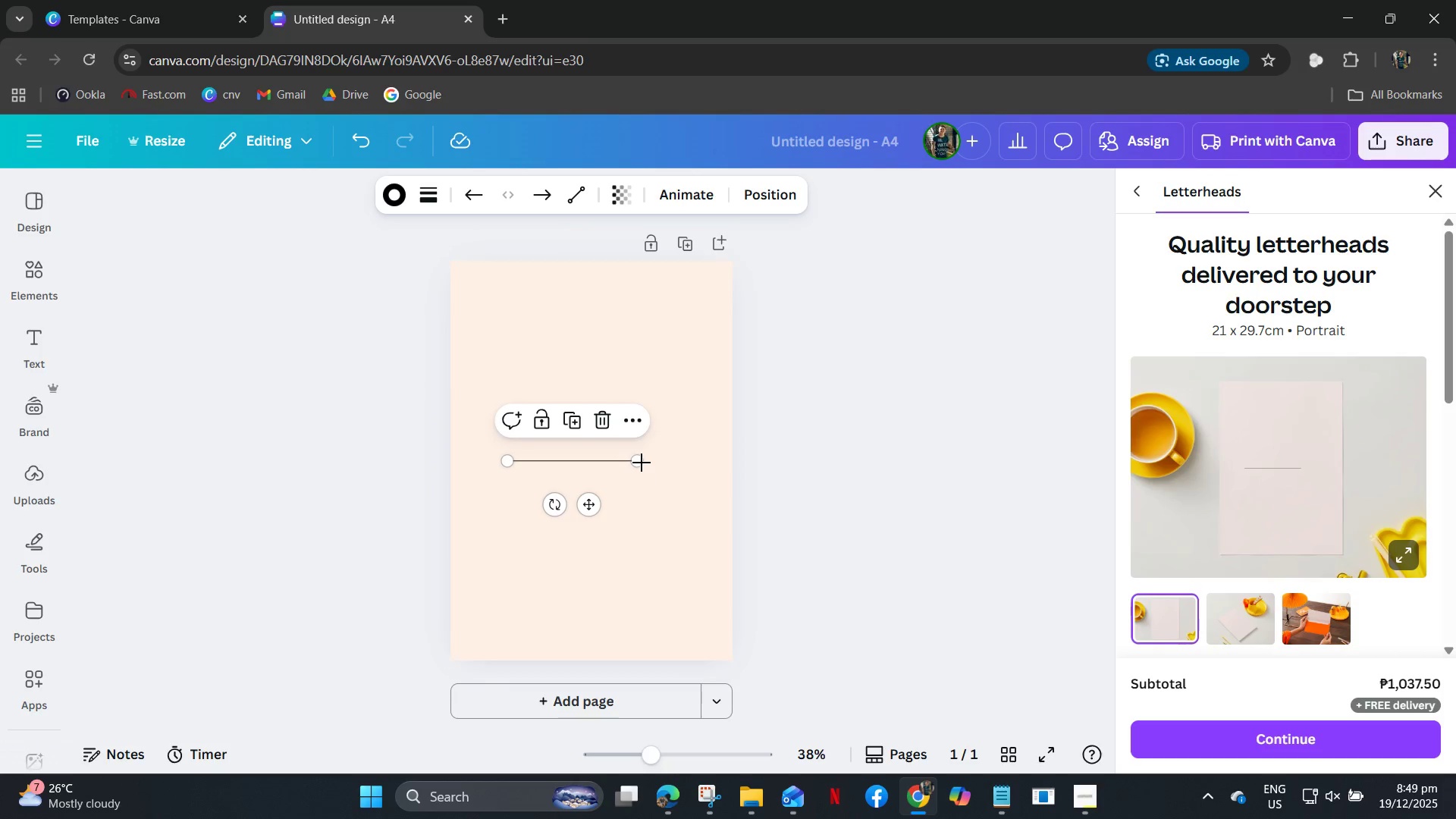 
left_click_drag(start_coordinate=[639, 460], to_coordinate=[704, 463])
 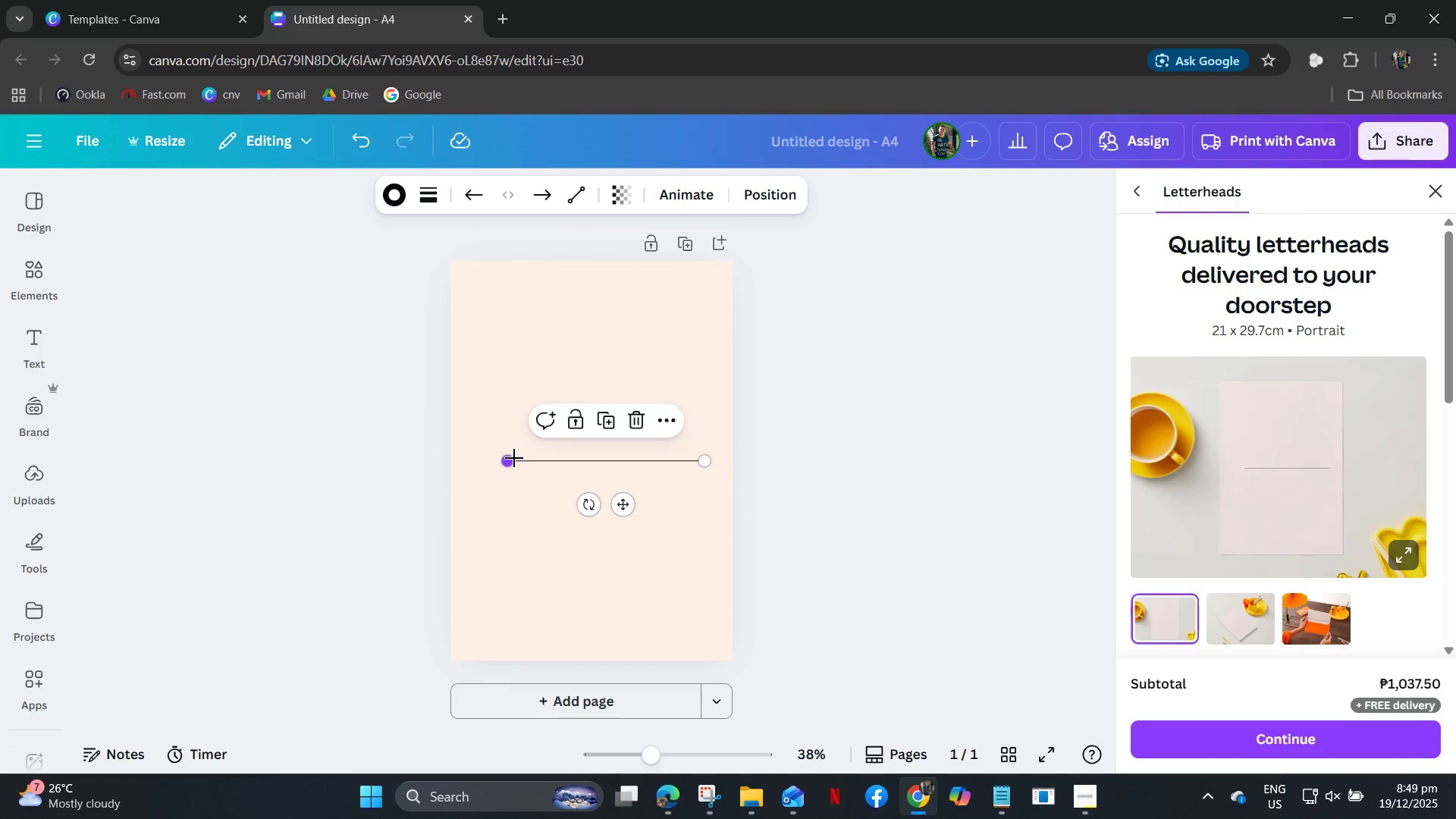 
left_click_drag(start_coordinate=[513, 461], to_coordinate=[477, 463])
 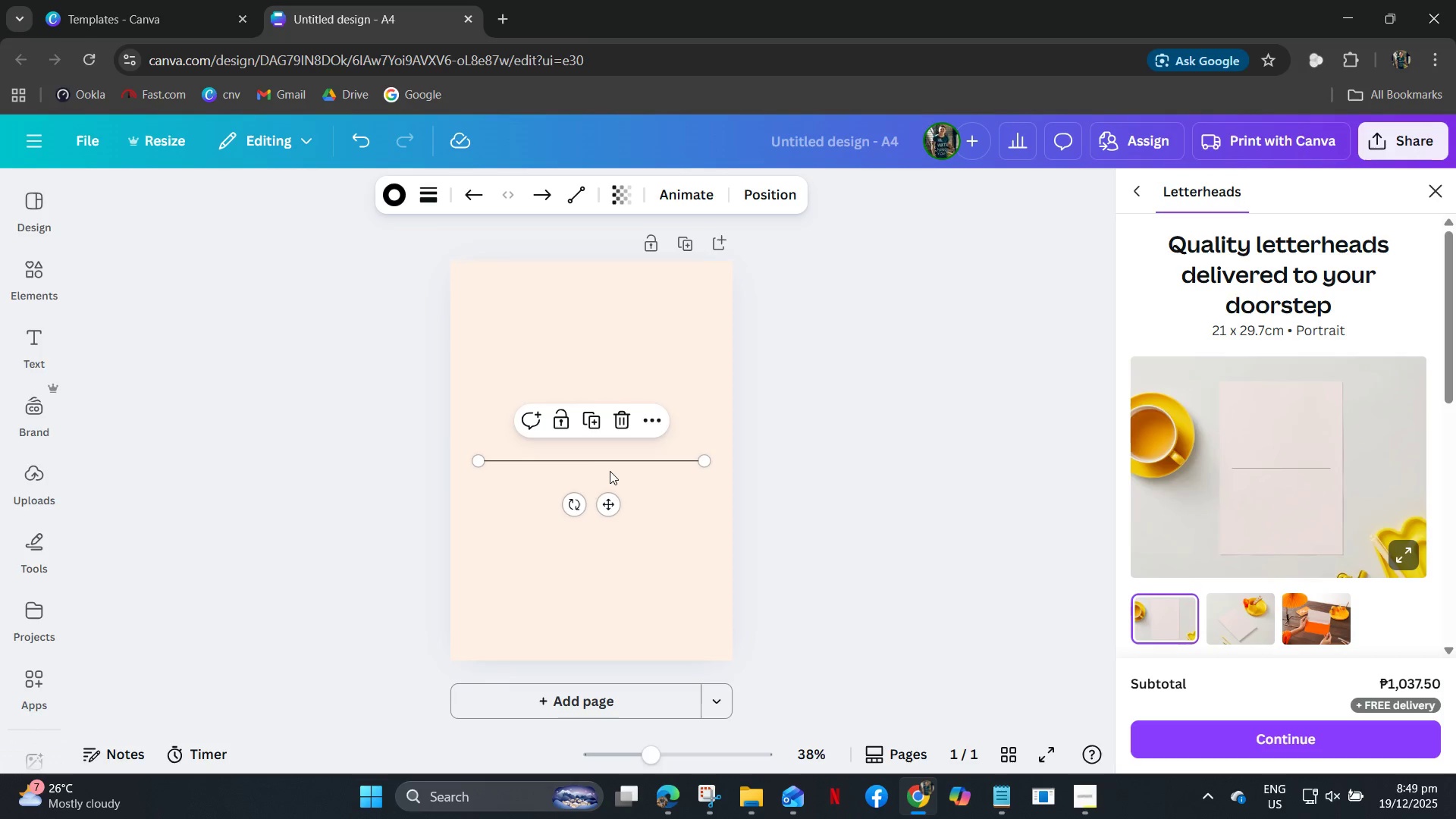 
key(Control+C)
 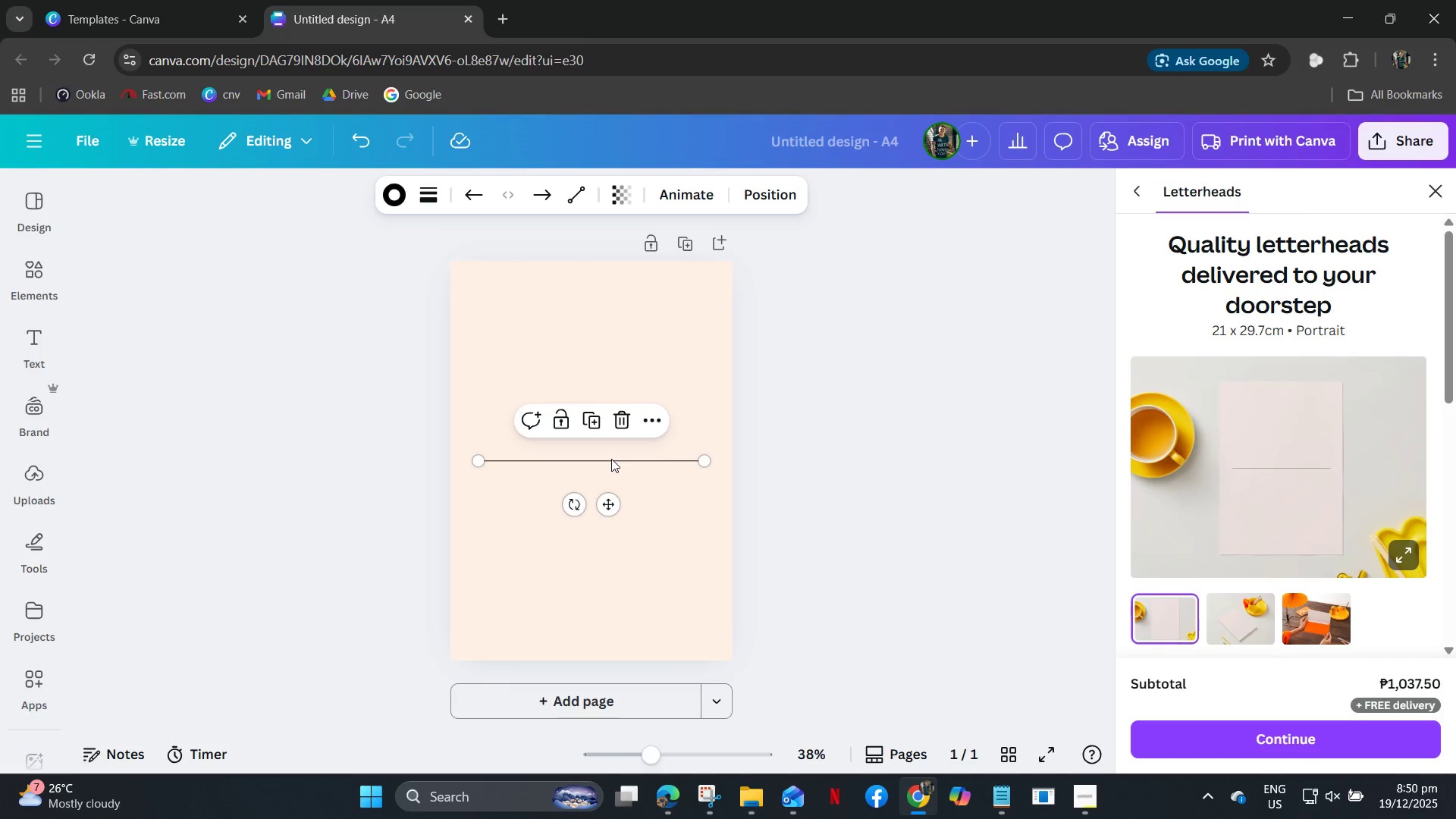 
left_click([611, 459])
 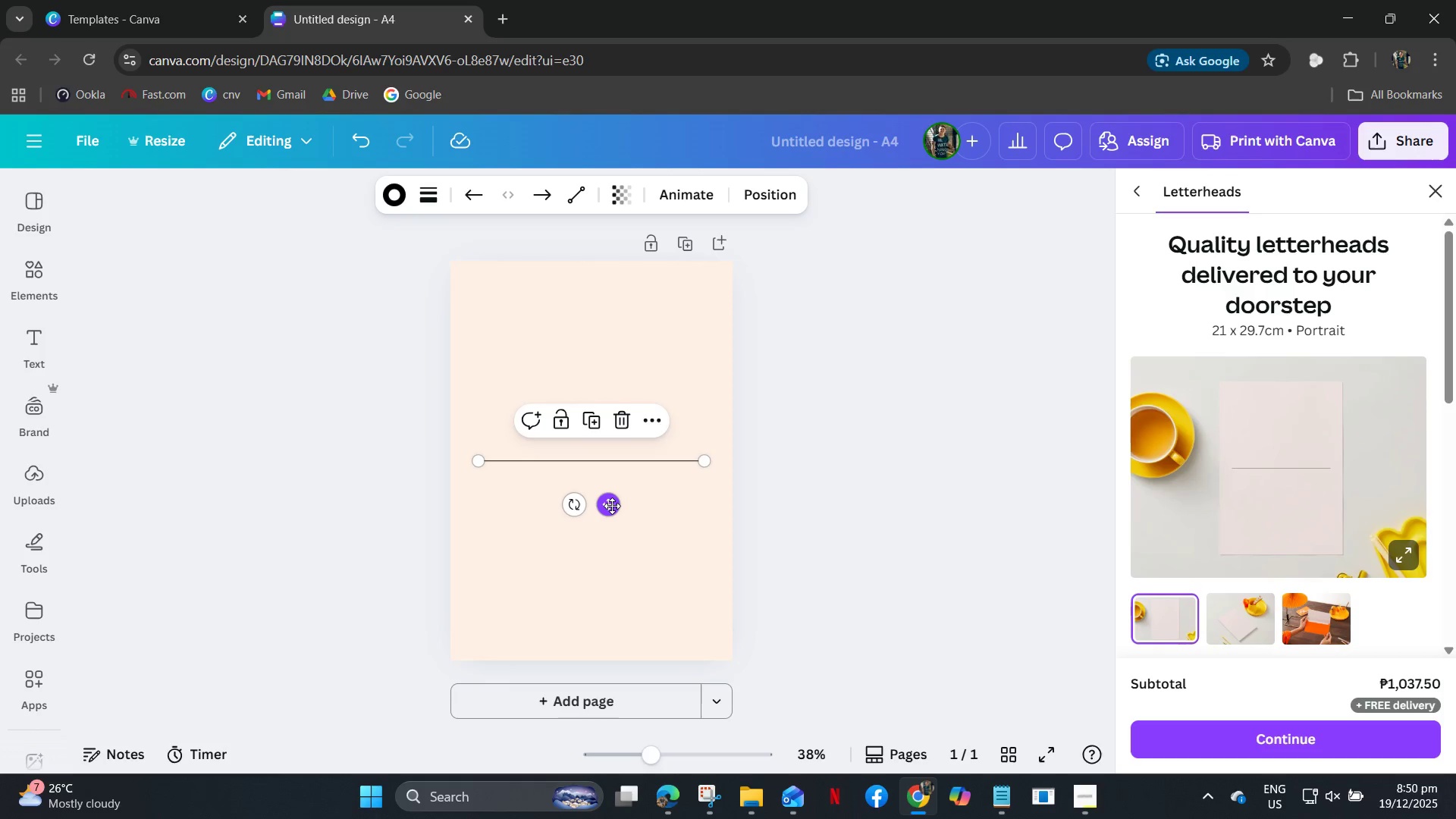 
left_click([612, 506])
 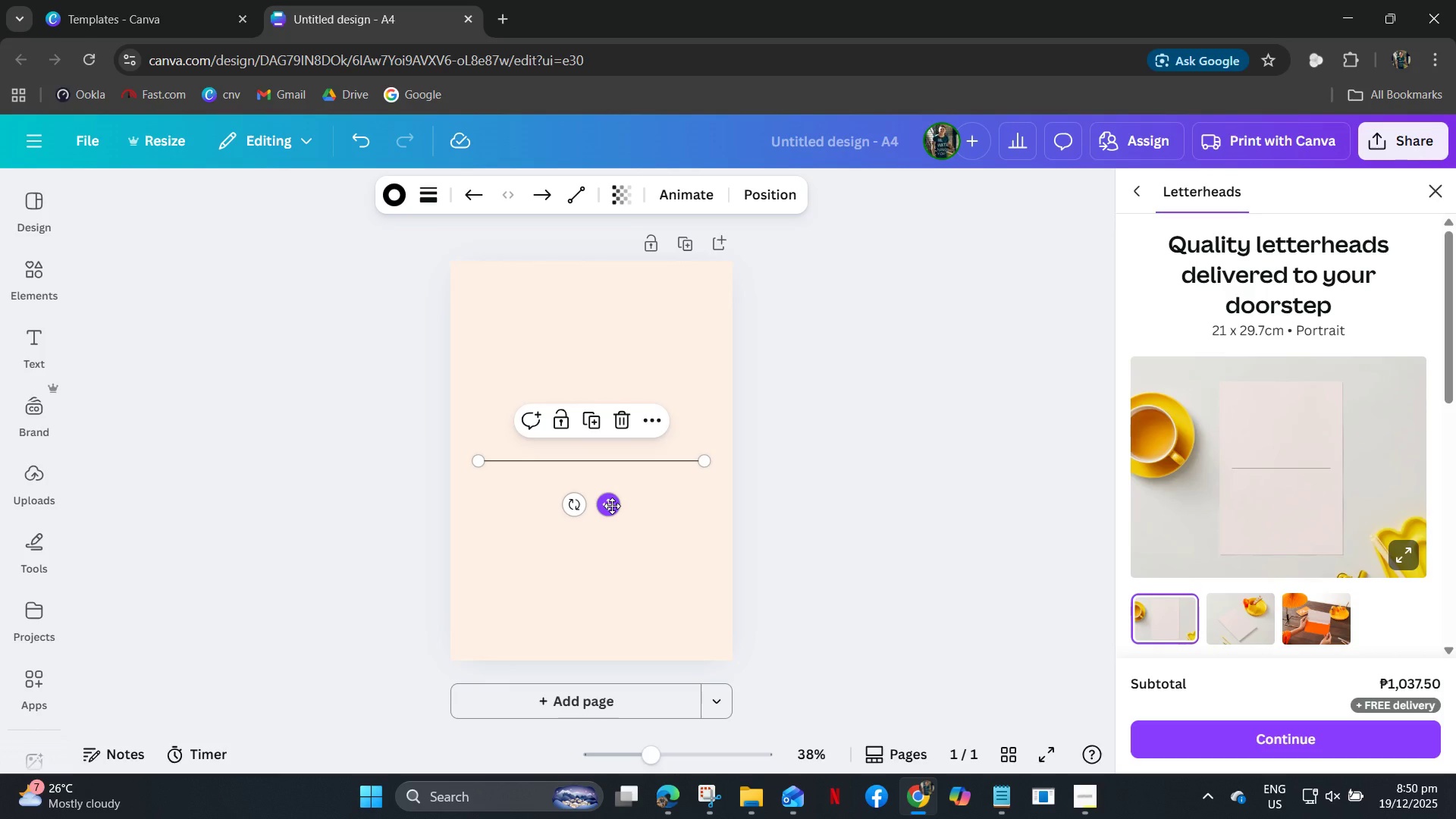 
hold_key(key=ControlLeft, duration=0.42)
 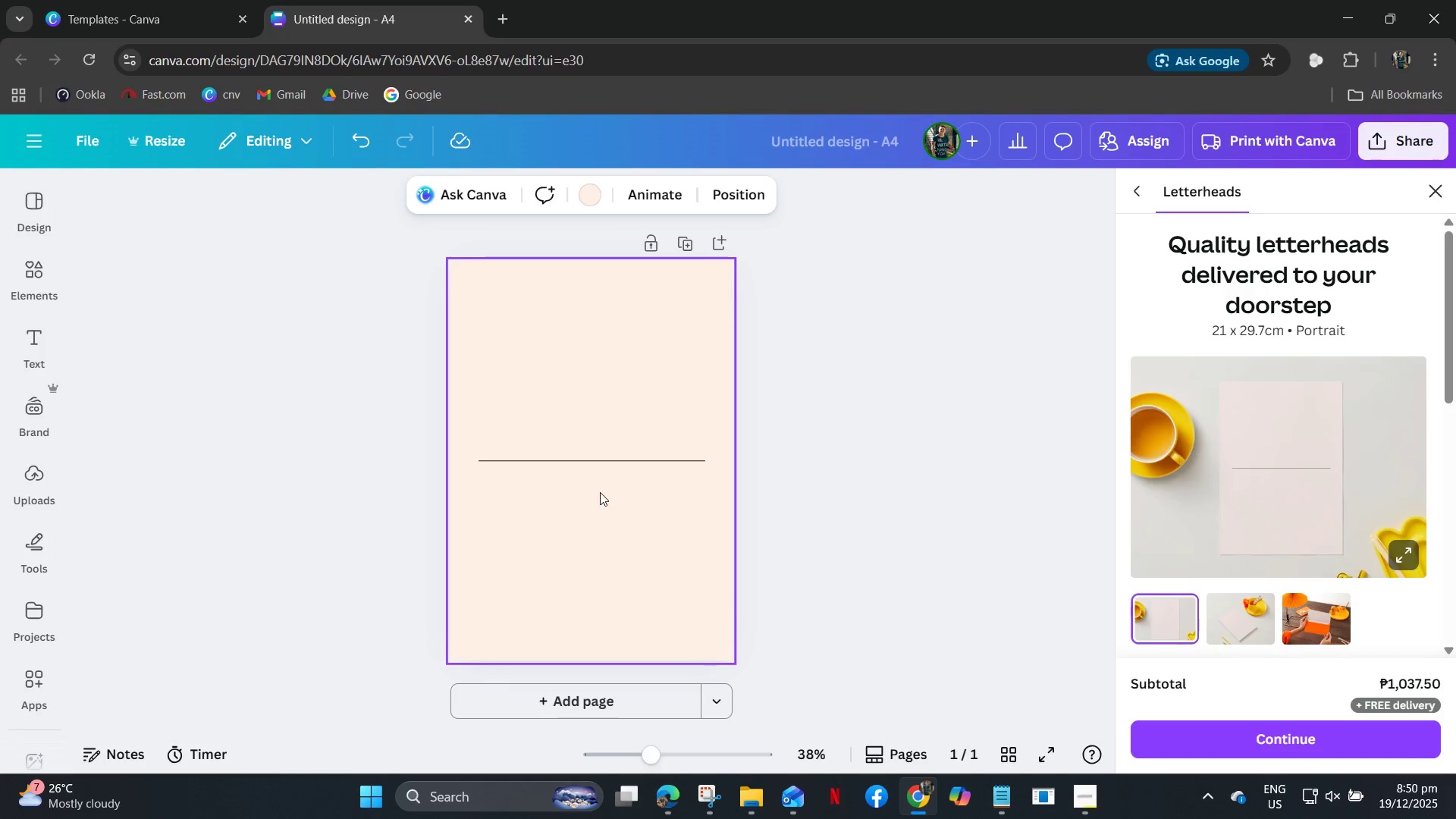 
left_click([600, 483])
 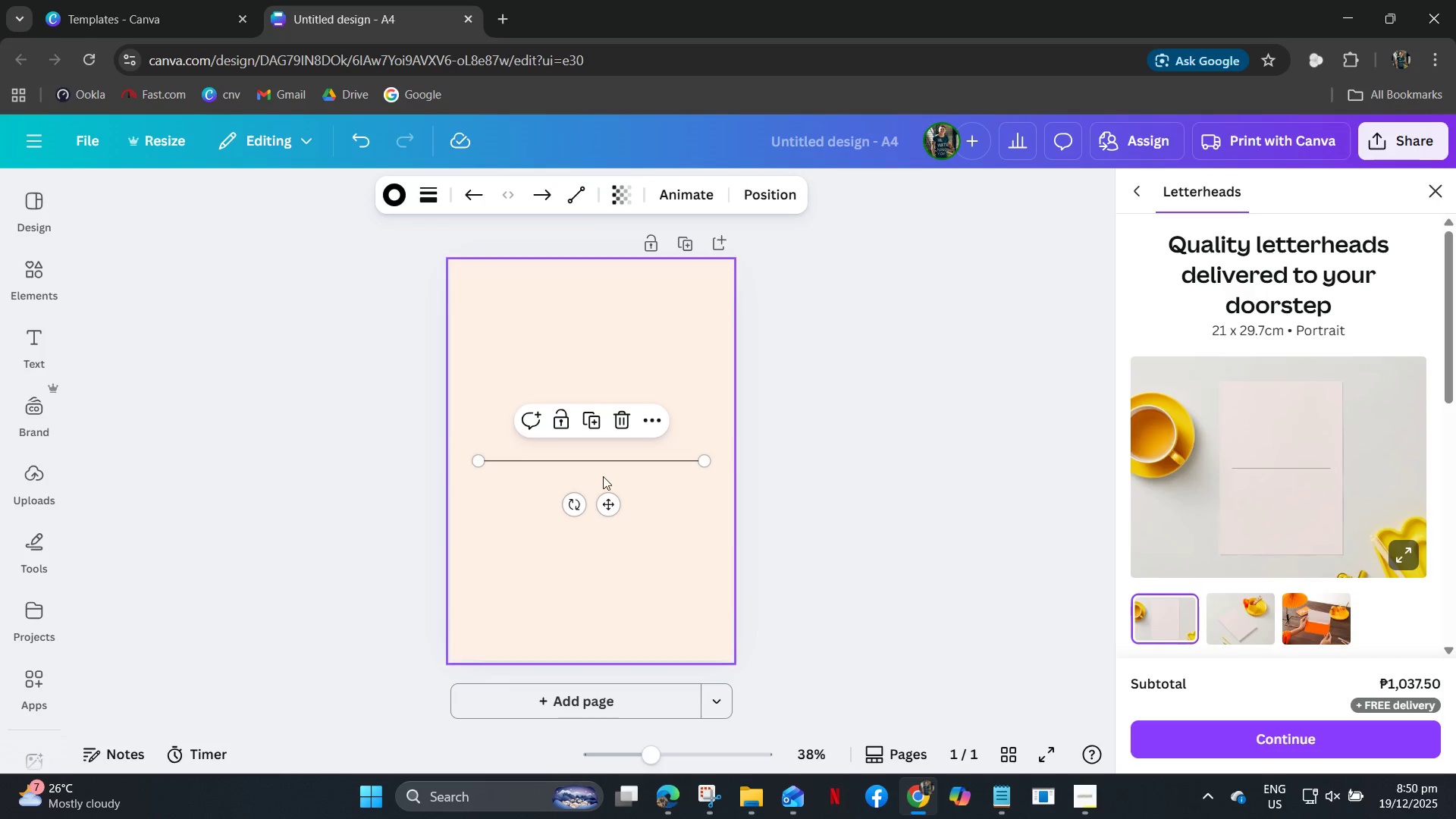 
key(Control+C)
 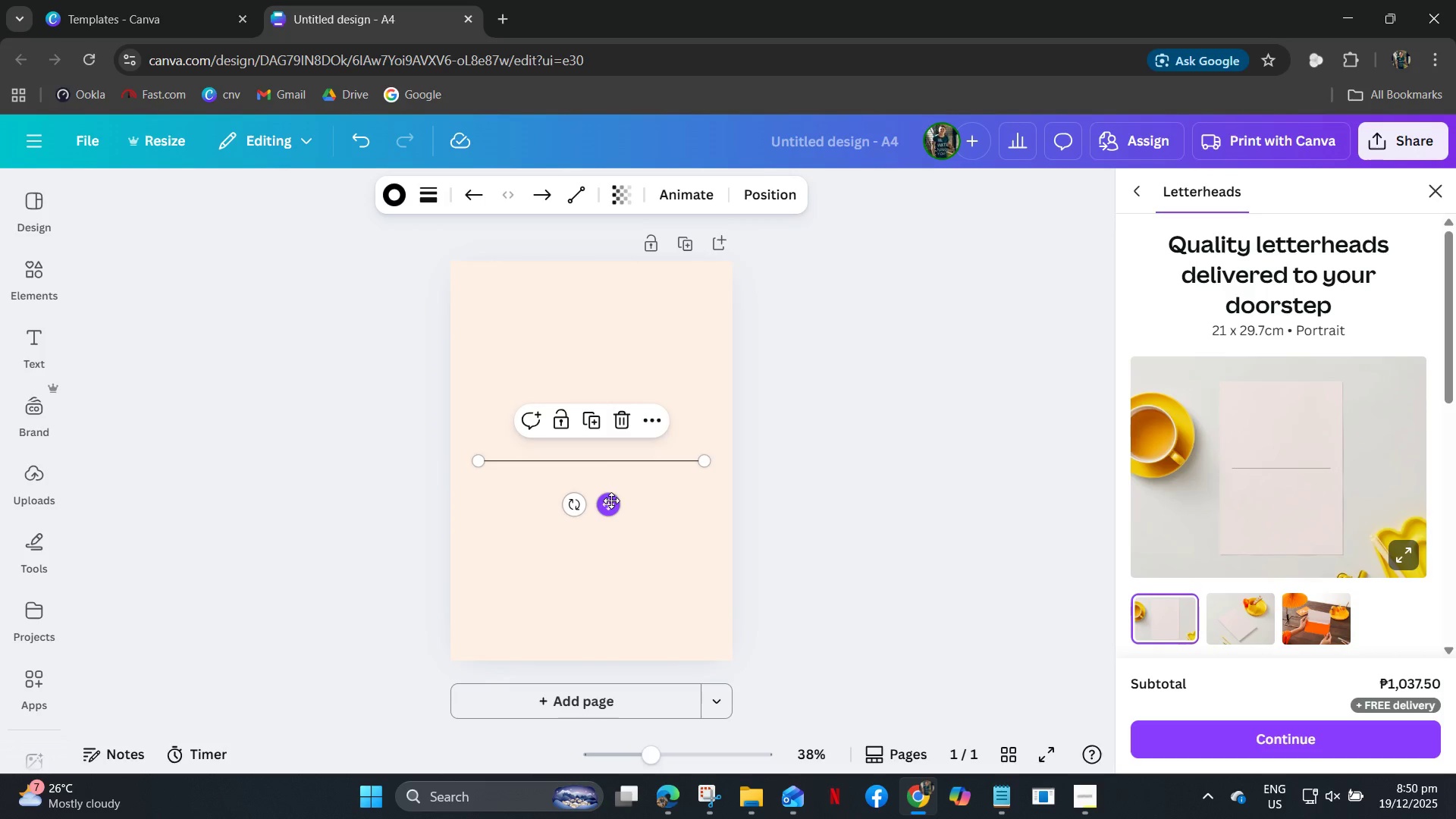 
key(Control+V)
 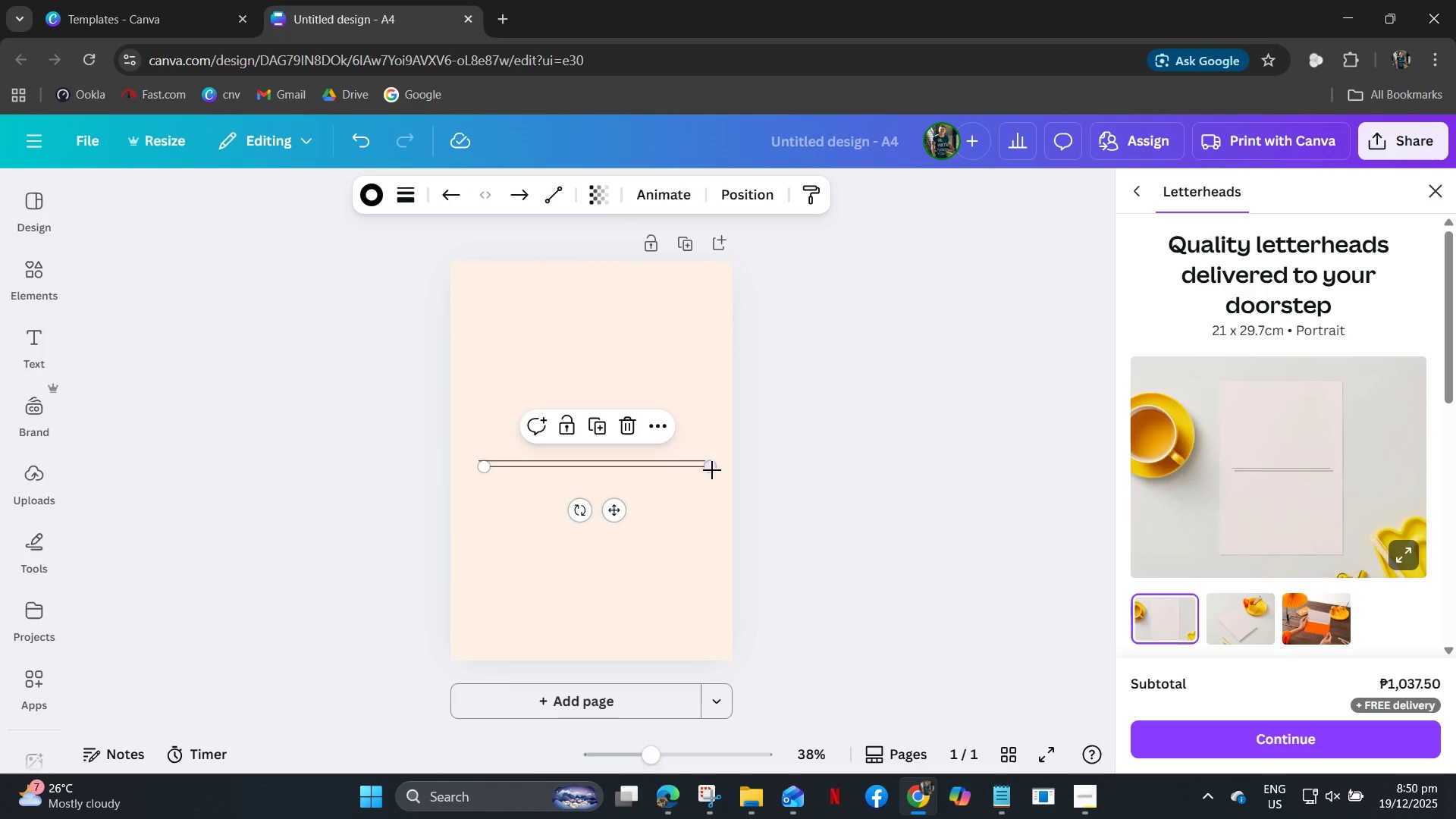 
left_click_drag(start_coordinate=[711, 466], to_coordinate=[485, 605])
 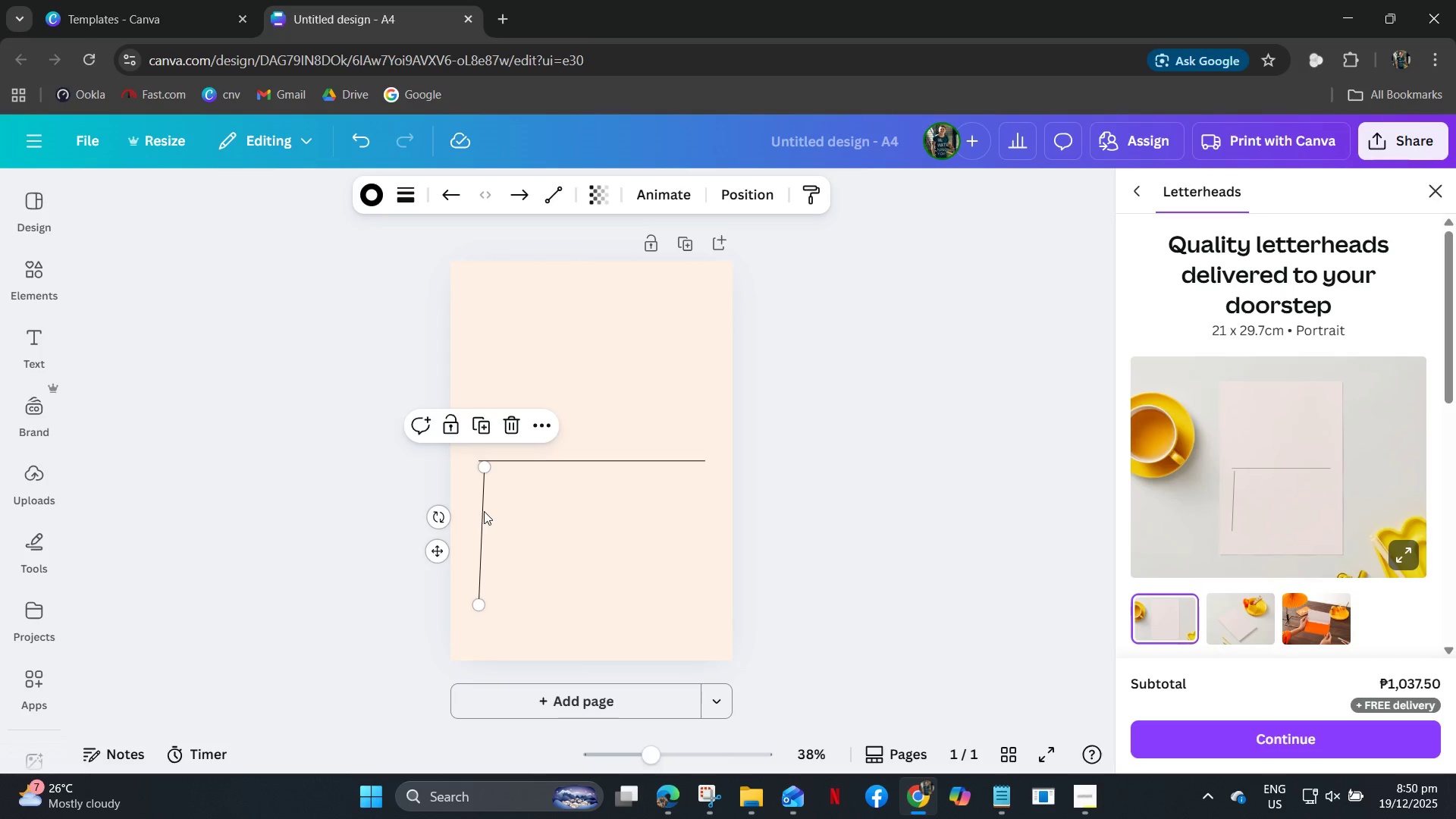 
left_click_drag(start_coordinate=[484, 511], to_coordinate=[587, 460])
 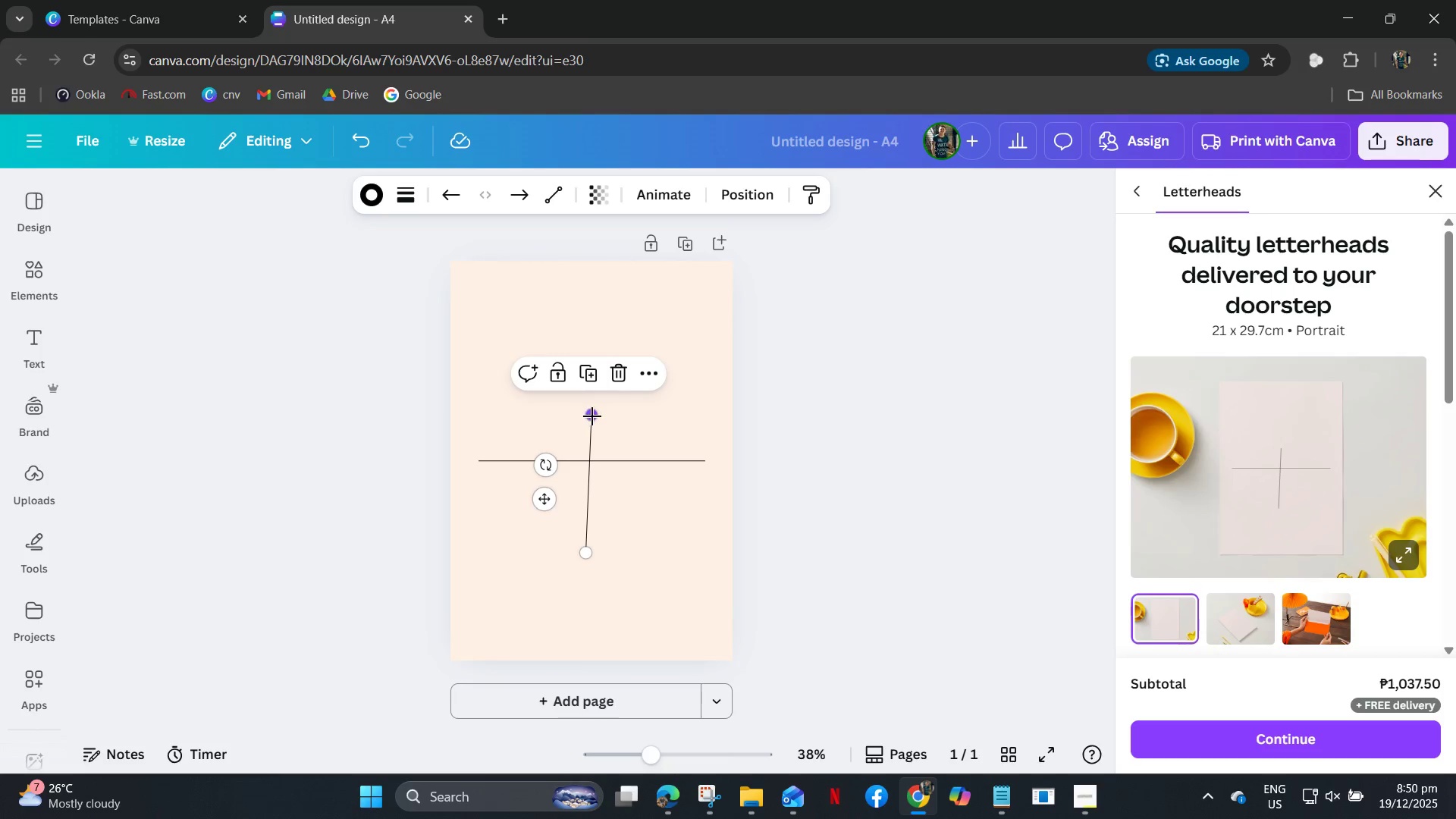 
left_click_drag(start_coordinate=[593, 416], to_coordinate=[597, 322])
 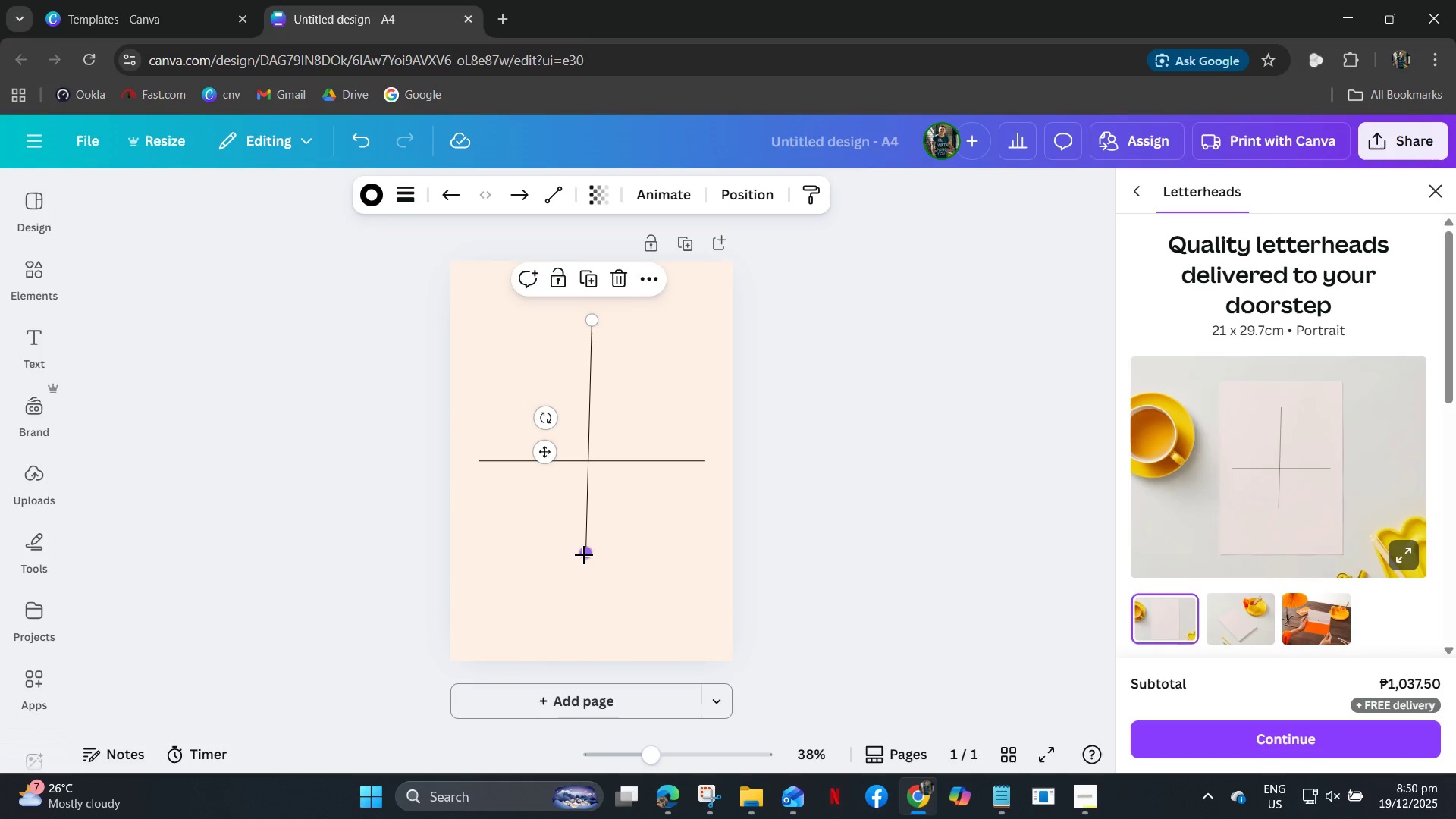 
left_click_drag(start_coordinate=[585, 551], to_coordinate=[587, 579])
 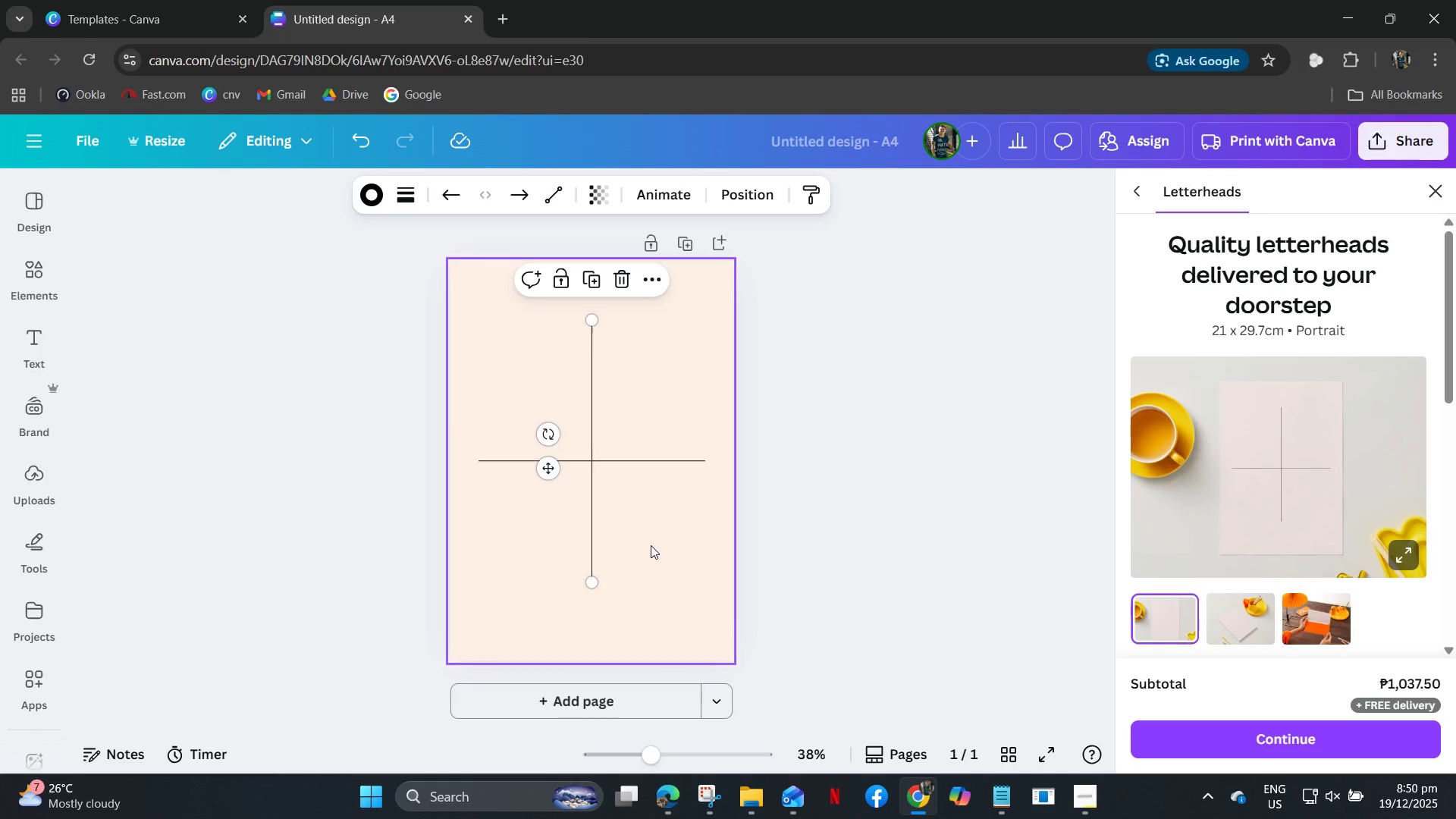 
left_click([651, 545])
 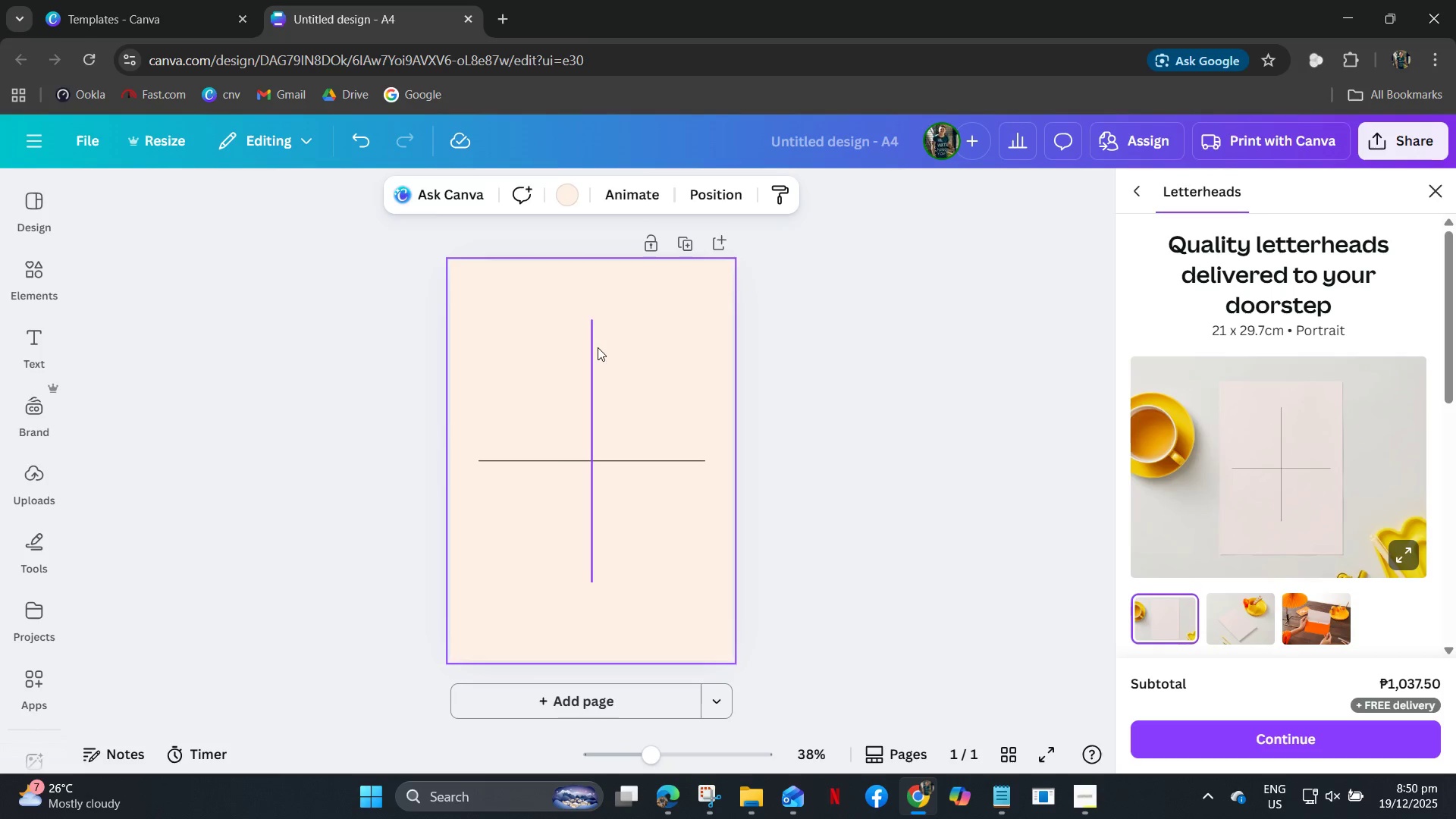 
left_click([587, 345])
 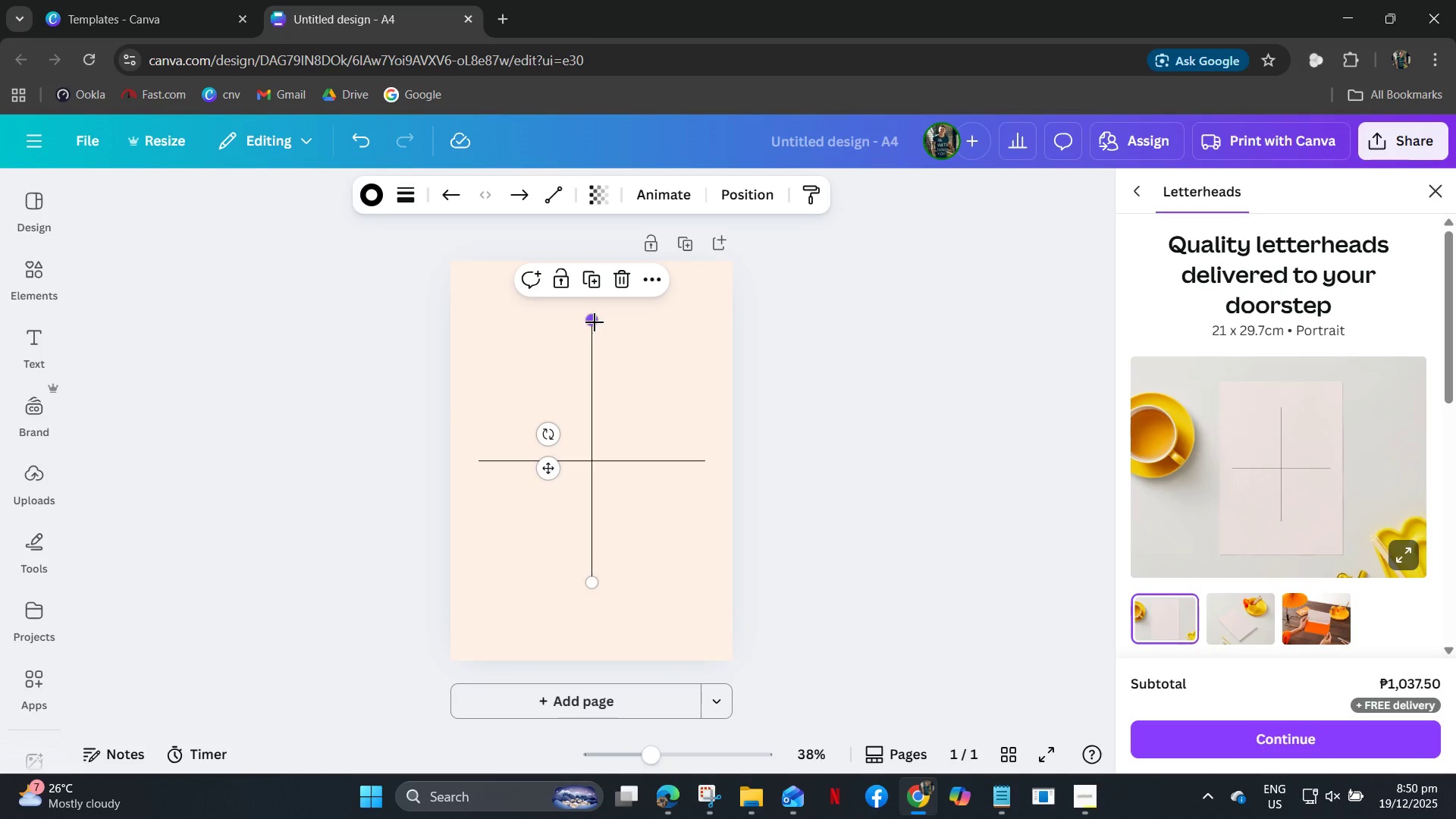 
left_click_drag(start_coordinate=[595, 322], to_coordinate=[592, 368])
 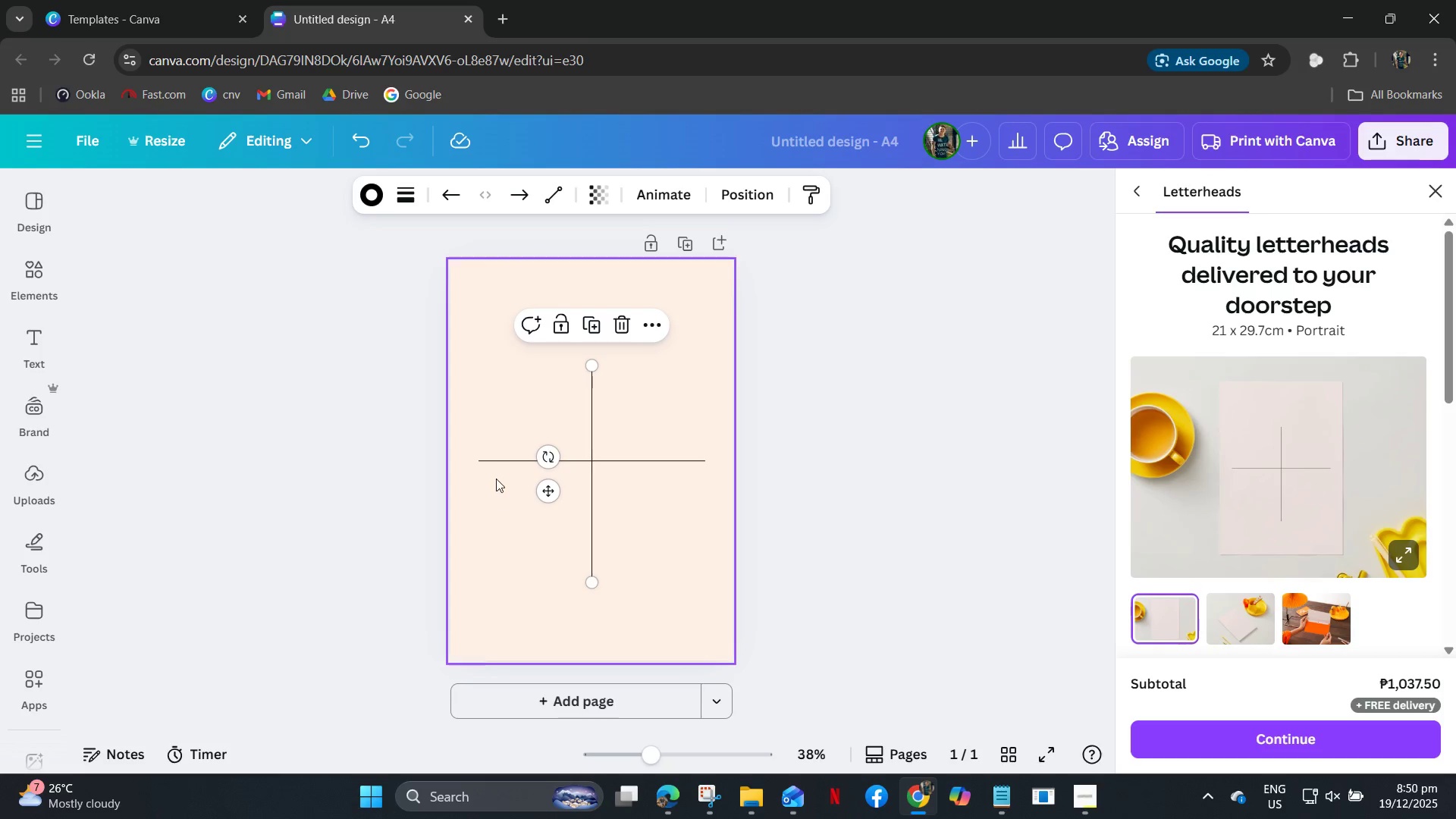 
mouse_move([480, 464])
 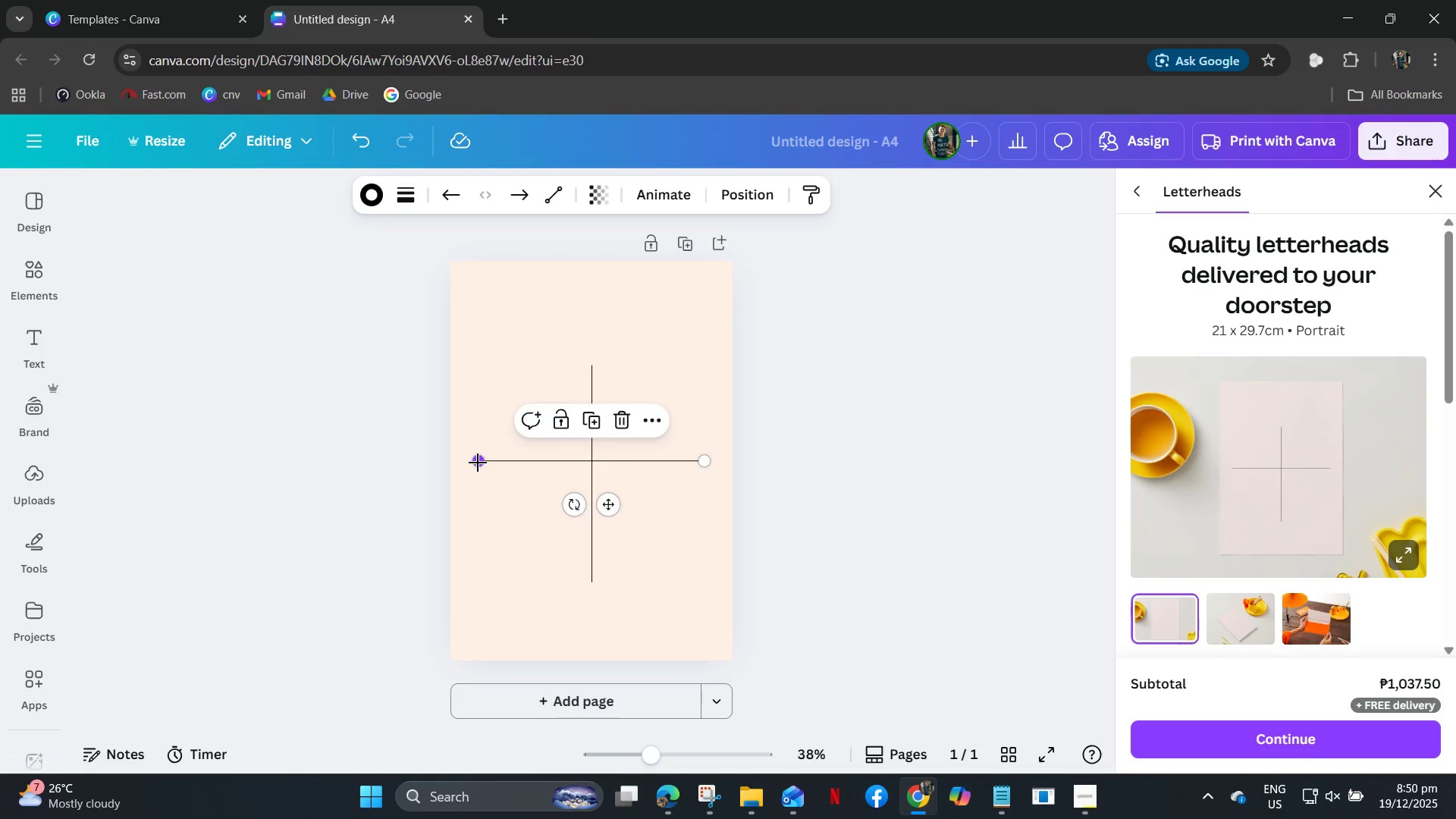 
left_click_drag(start_coordinate=[478, 463], to_coordinate=[500, 461])
 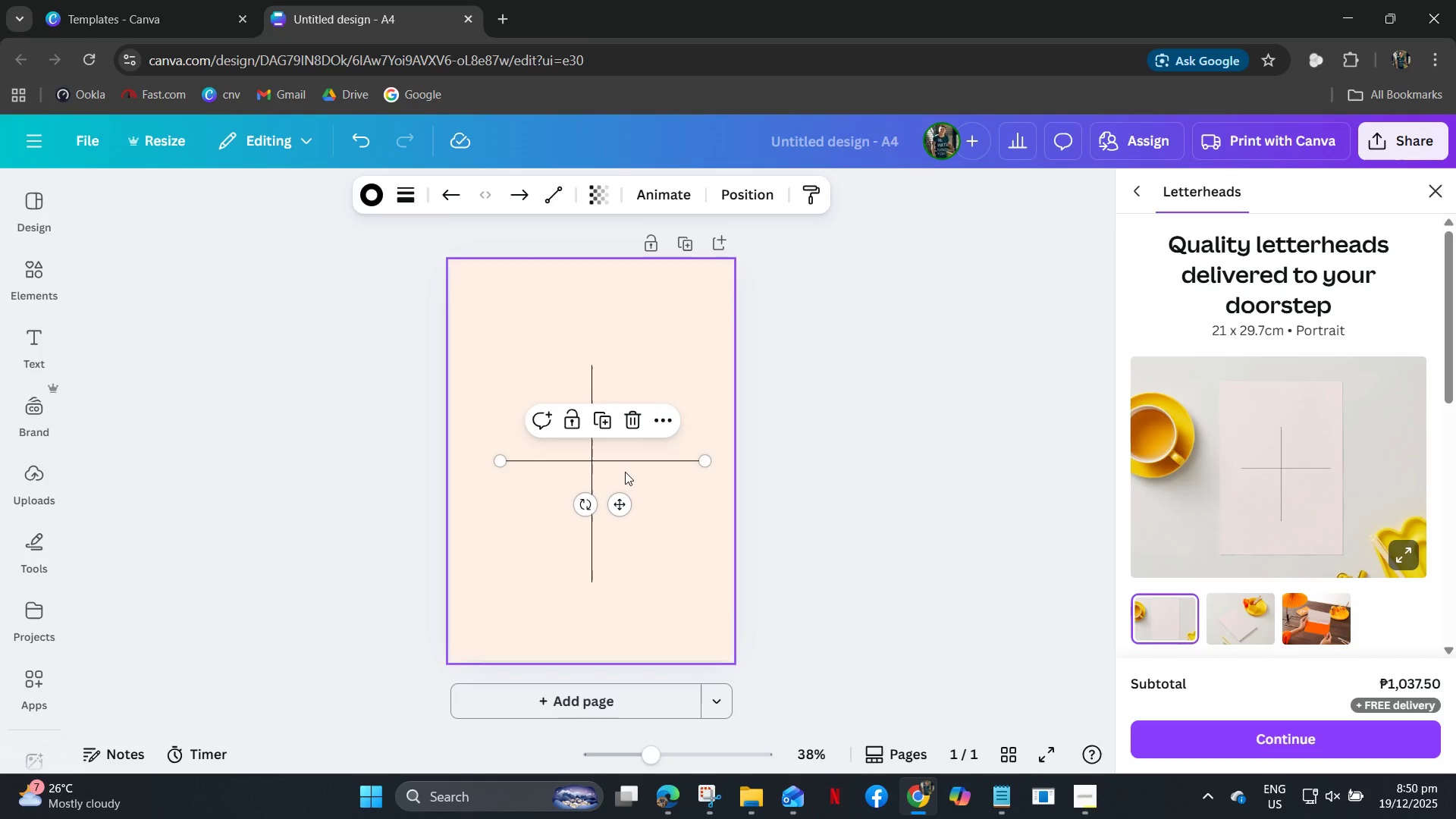 
right_click([634, 461])
 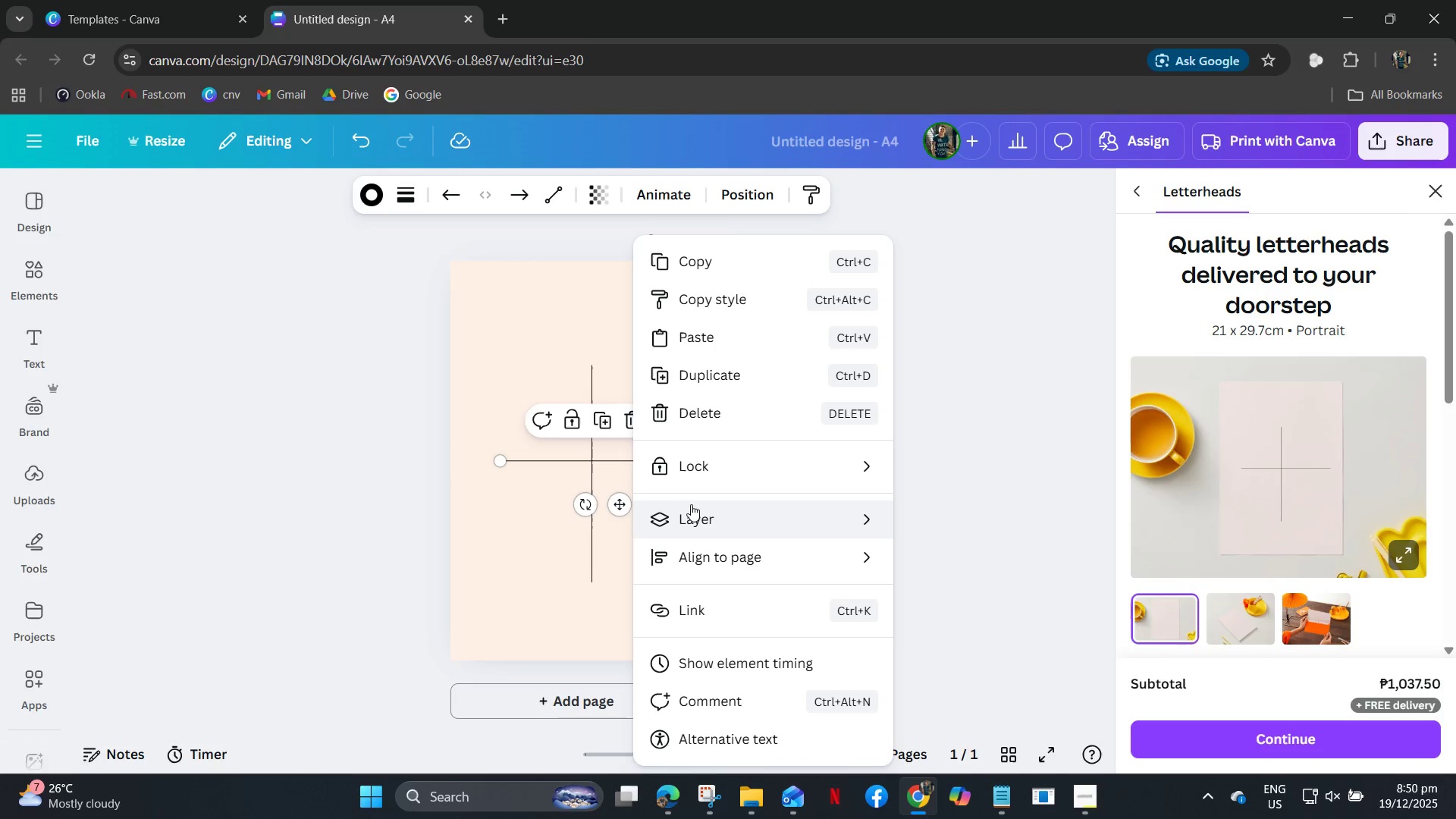 
left_click([692, 504])
 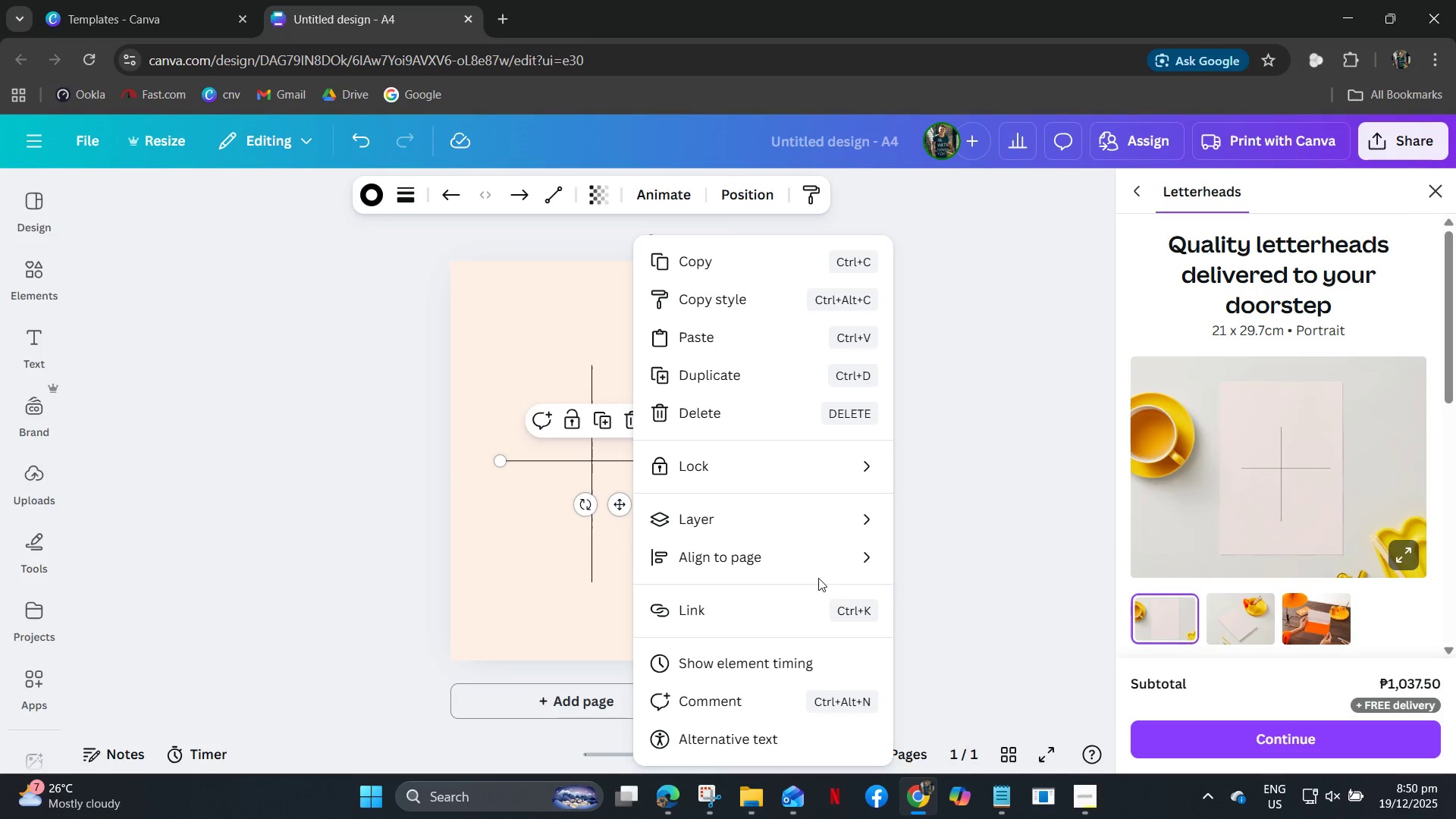 
left_click([948, 585])
 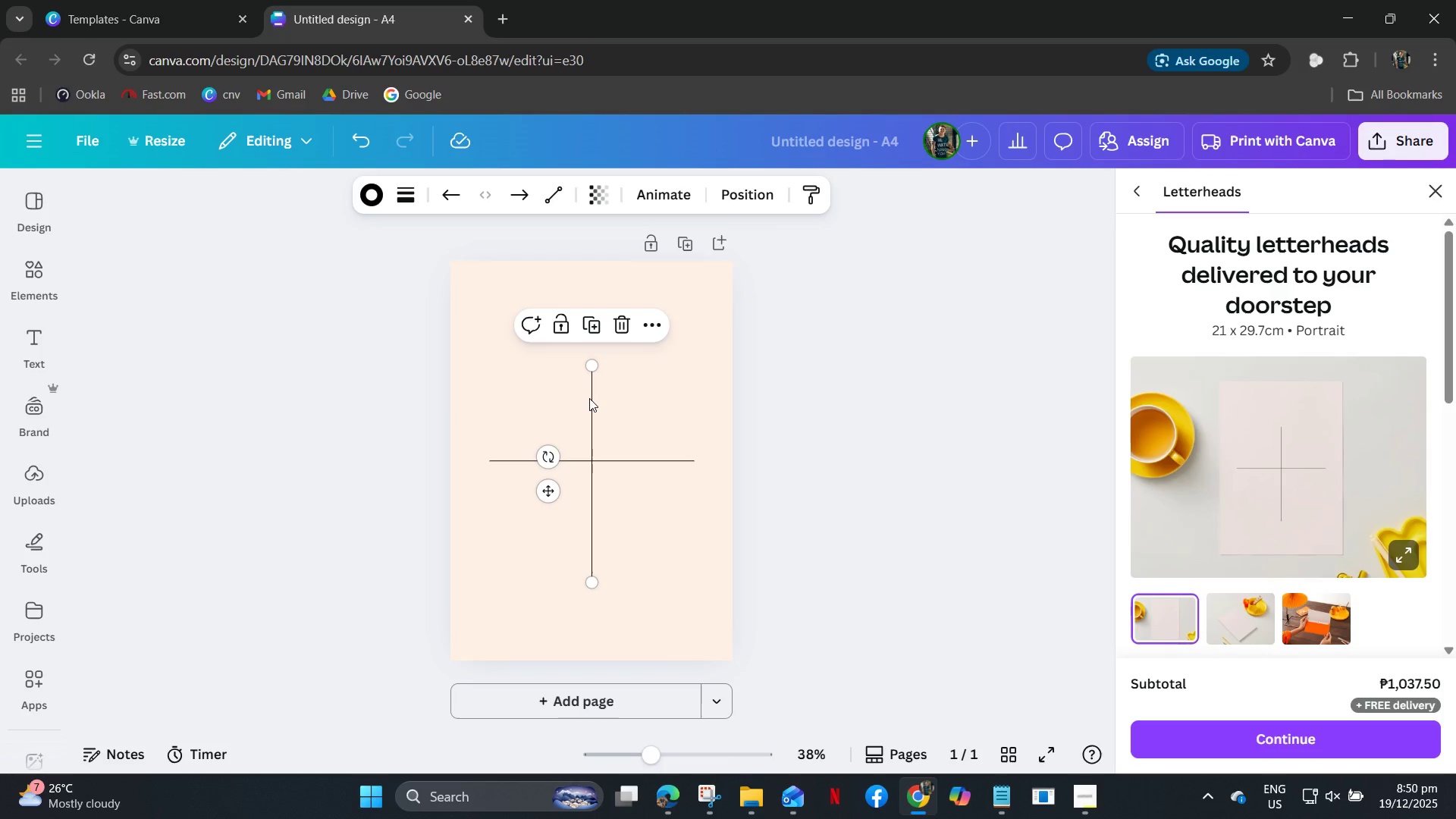 
left_click([633, 570])
 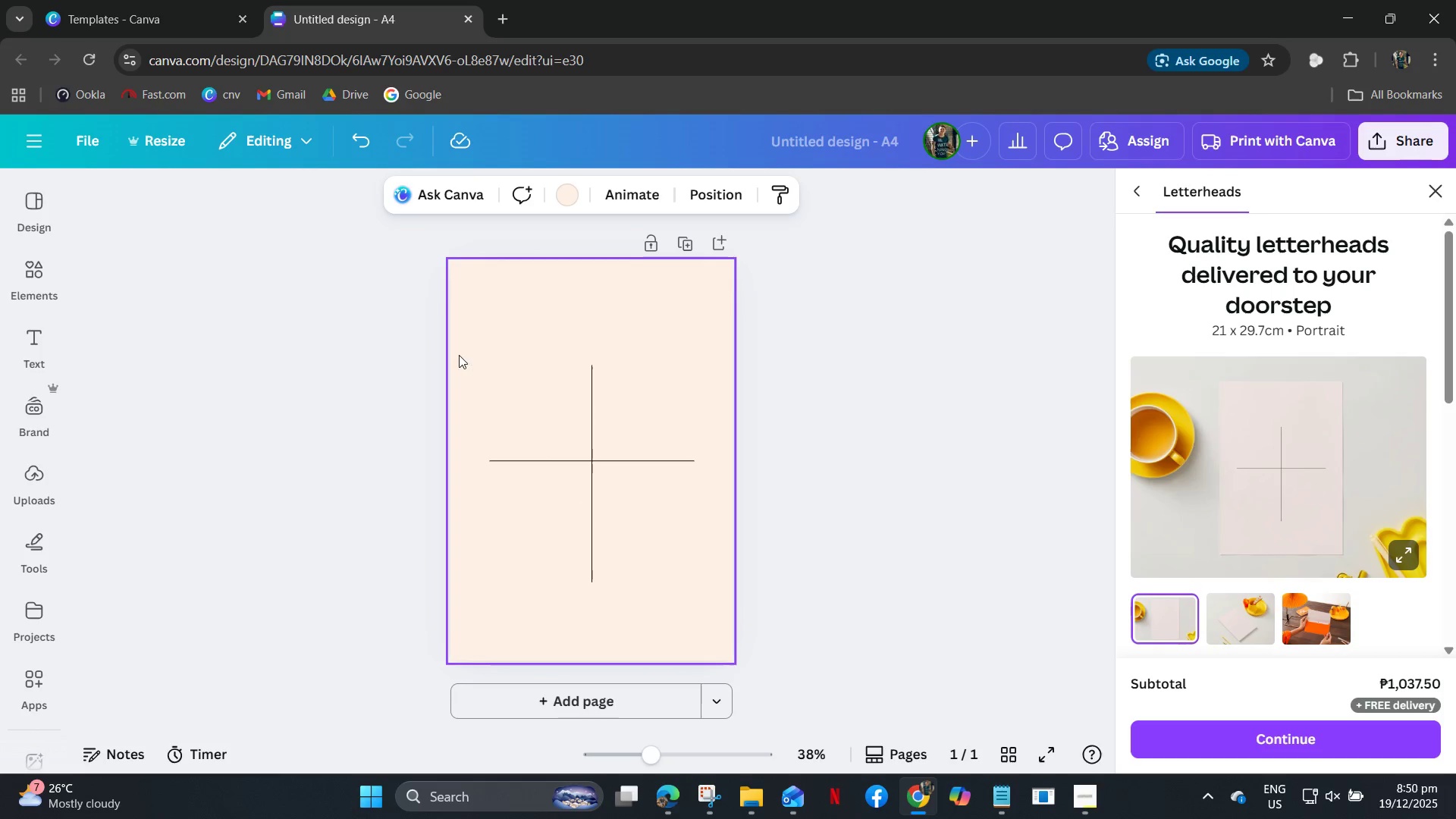 
wait(6.23)
 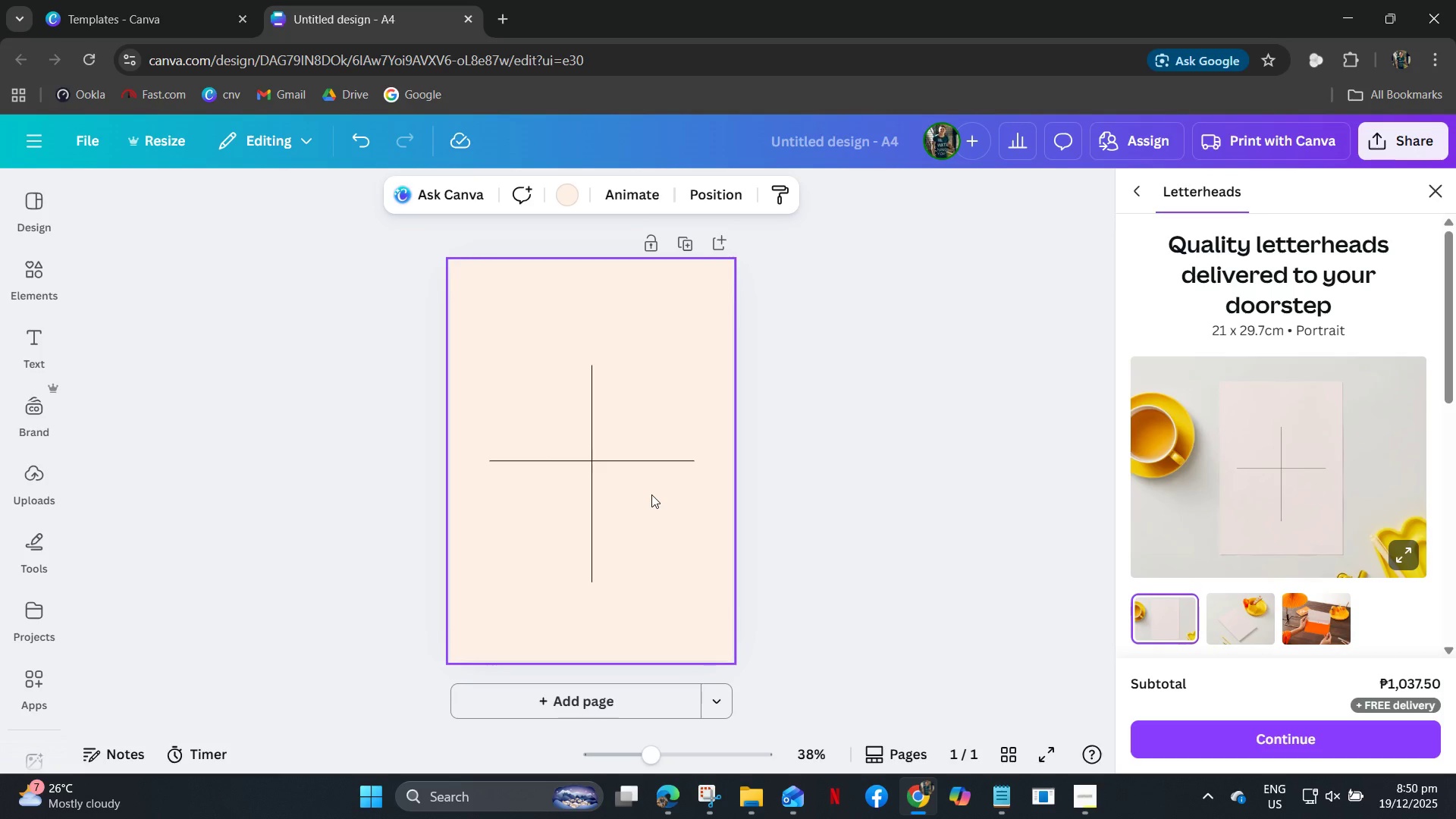 
left_click([36, 271])
 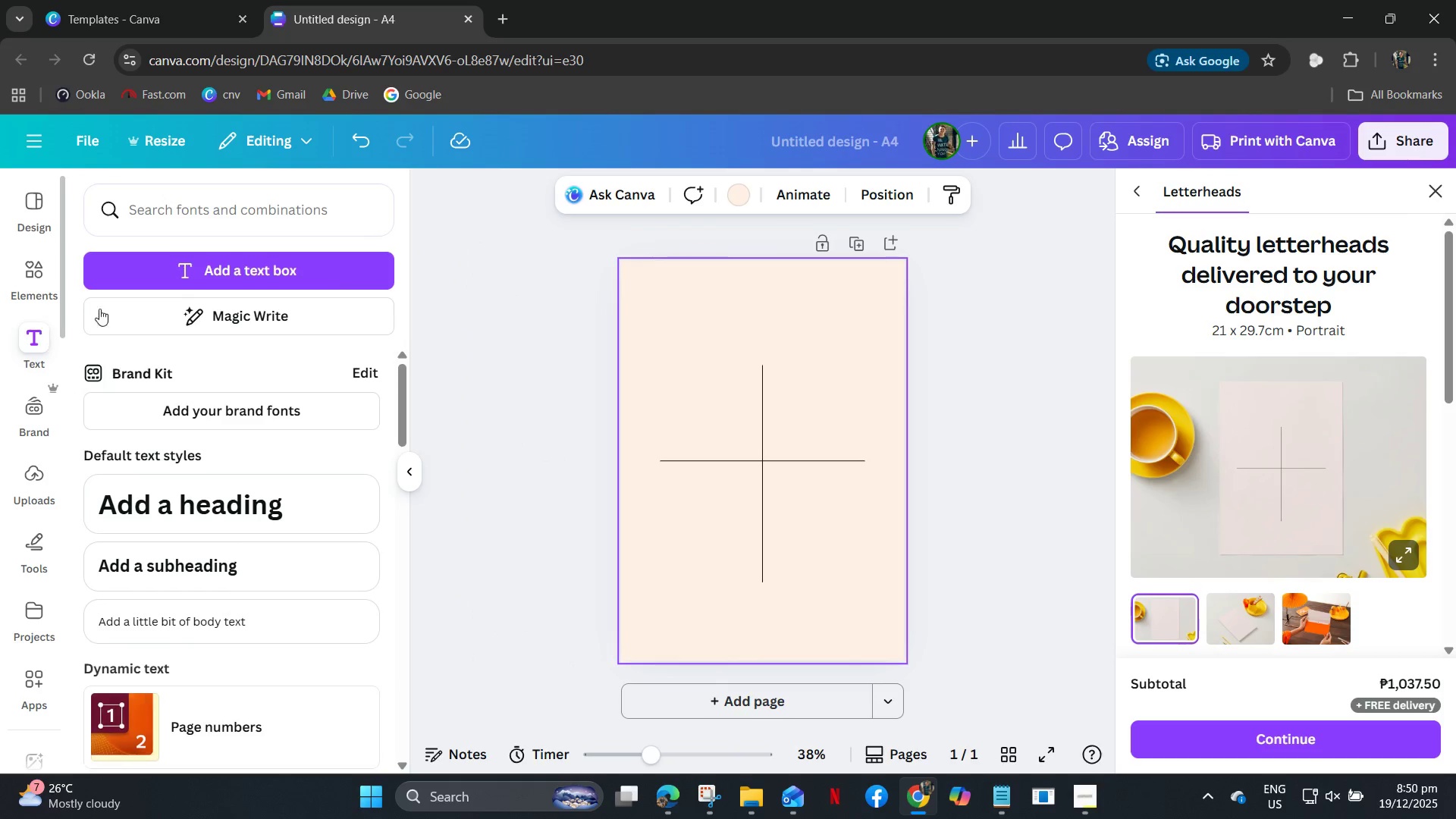 
left_click([214, 262])
 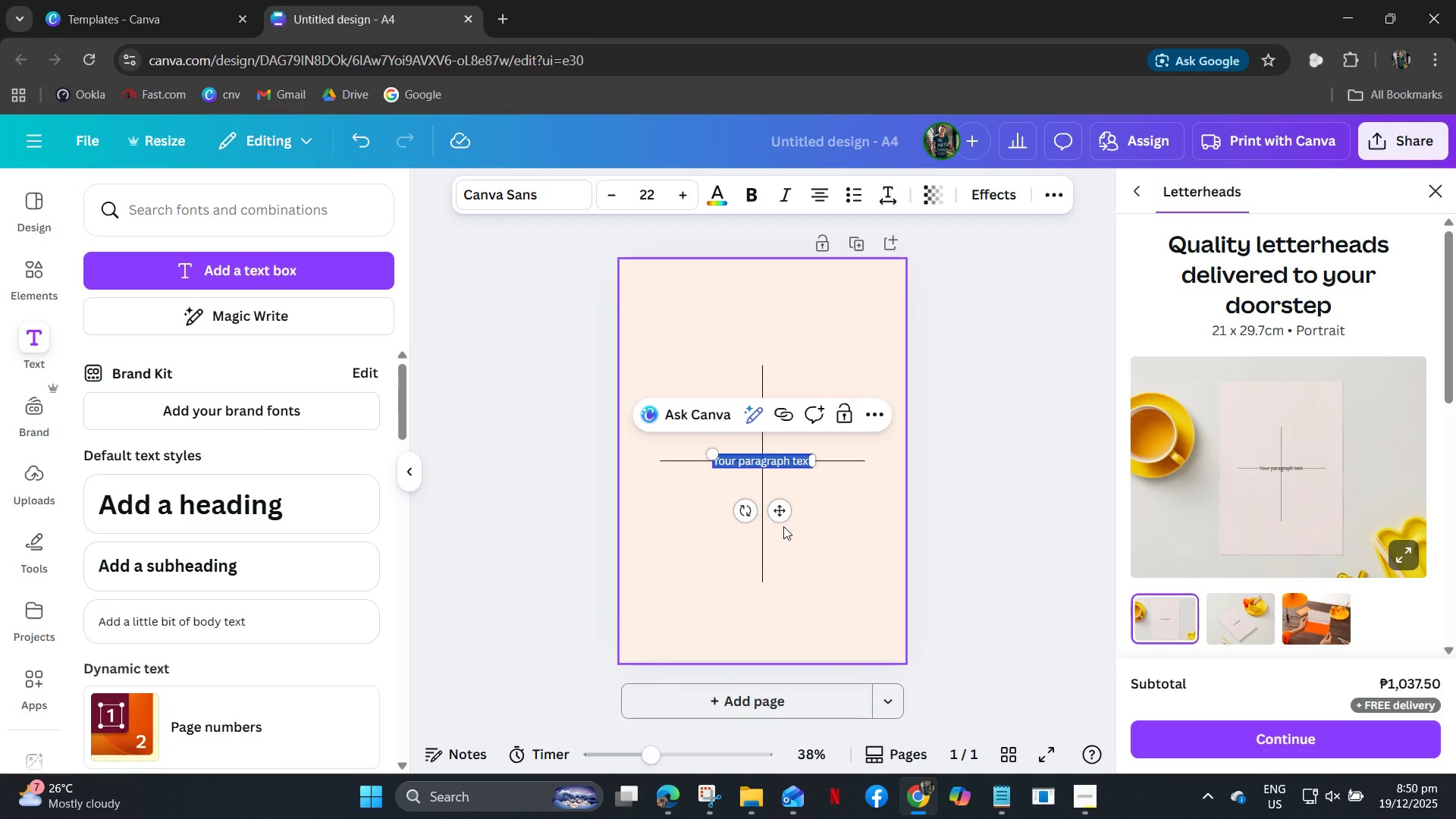 
key(CapsLock)
 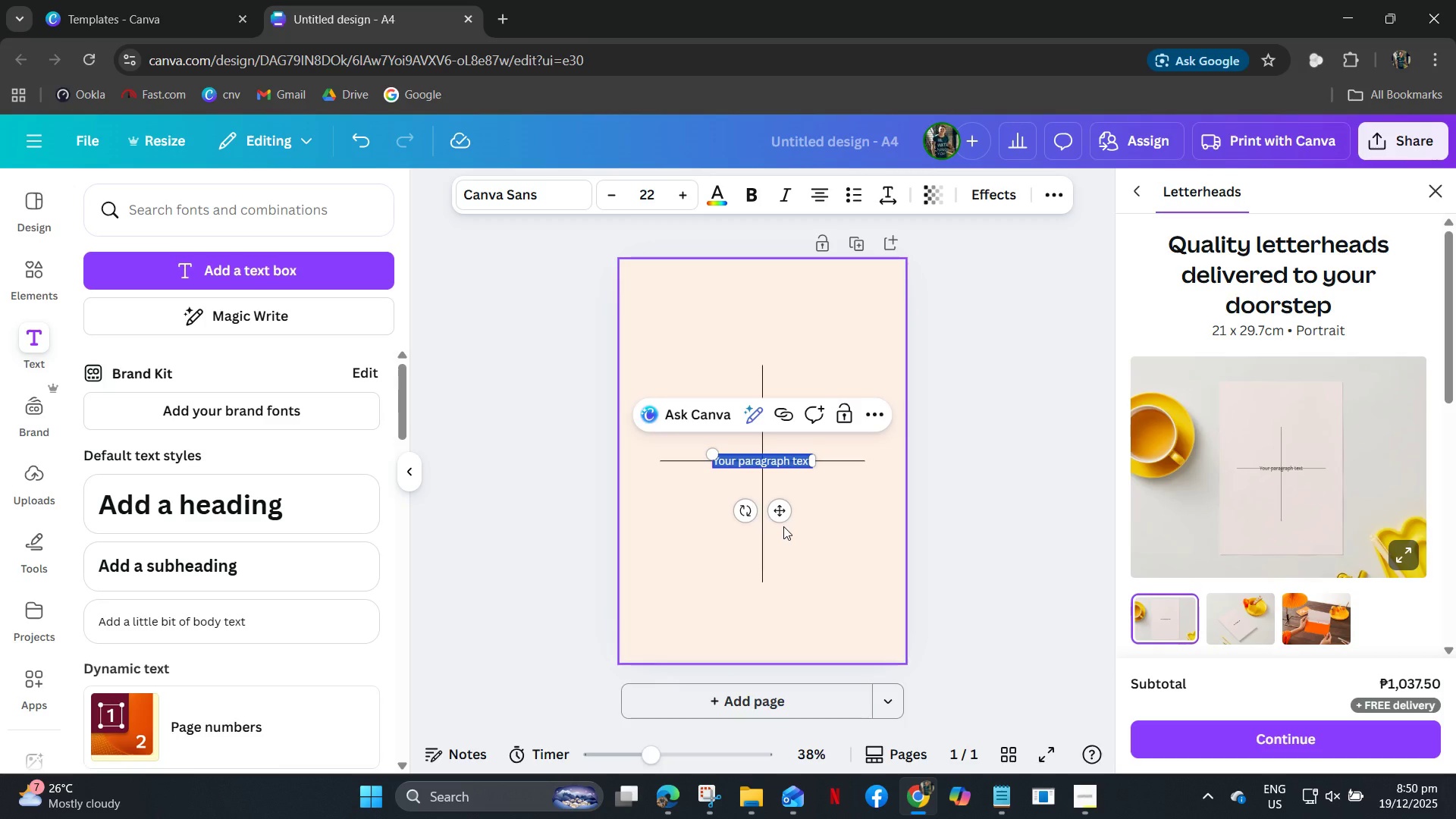 
key(L)
 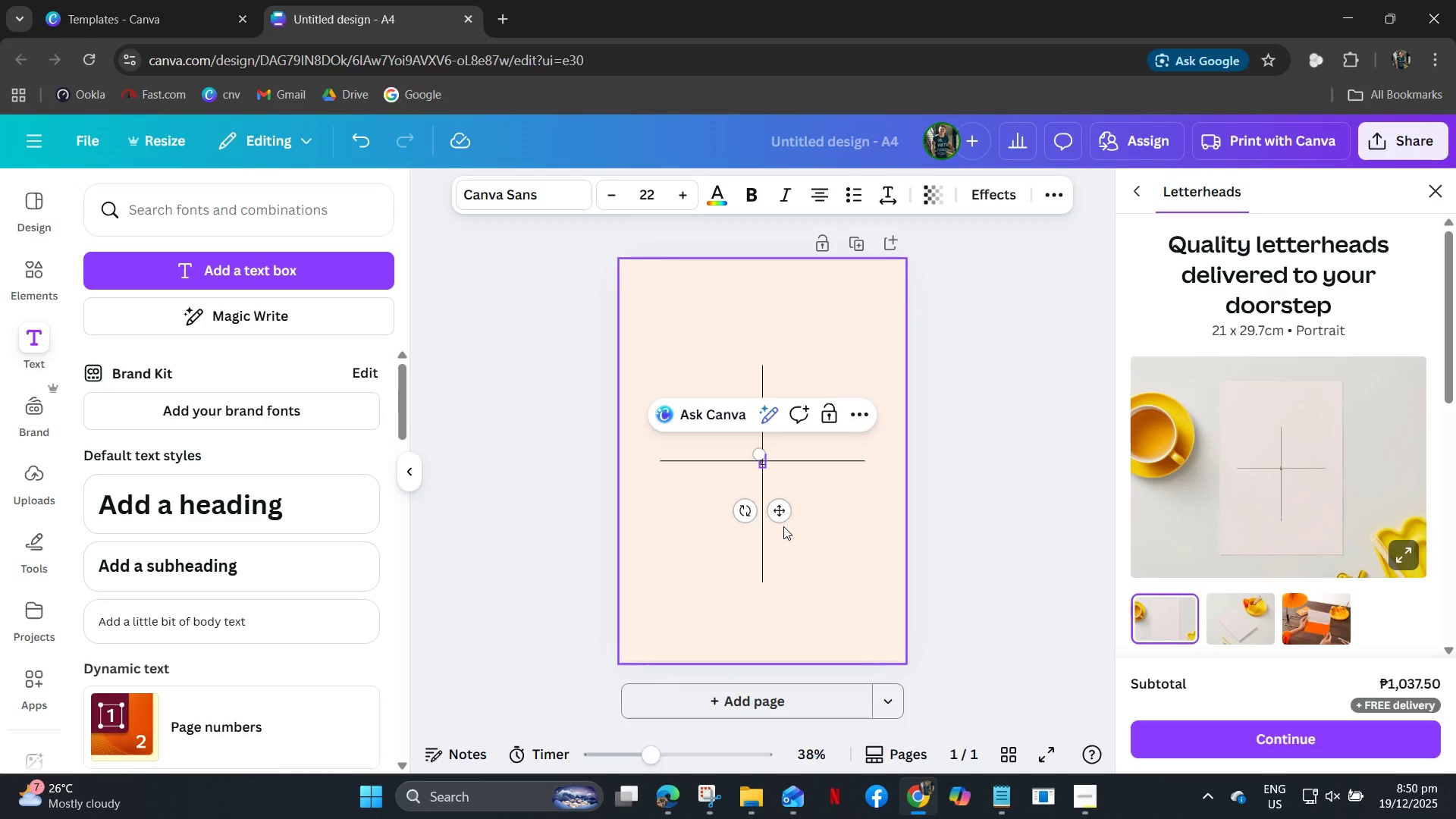 
key(Comma)
 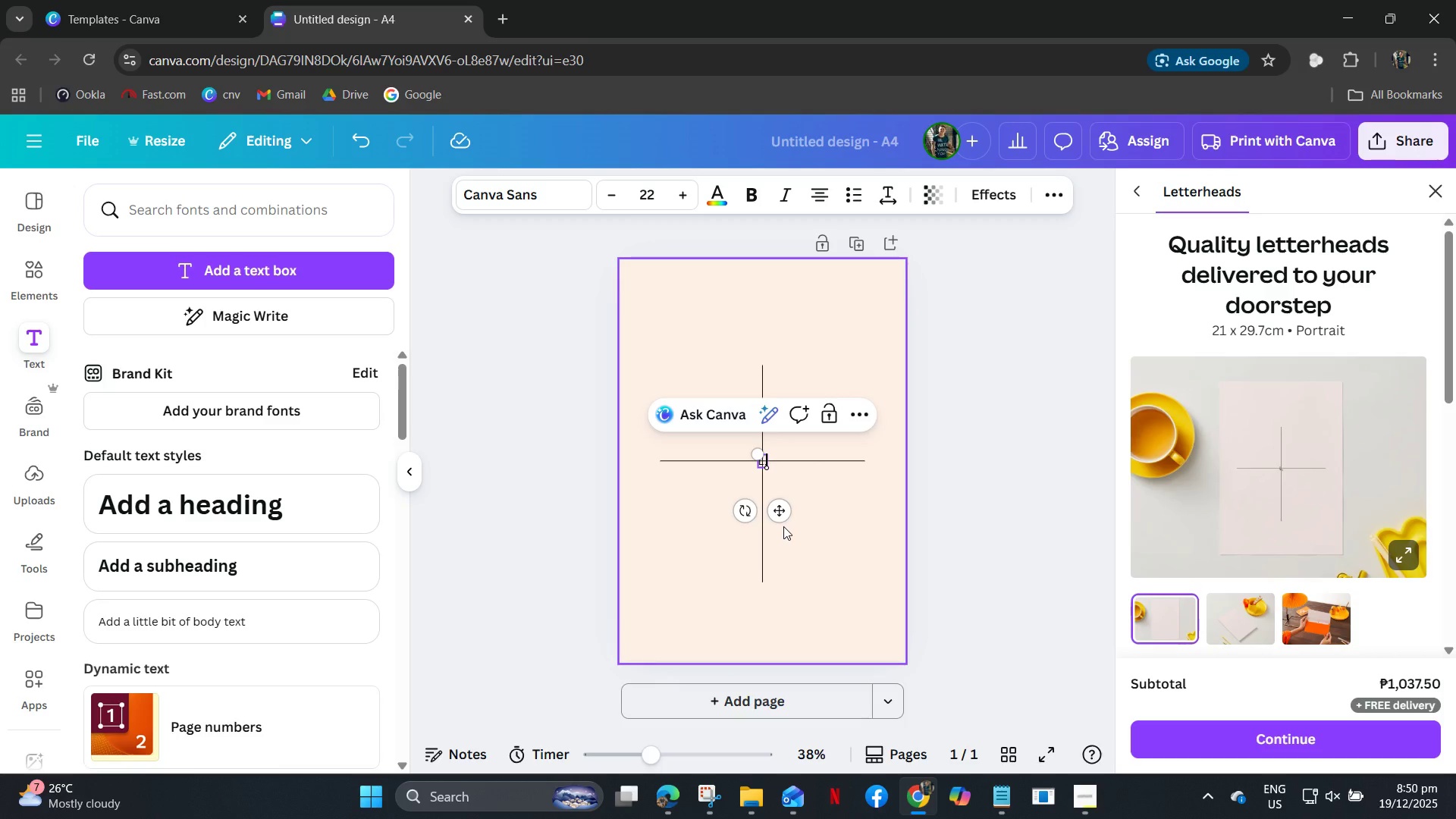 
key(Backspace)
 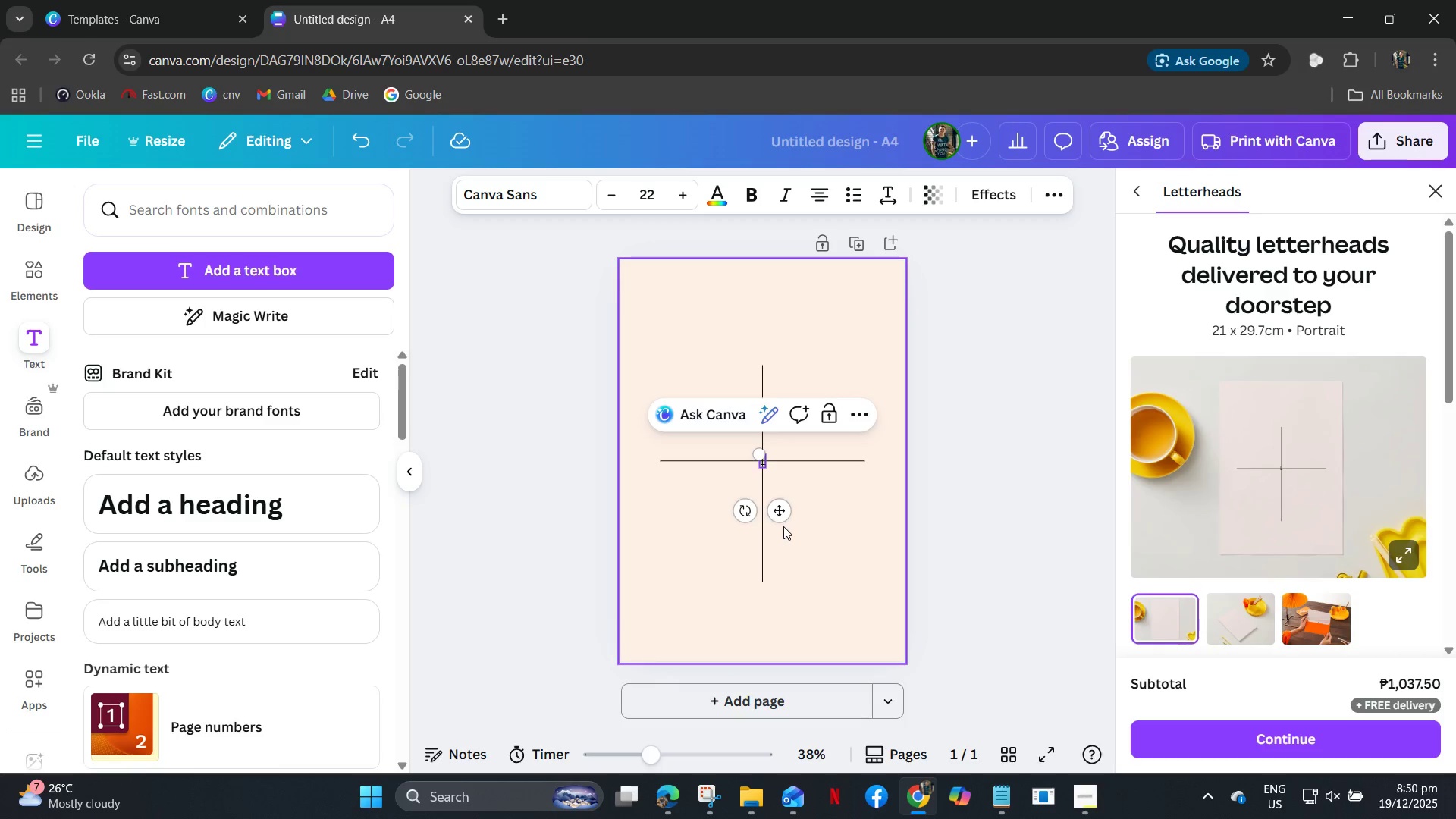 
key(Quote)
 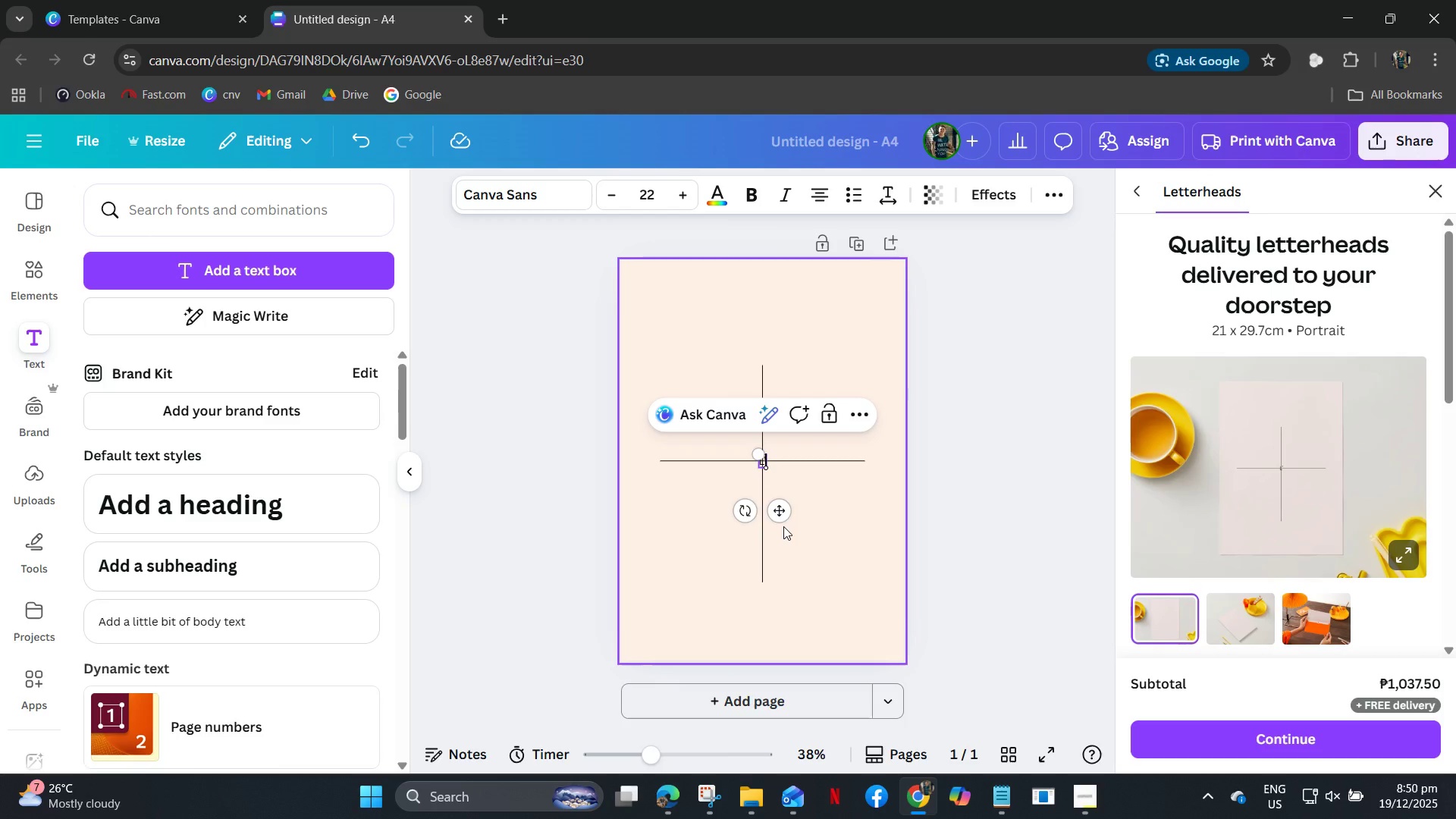 
type(Art de sucre)
 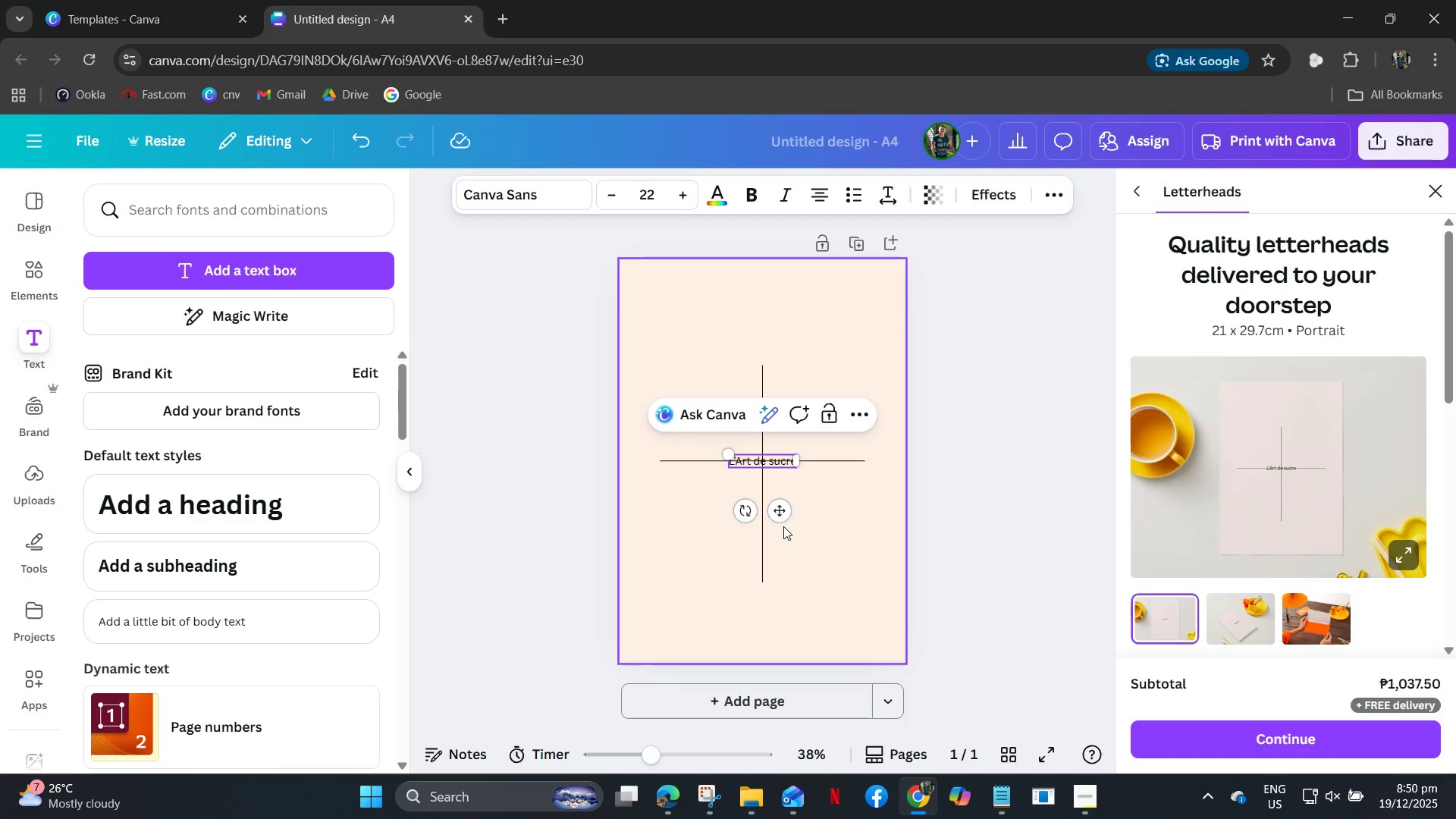 
key(Control+ControlLeft)
 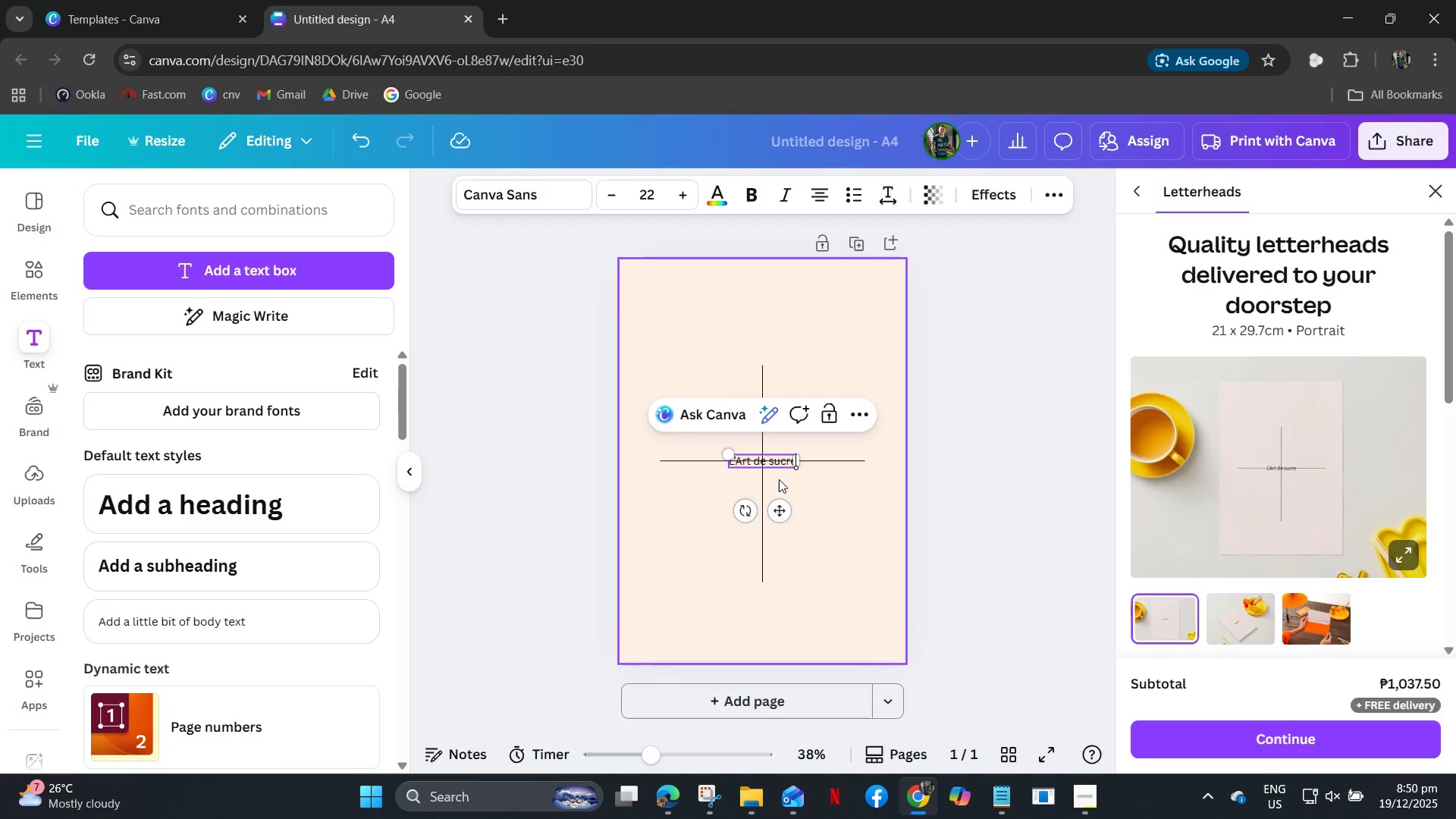 
key(Control+A)
 